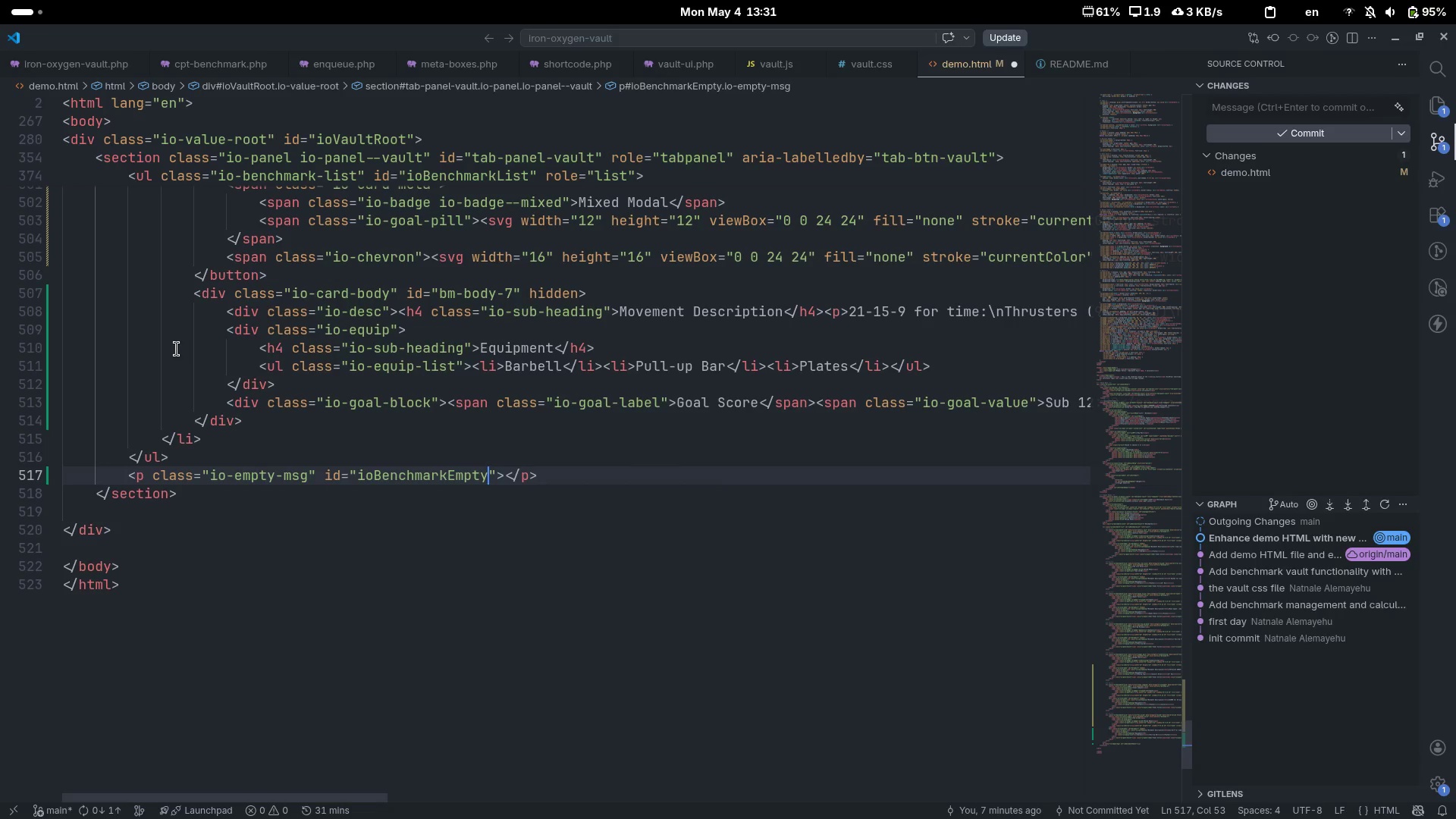 
key(ArrowRight)
 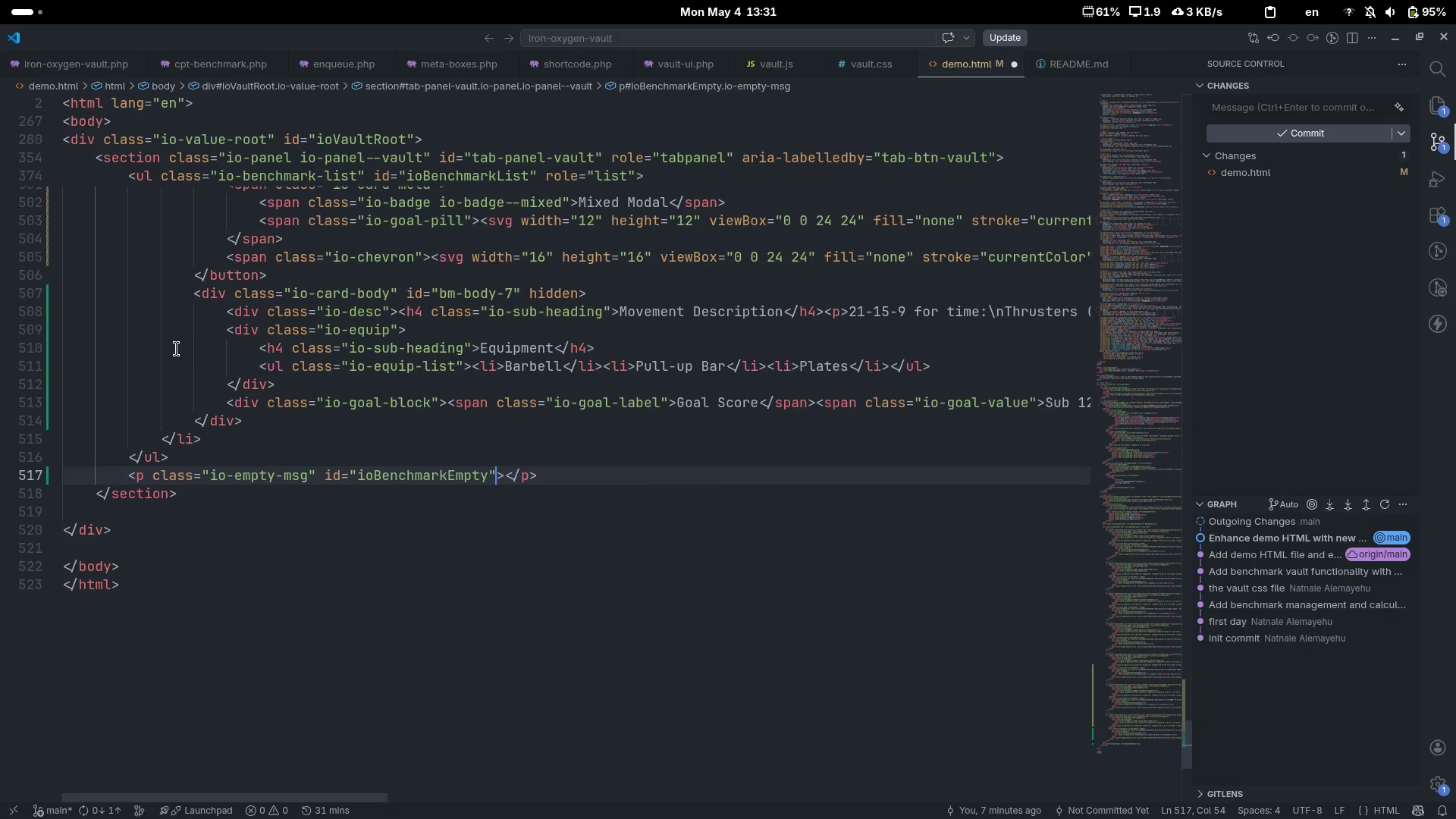 
type( hidd)
key(Tab)
 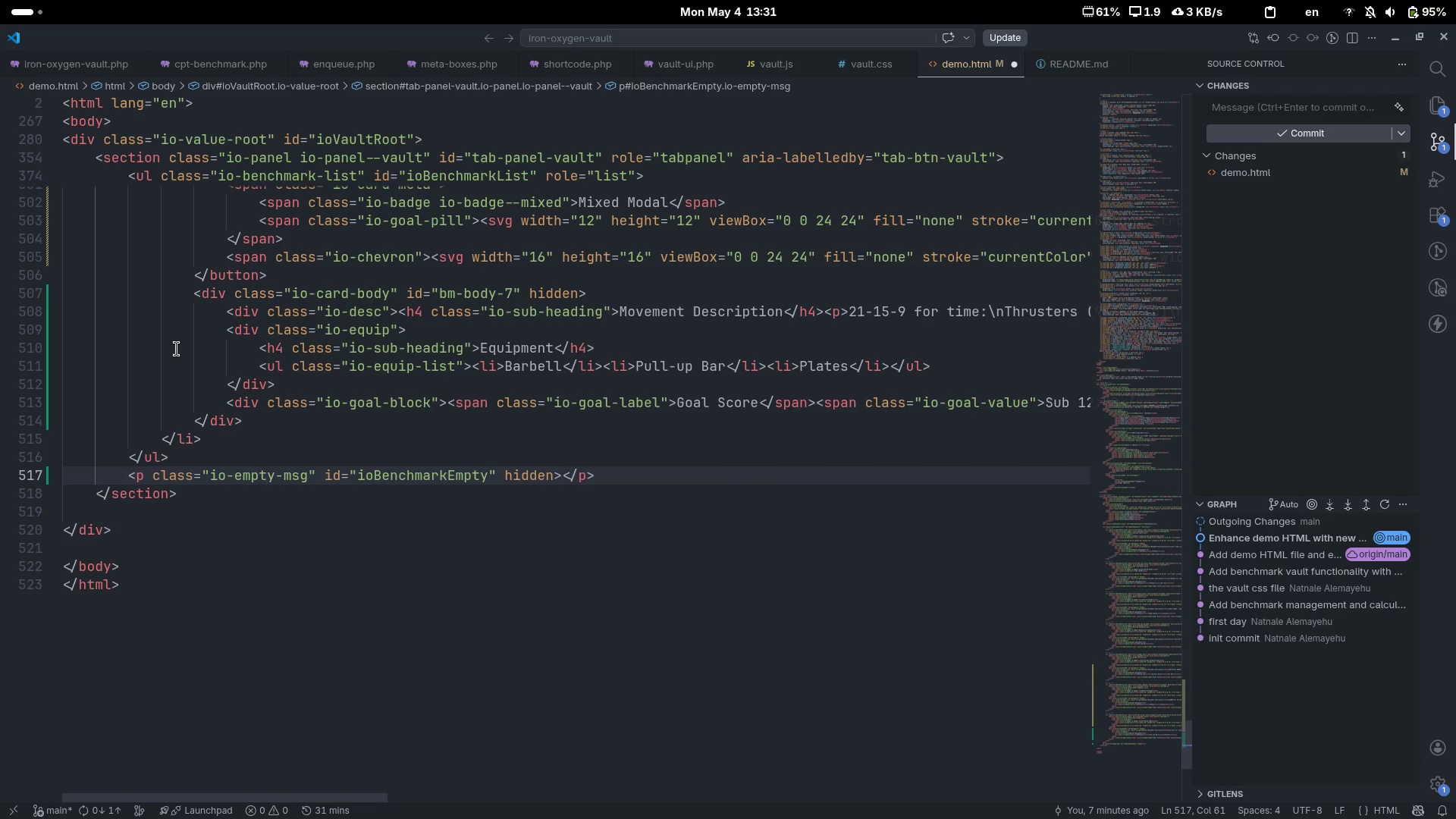 
key(ArrowRight)
 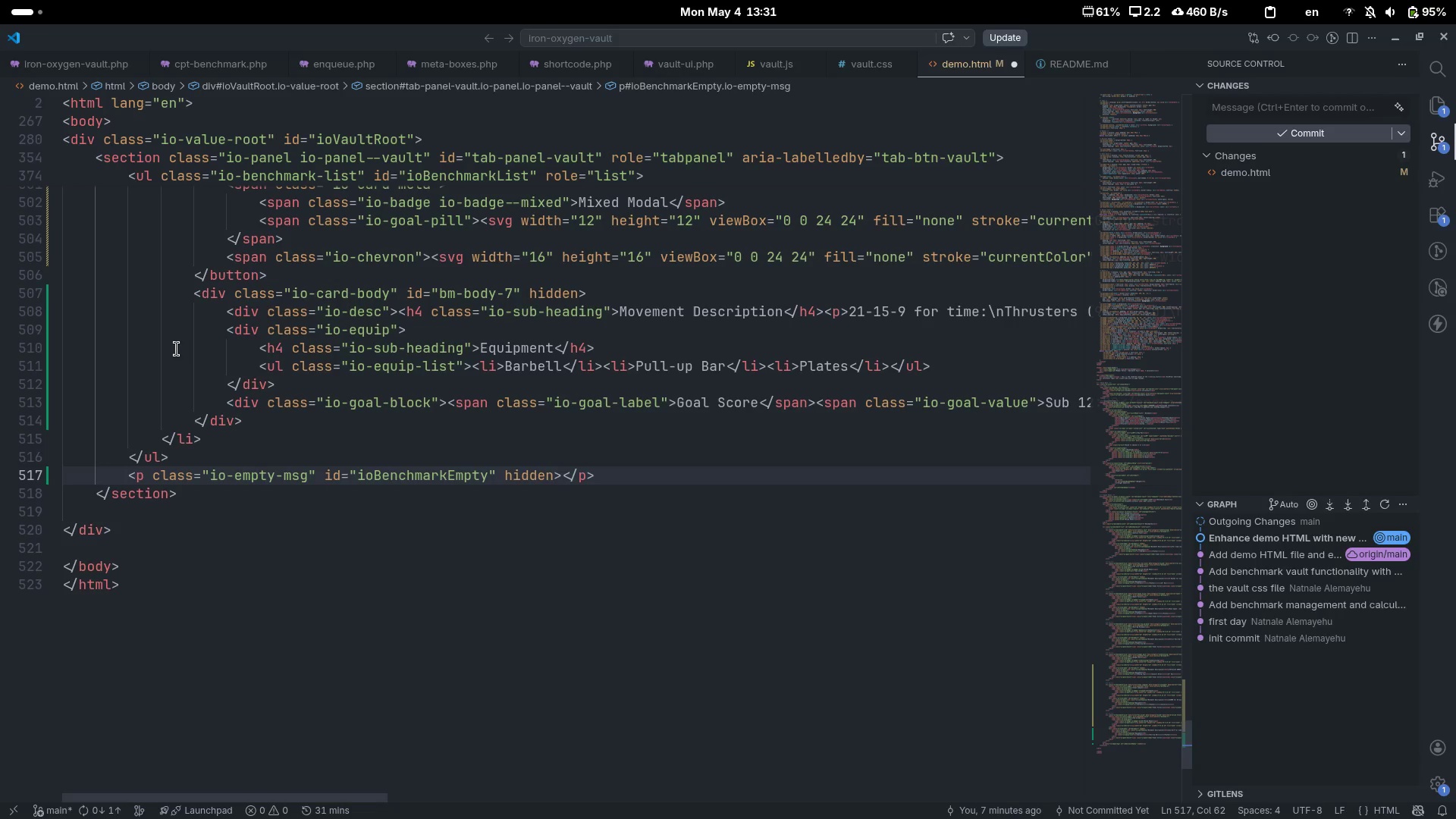 
type(No Be)
key(Backspace)
 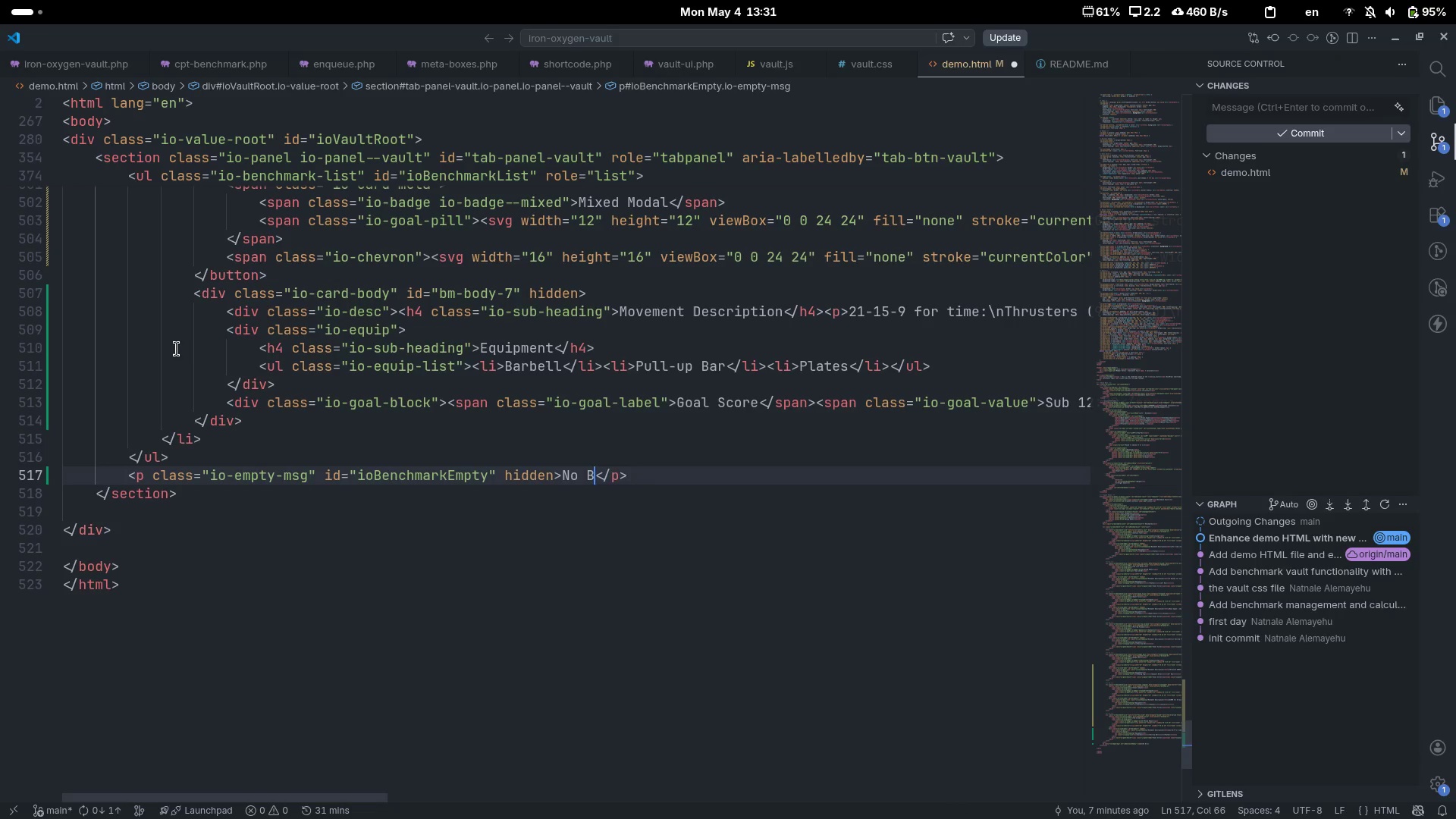 
key(Control+ControlLeft)
 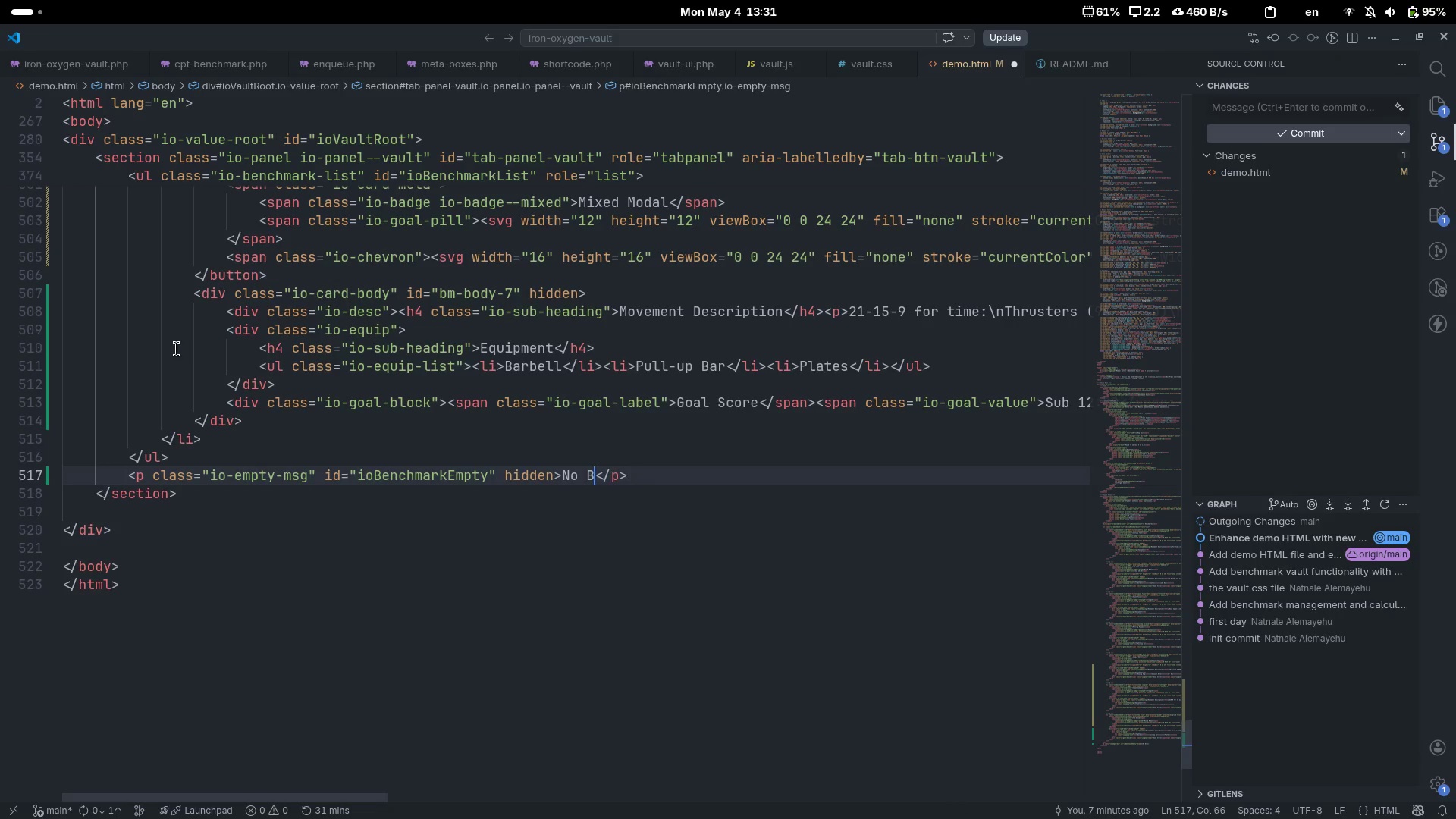 
key(Control+Backspace)
 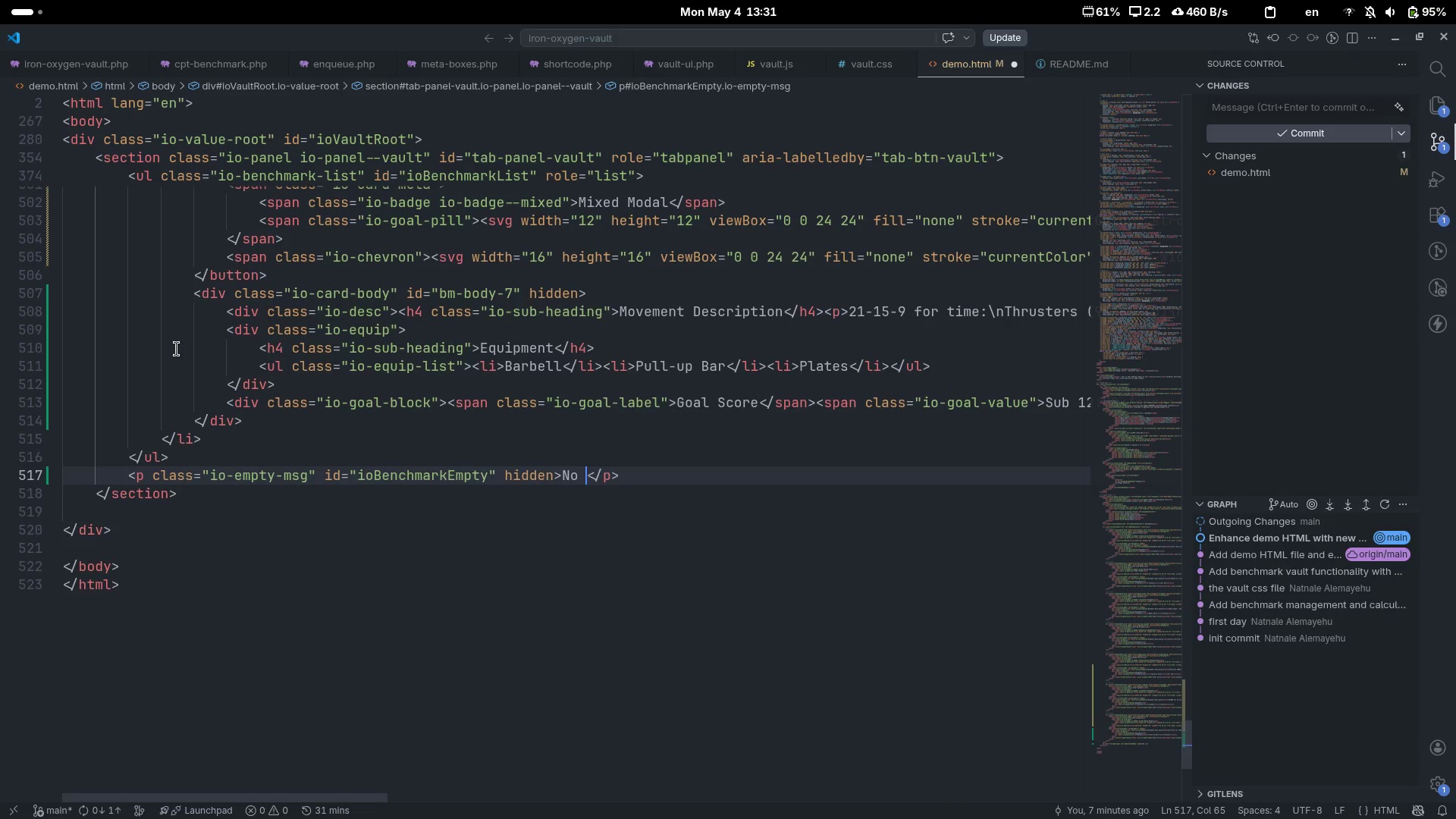 
type(benchmak)
key(Tab)
type( match your search.)
key(Escape)
 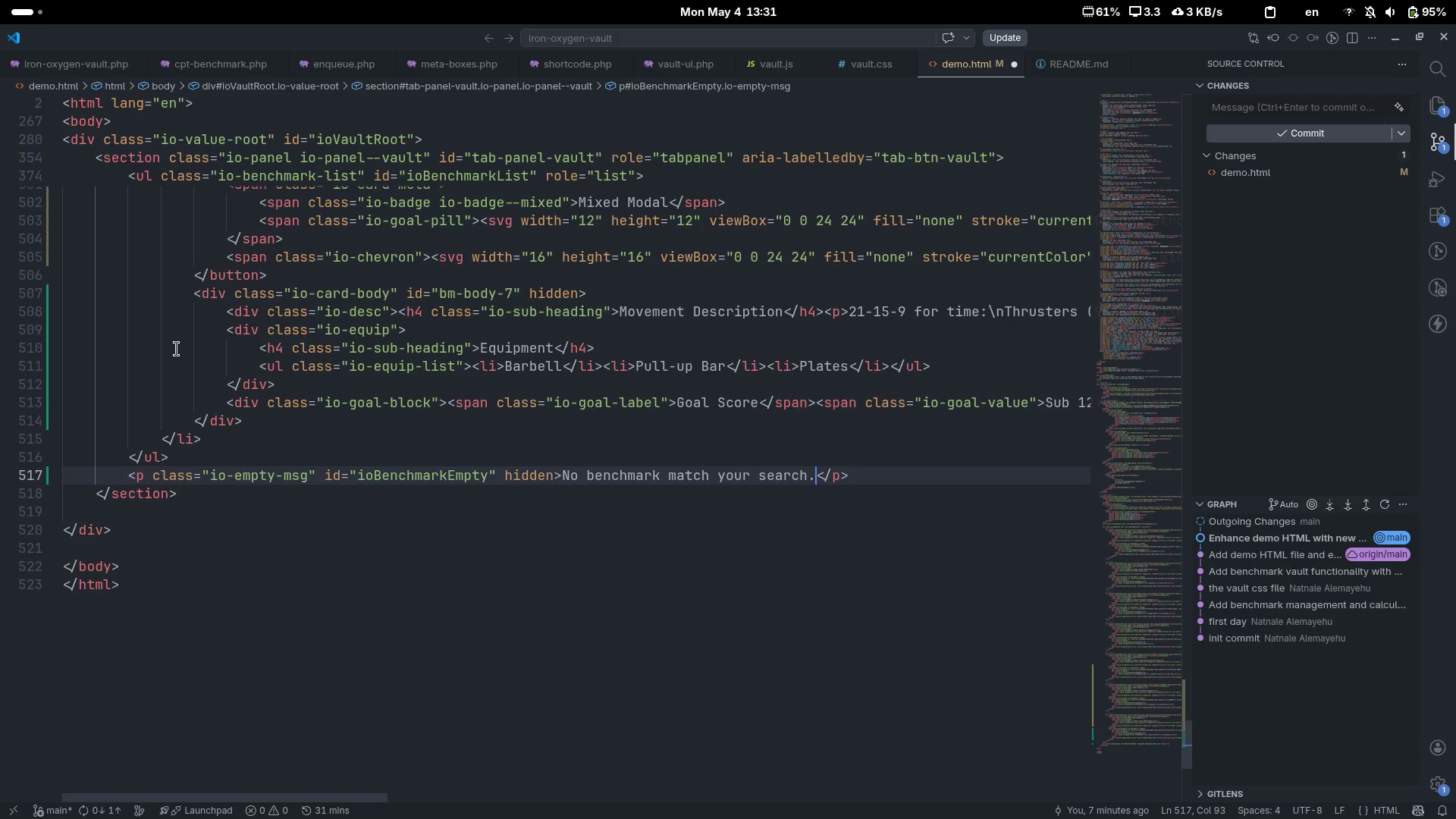 
key(ArrowUp)
 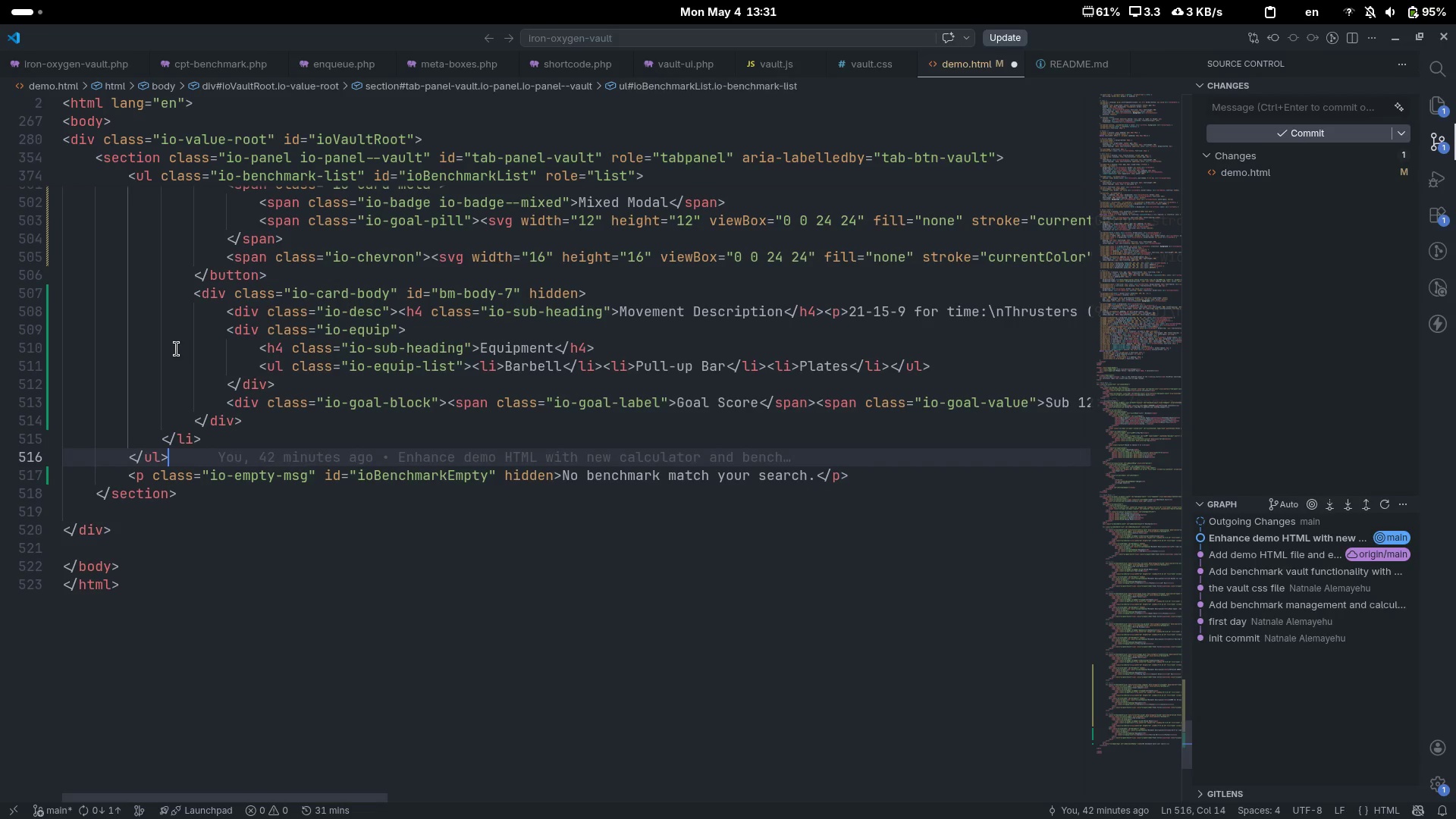 
key(ArrowDown)
 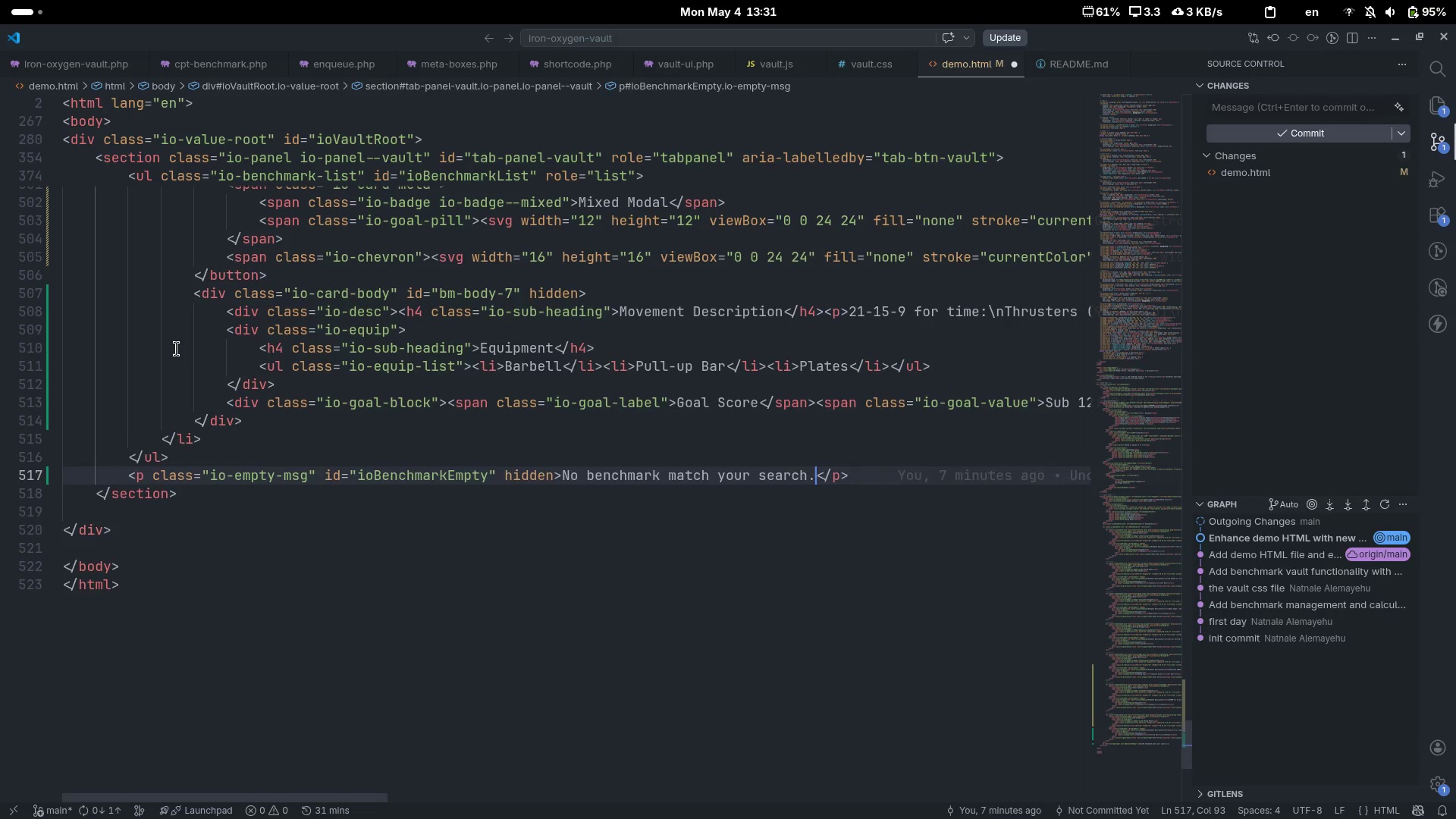 
key(ArrowDown)
 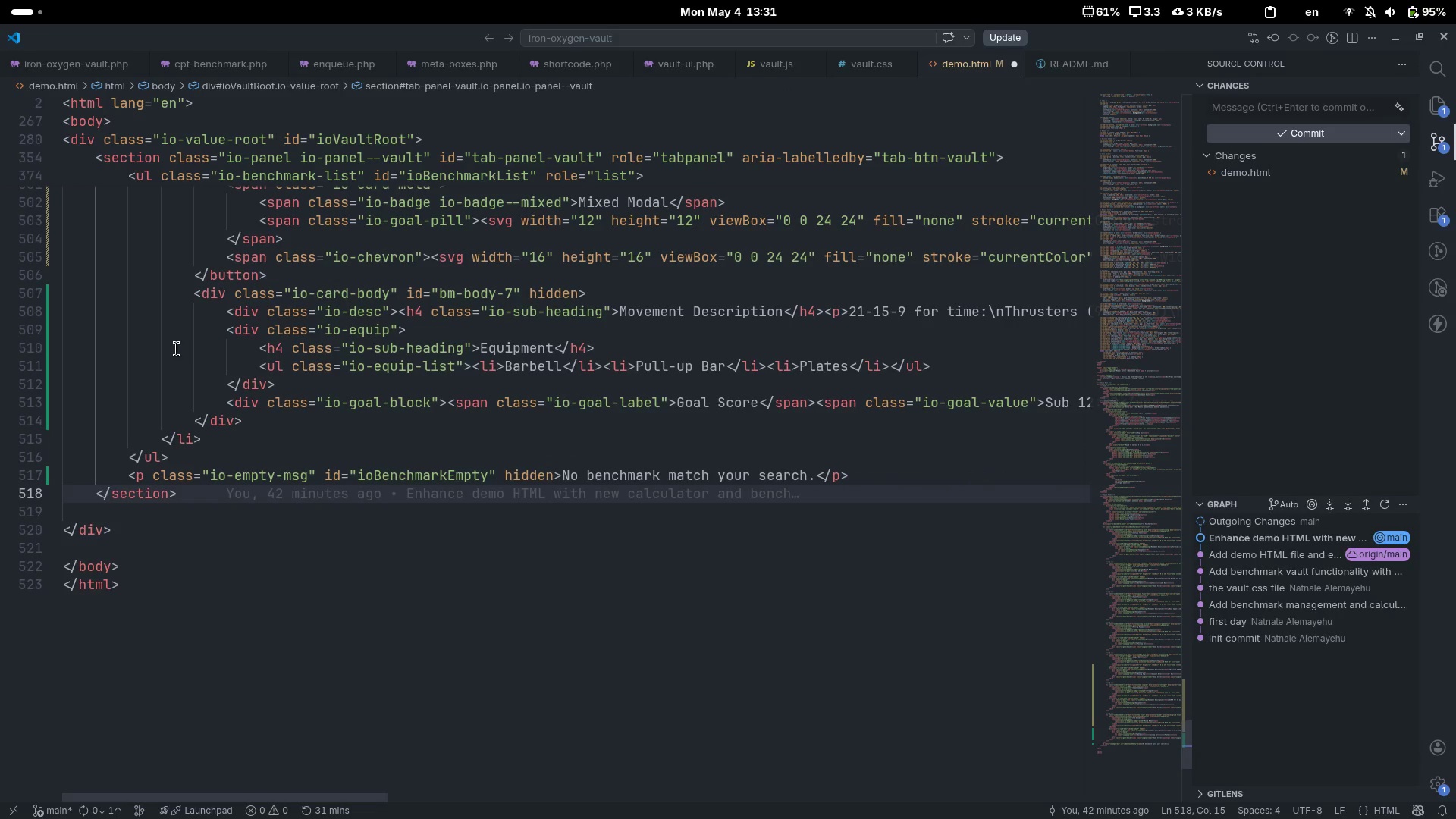 
key(ArrowDown)
 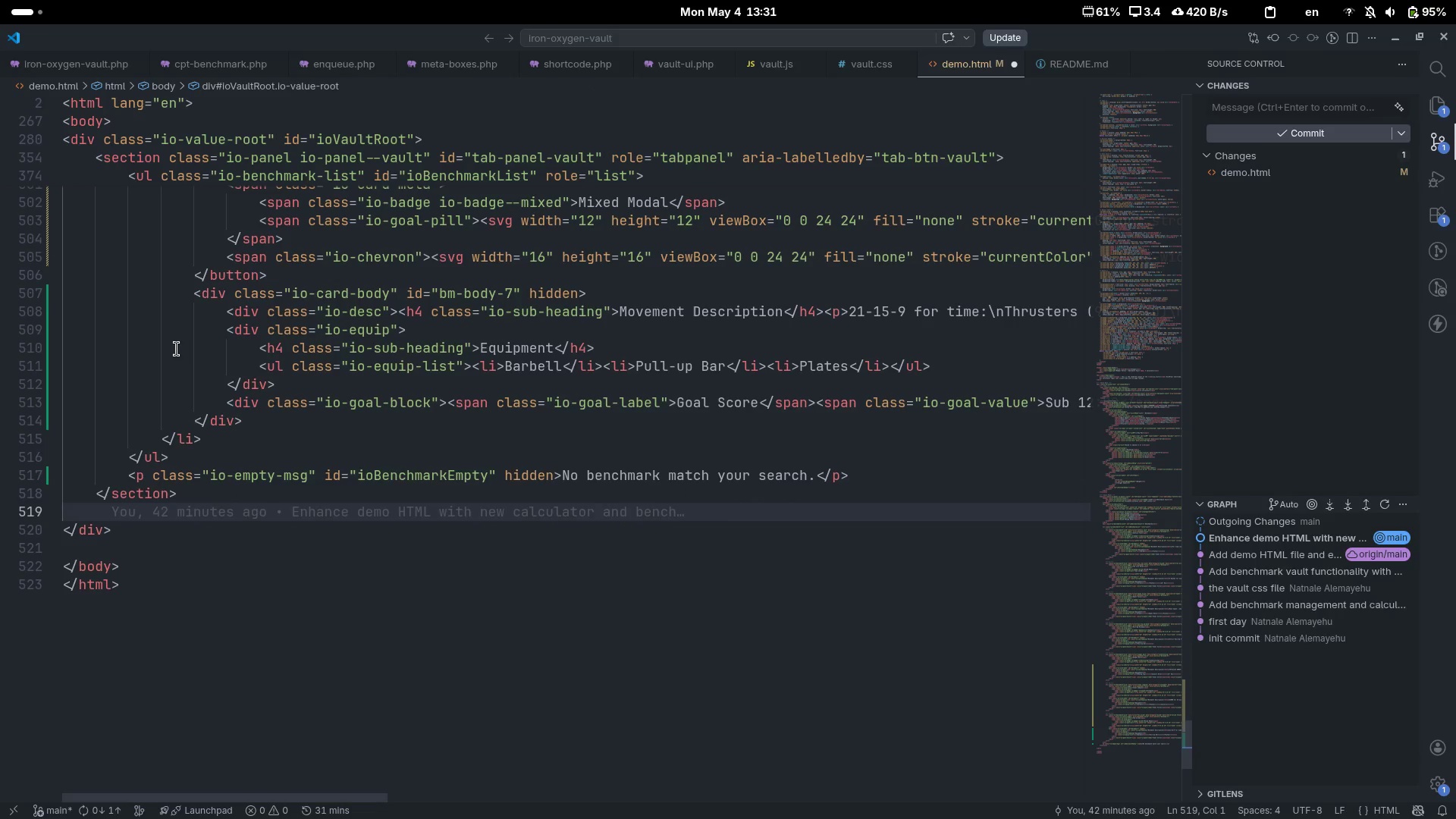 
key(ArrowDown)
 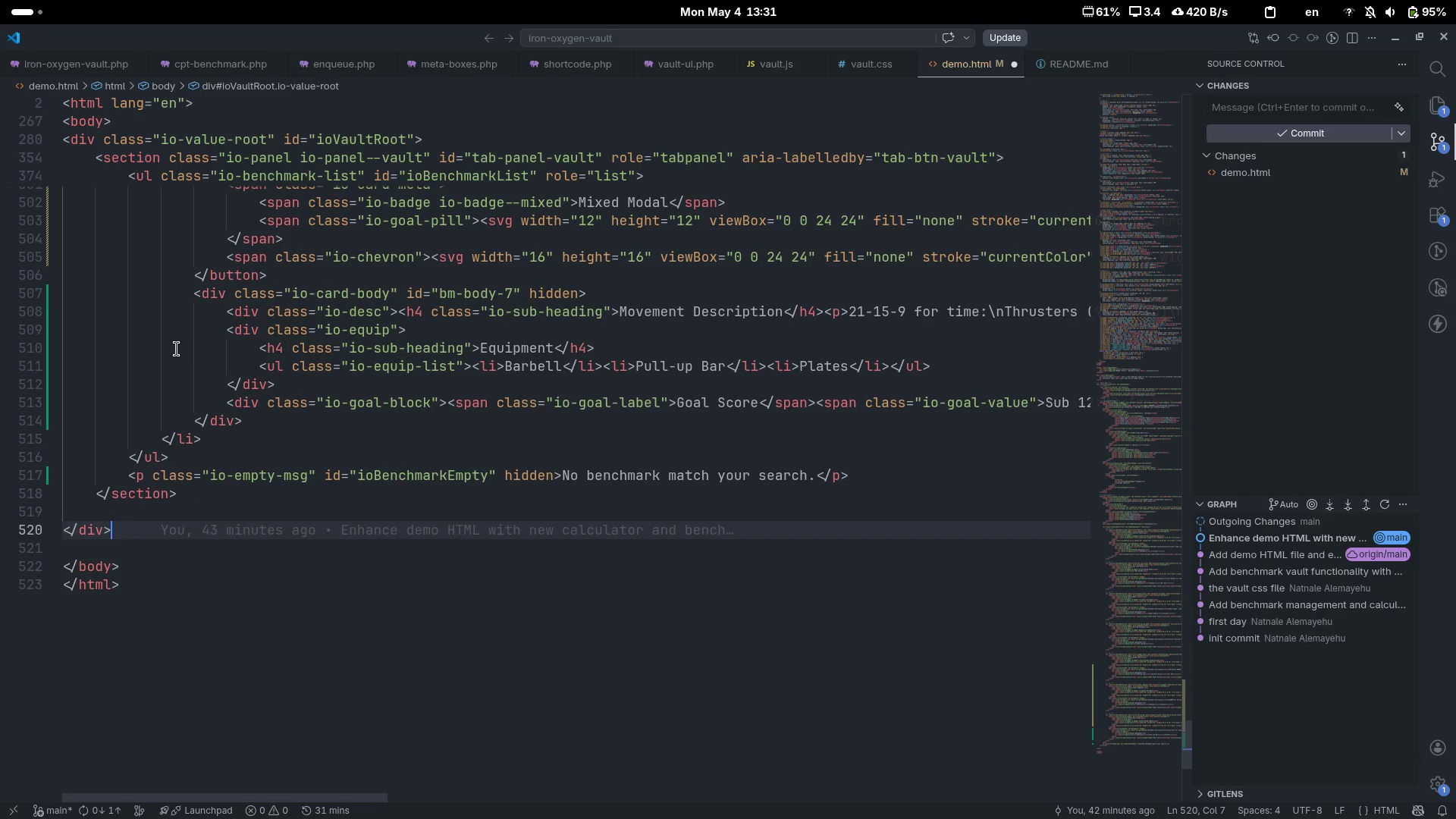 
key(Tab)
 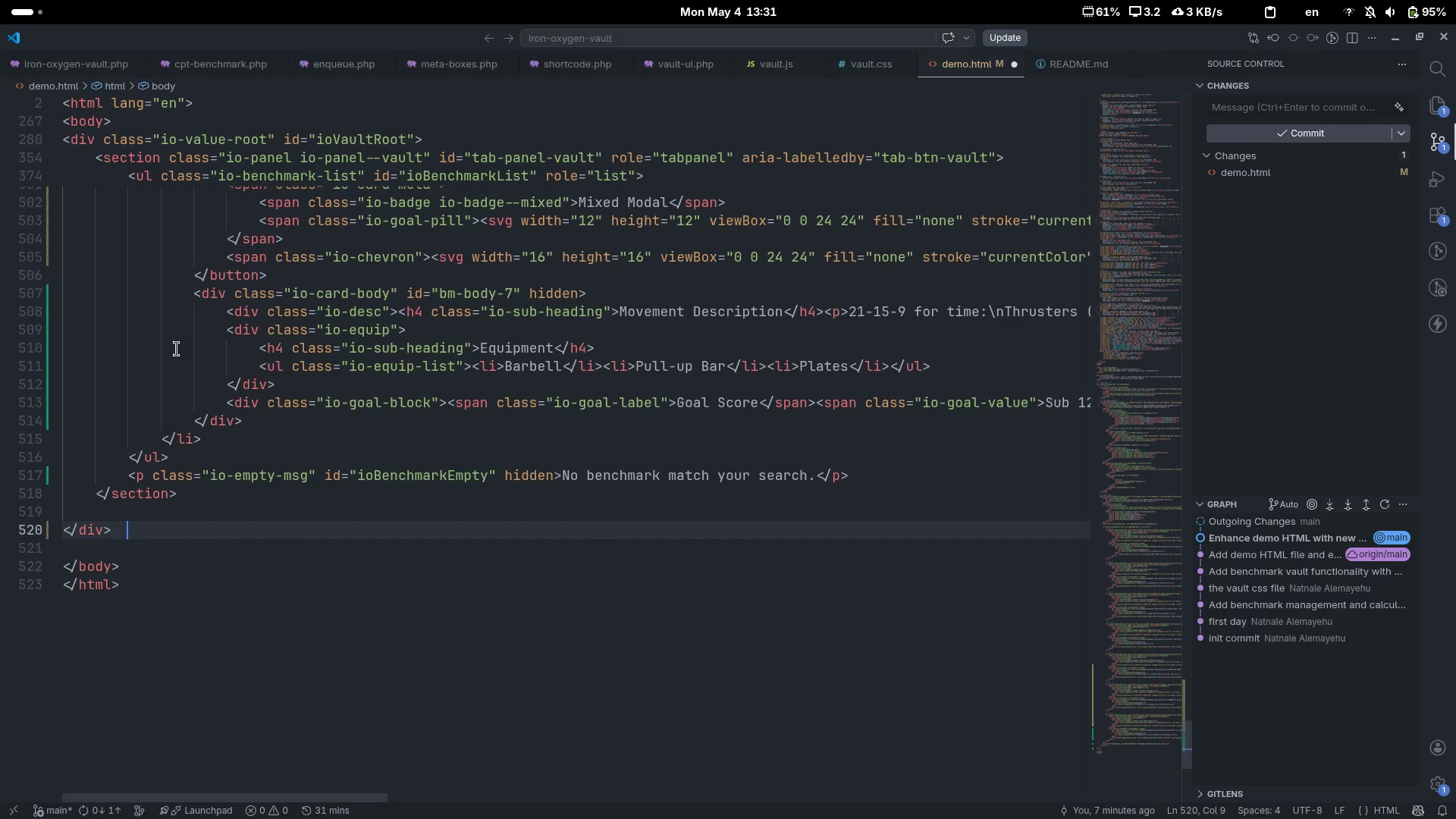 
key(Comma)
 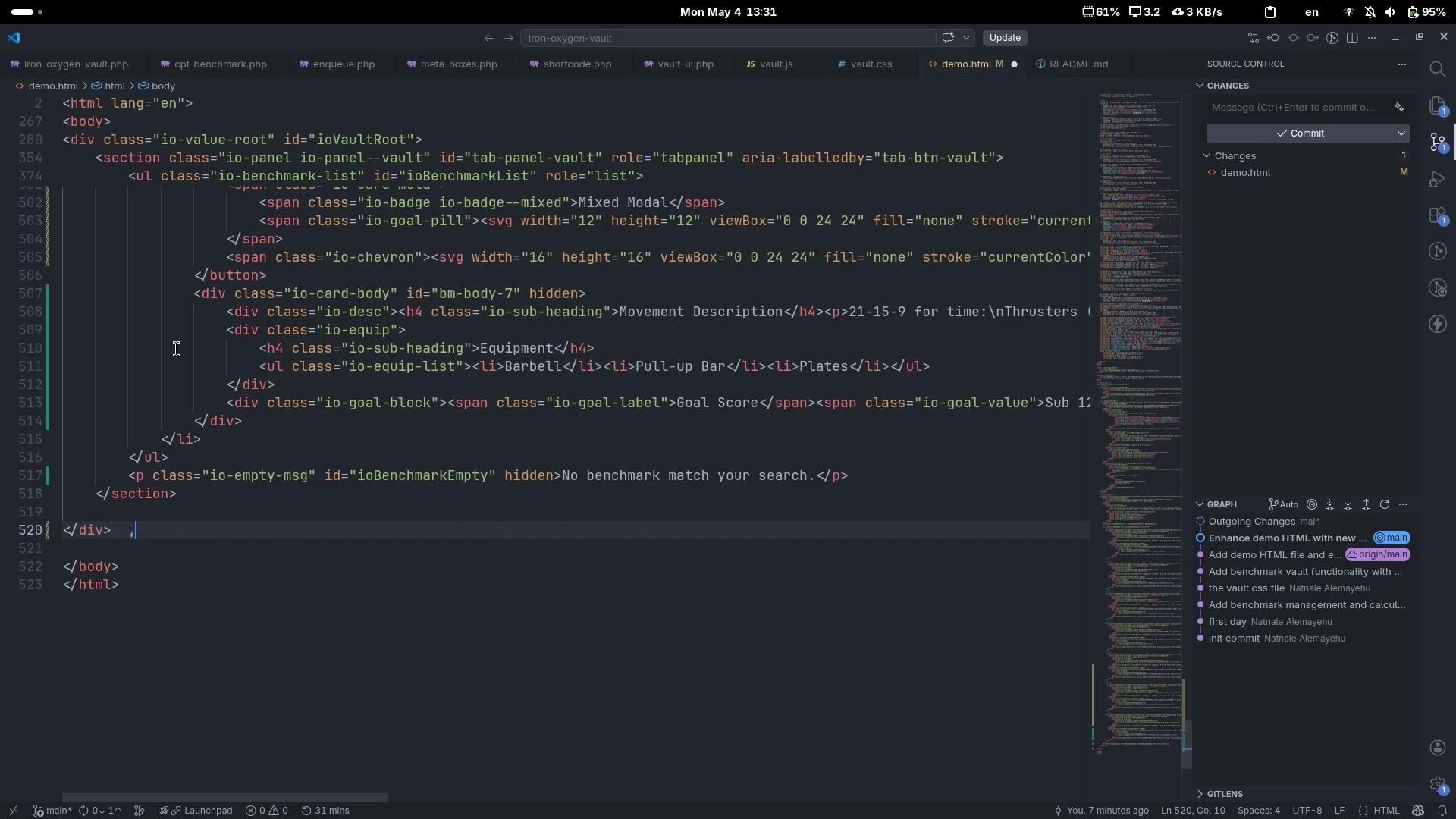 
hold_key(key=ShiftLeft, duration=0.44)
 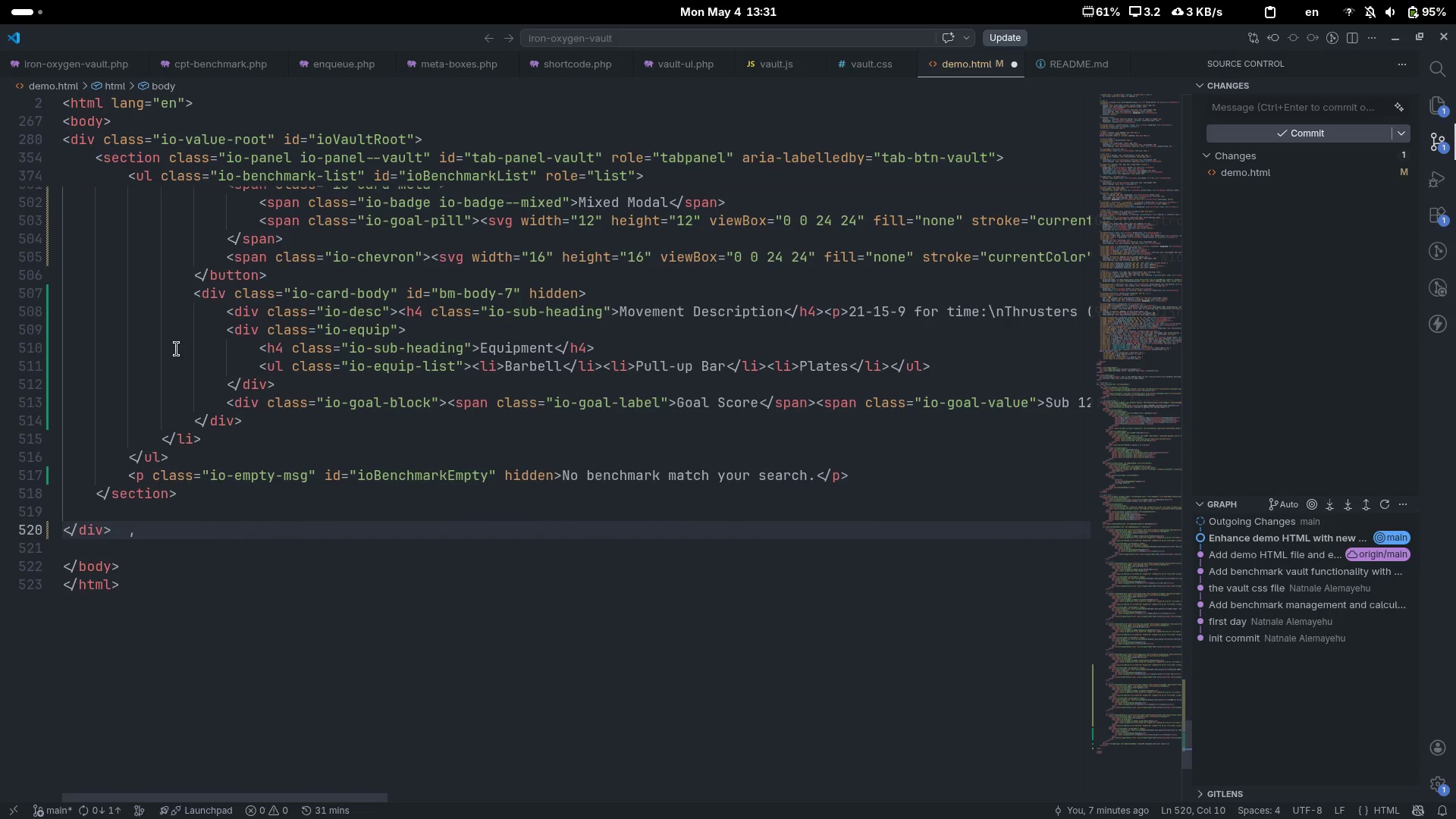 
key(Minus)
 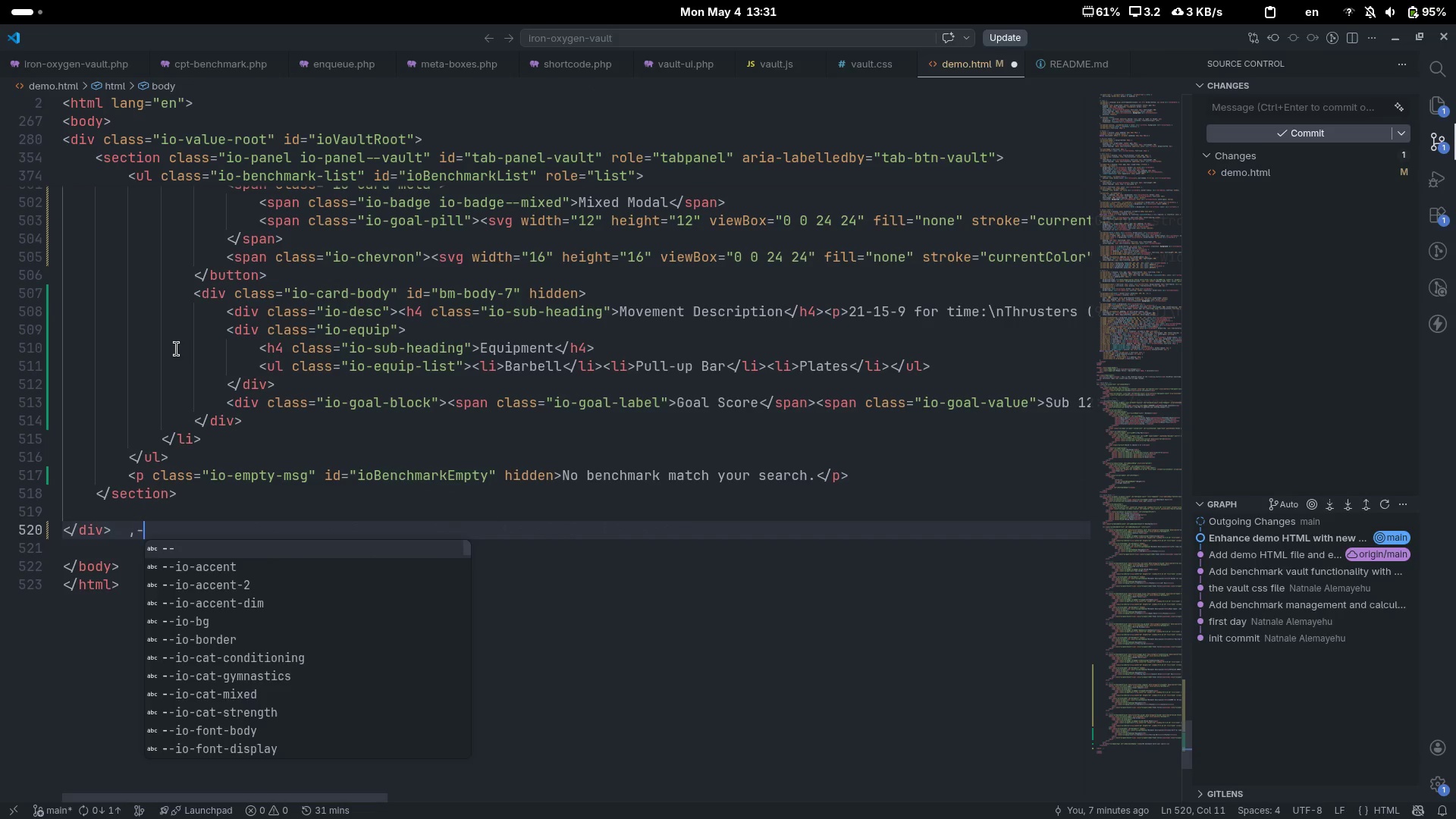 
key(Backspace)
 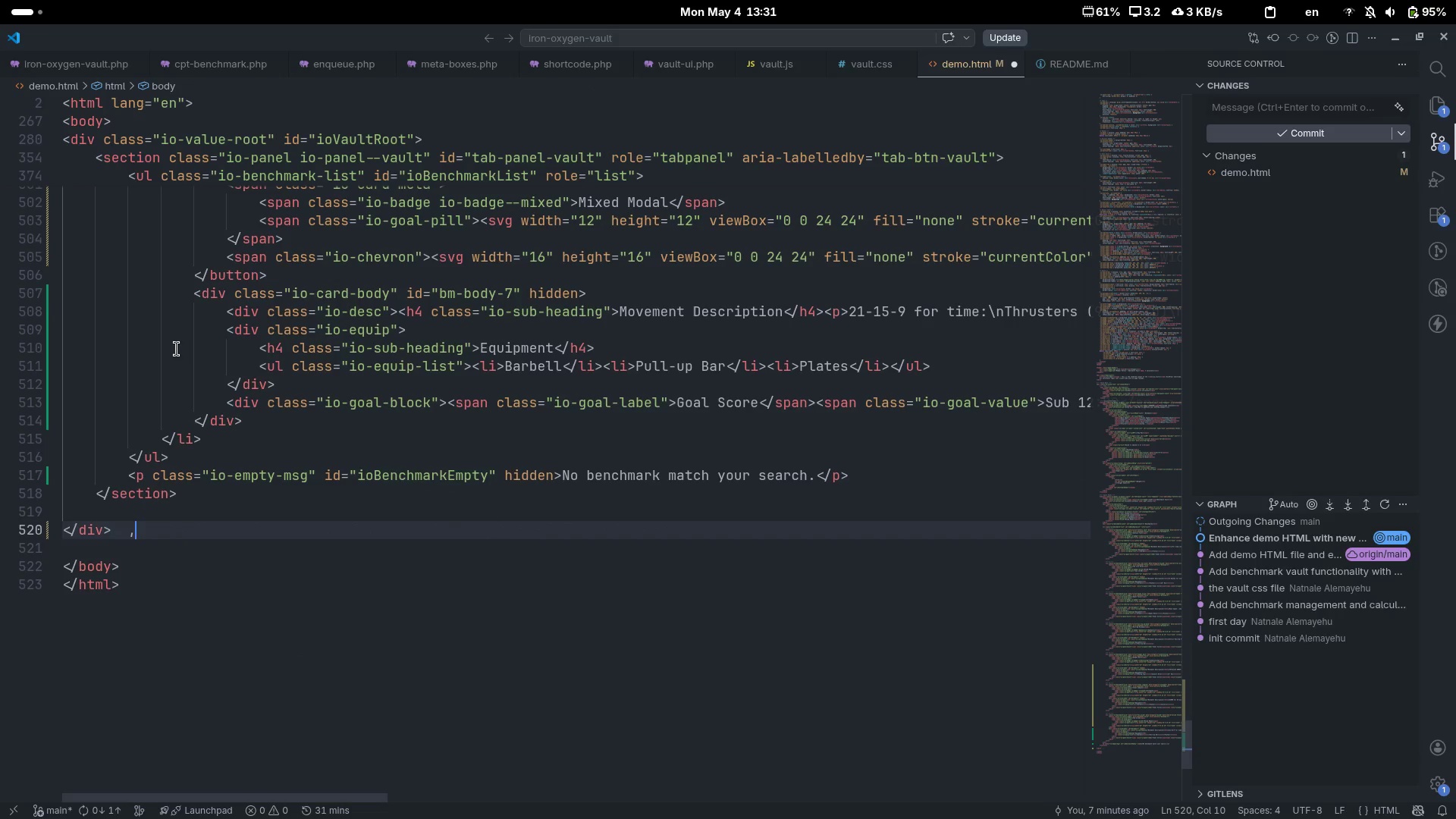 
key(Backspace)
 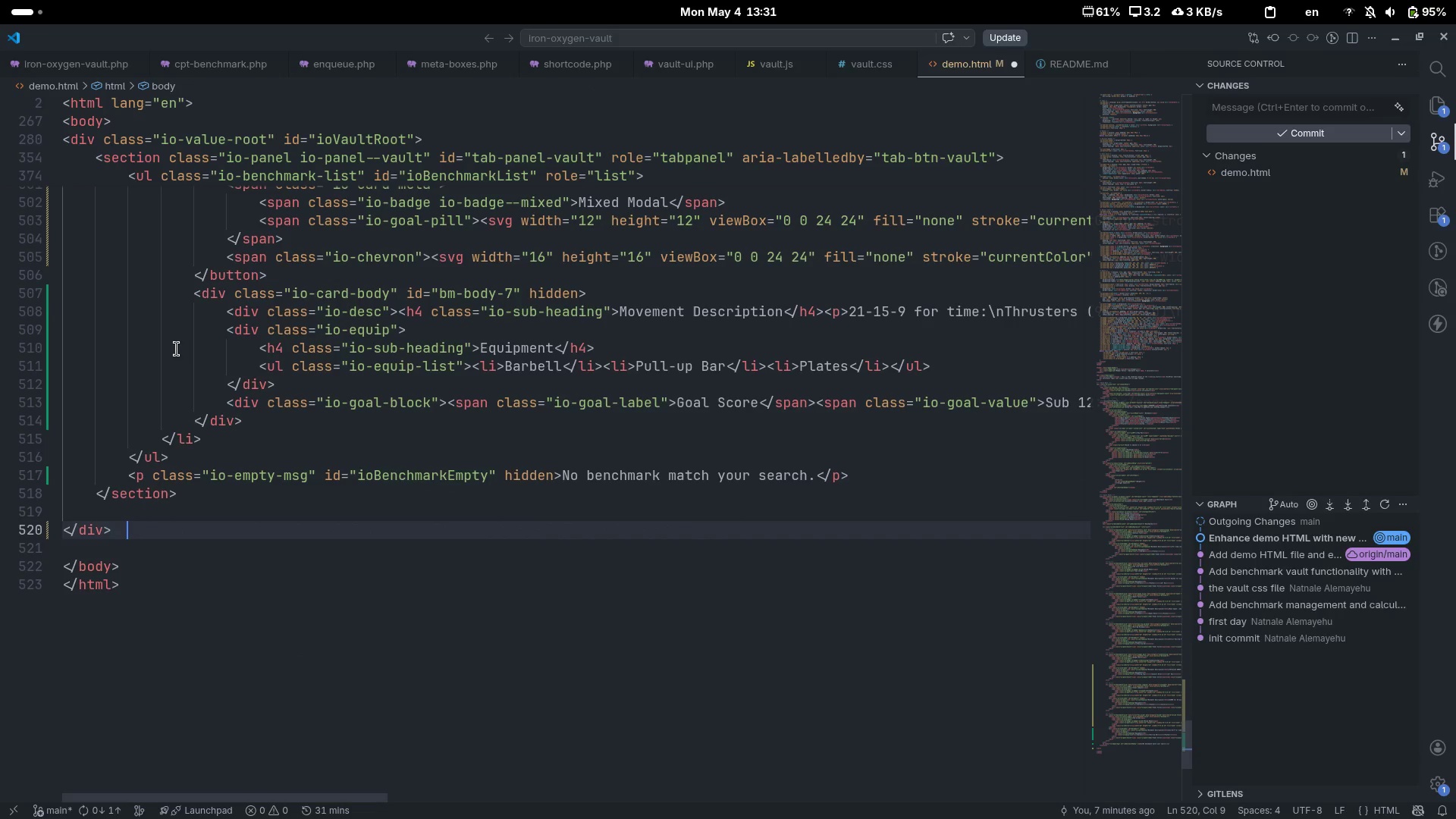 
key(Shift+ShiftLeft)
 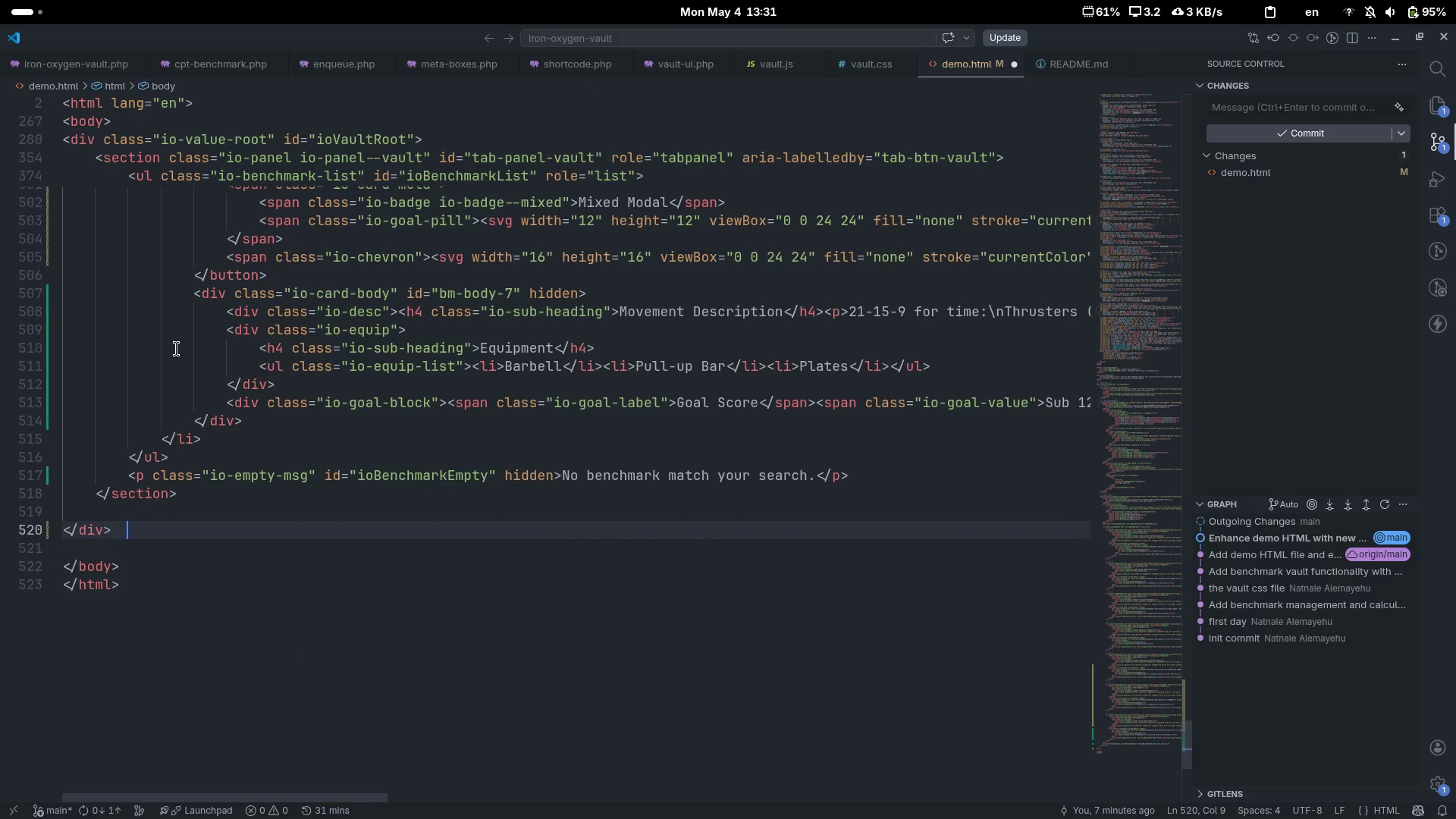 
key(Shift+Comma)
 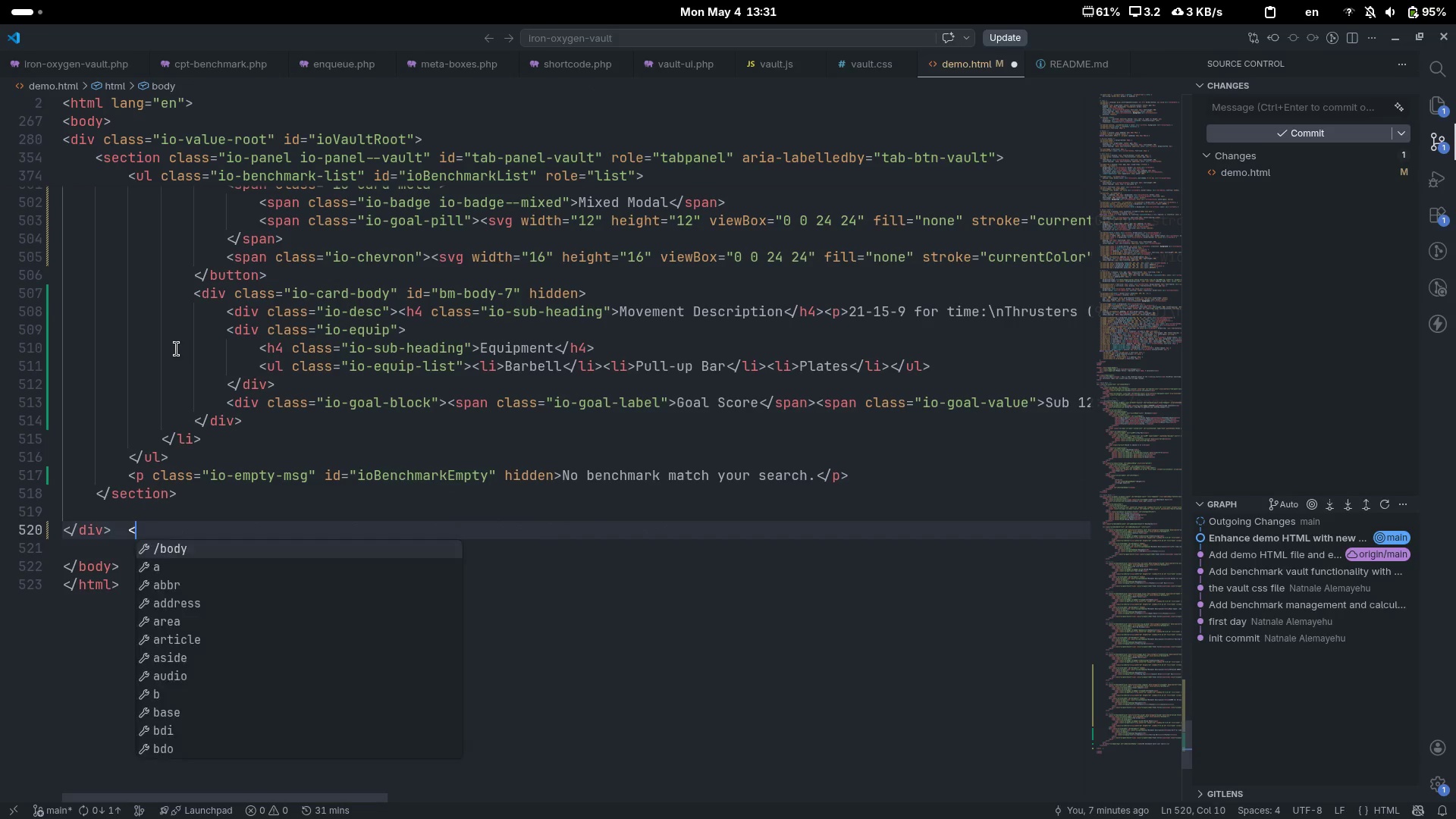 
key(Minus)
 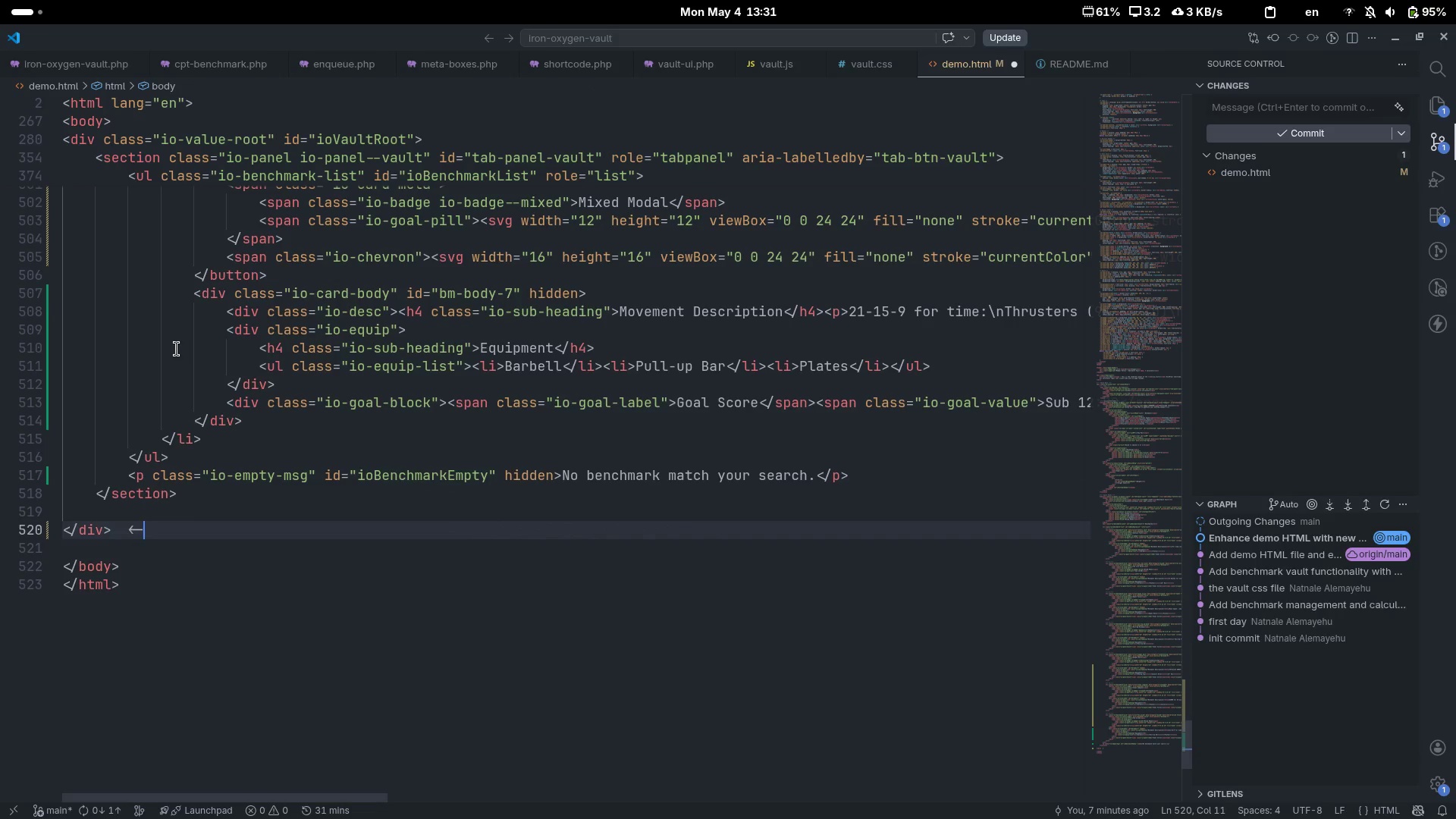 
key(Minus)
 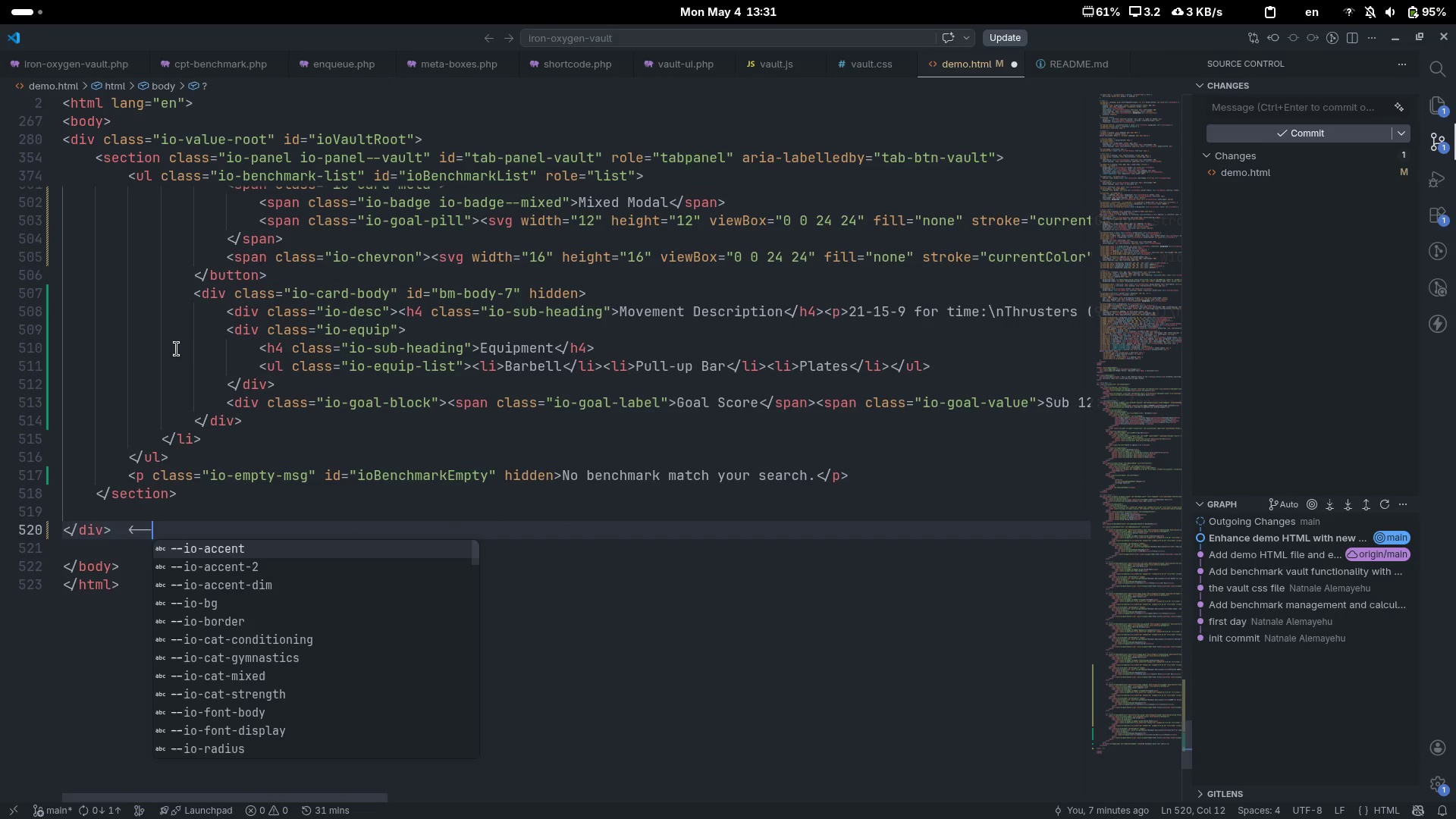 
key(Backspace)
 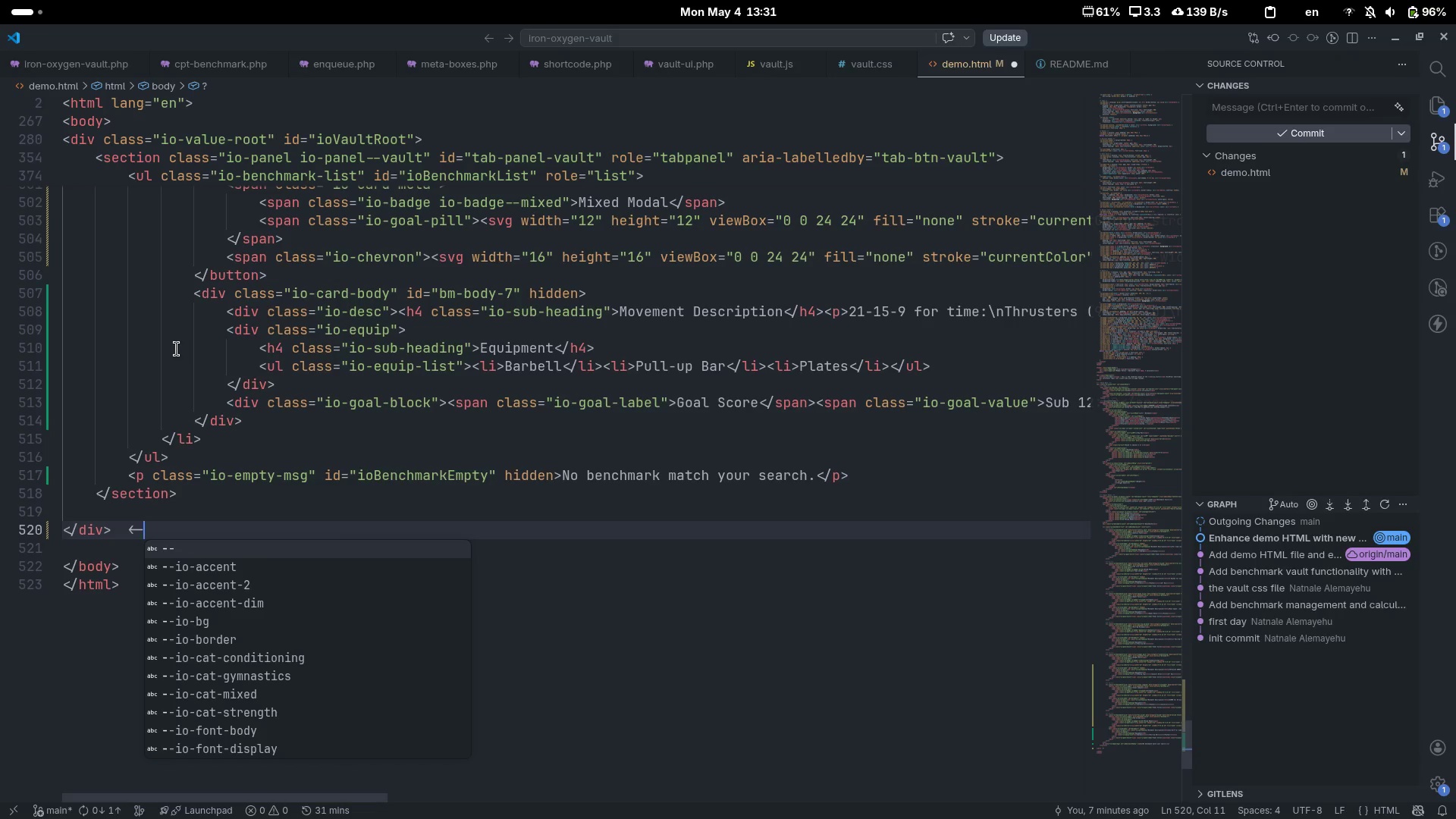 
wait(5.38)
 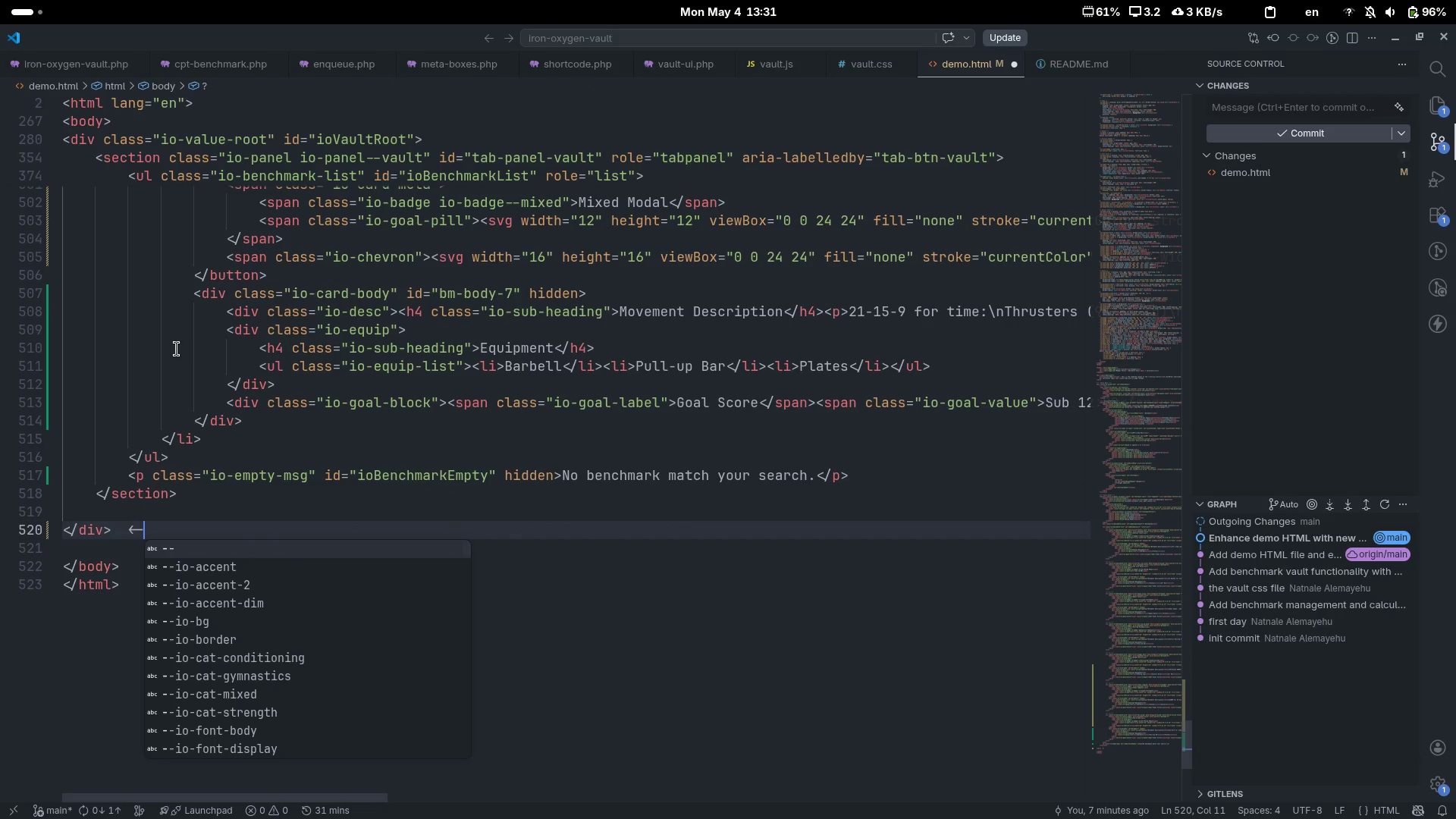 
key(Tab)
 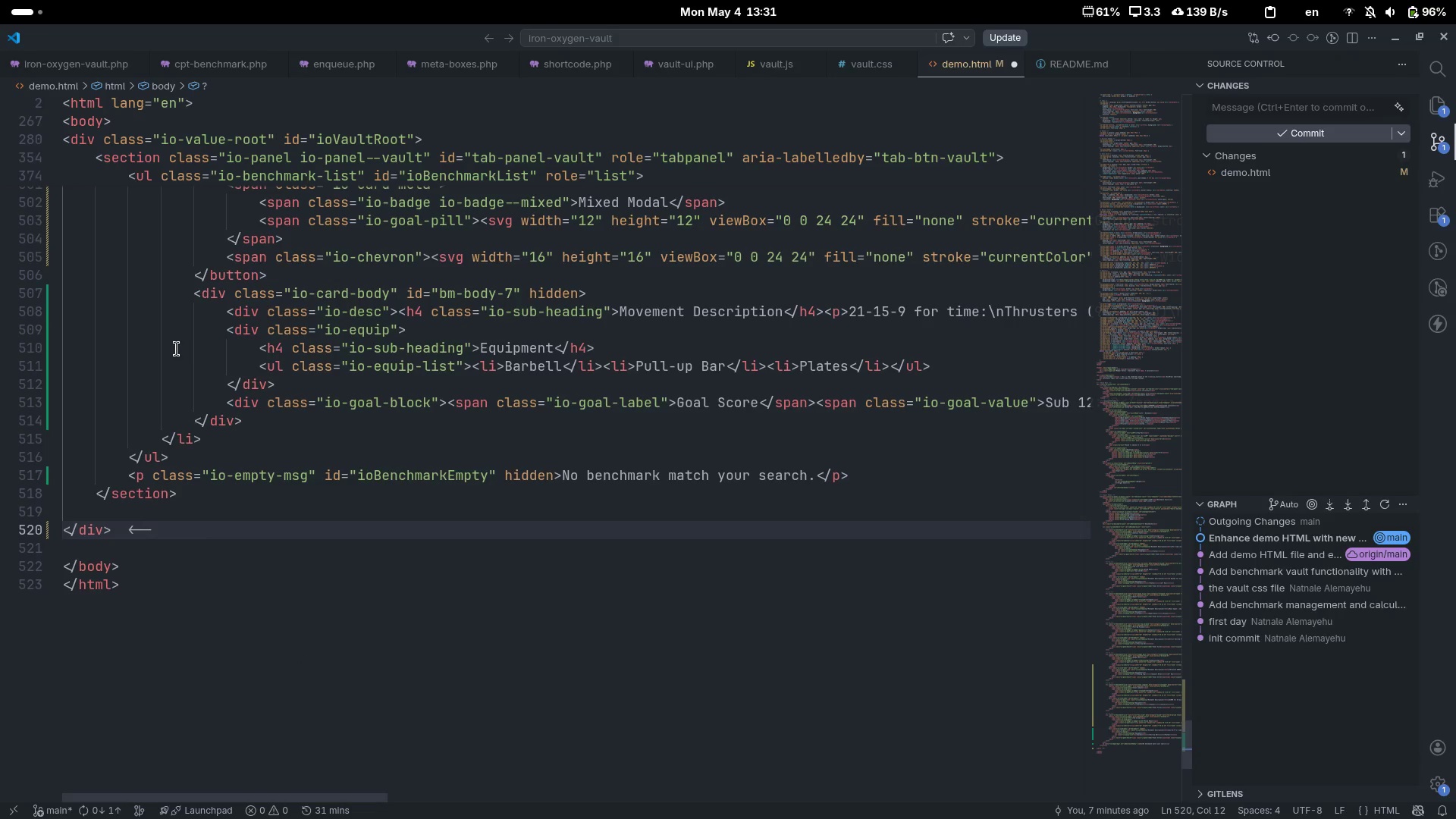 
key(Space)
 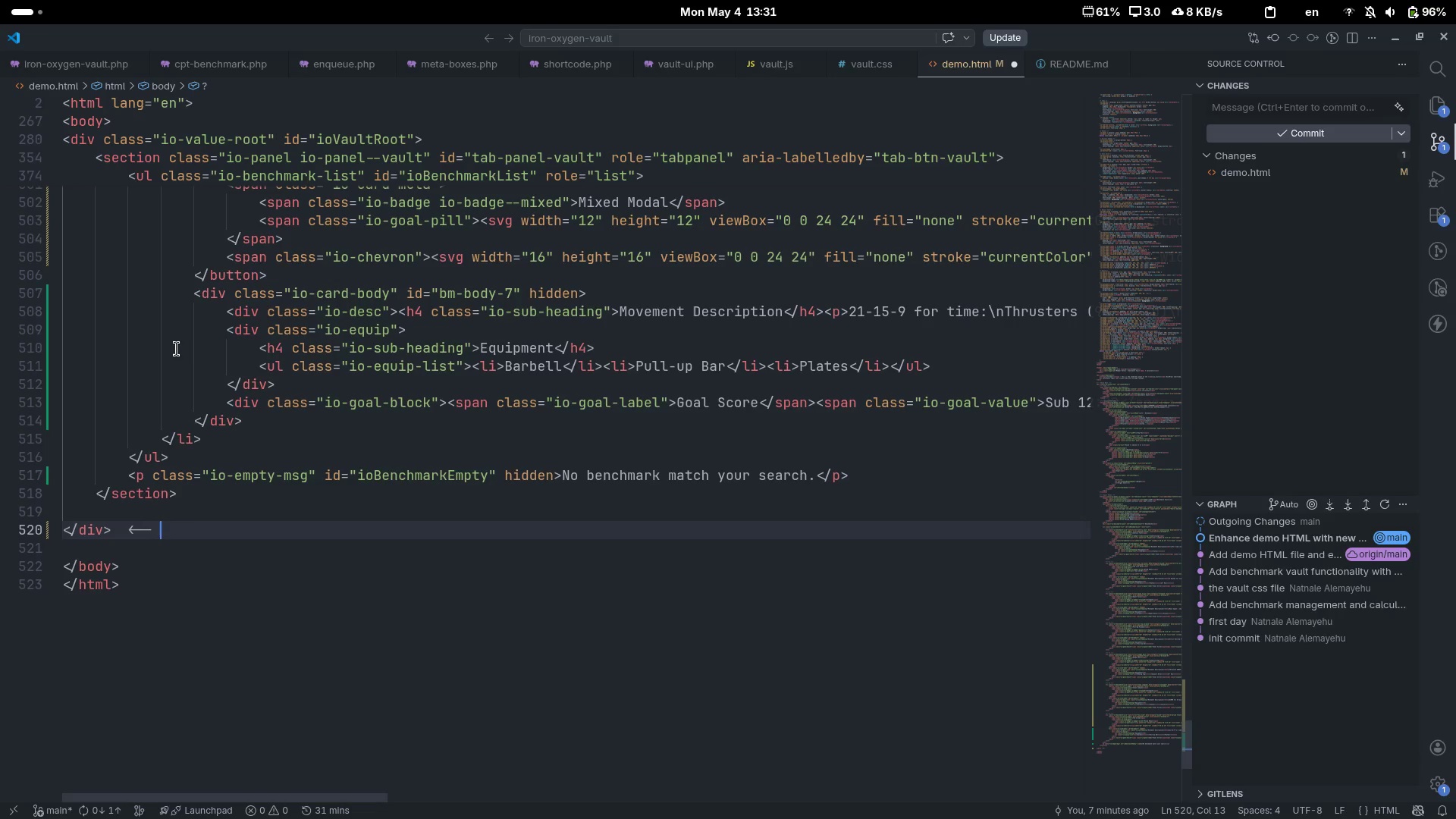 
key(Minus)
 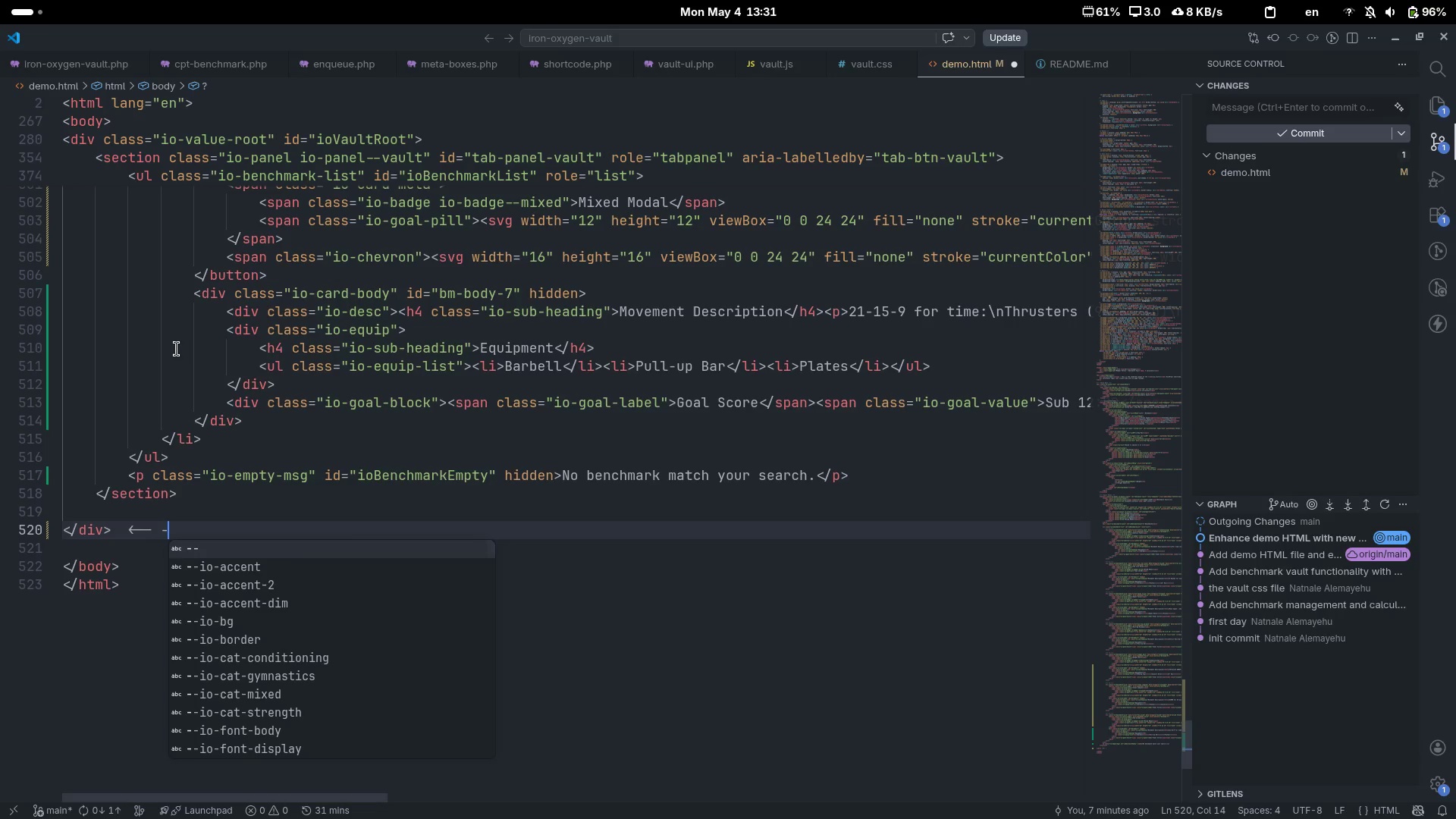 
key(Minus)
 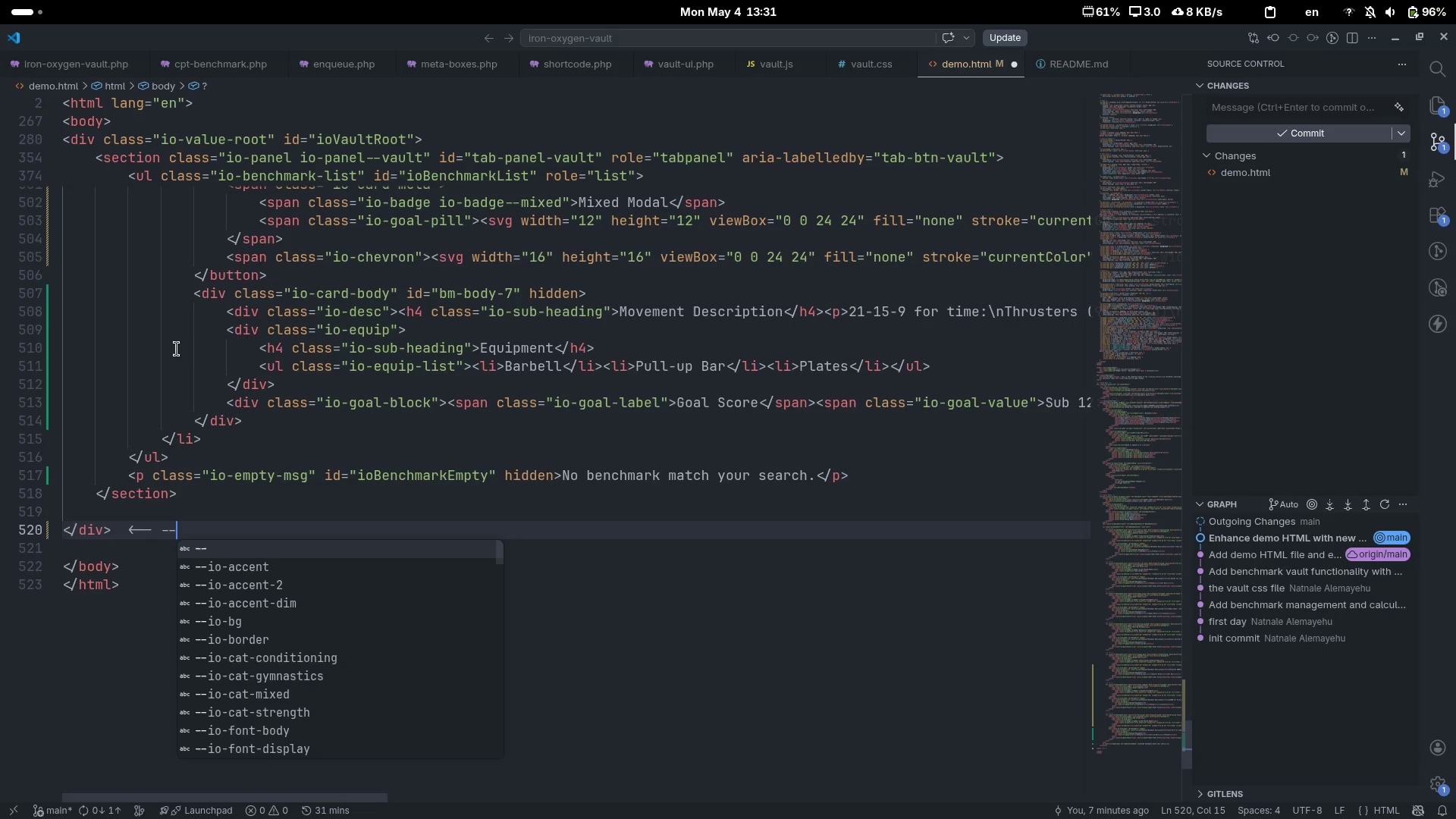 
key(Shift+Period)
 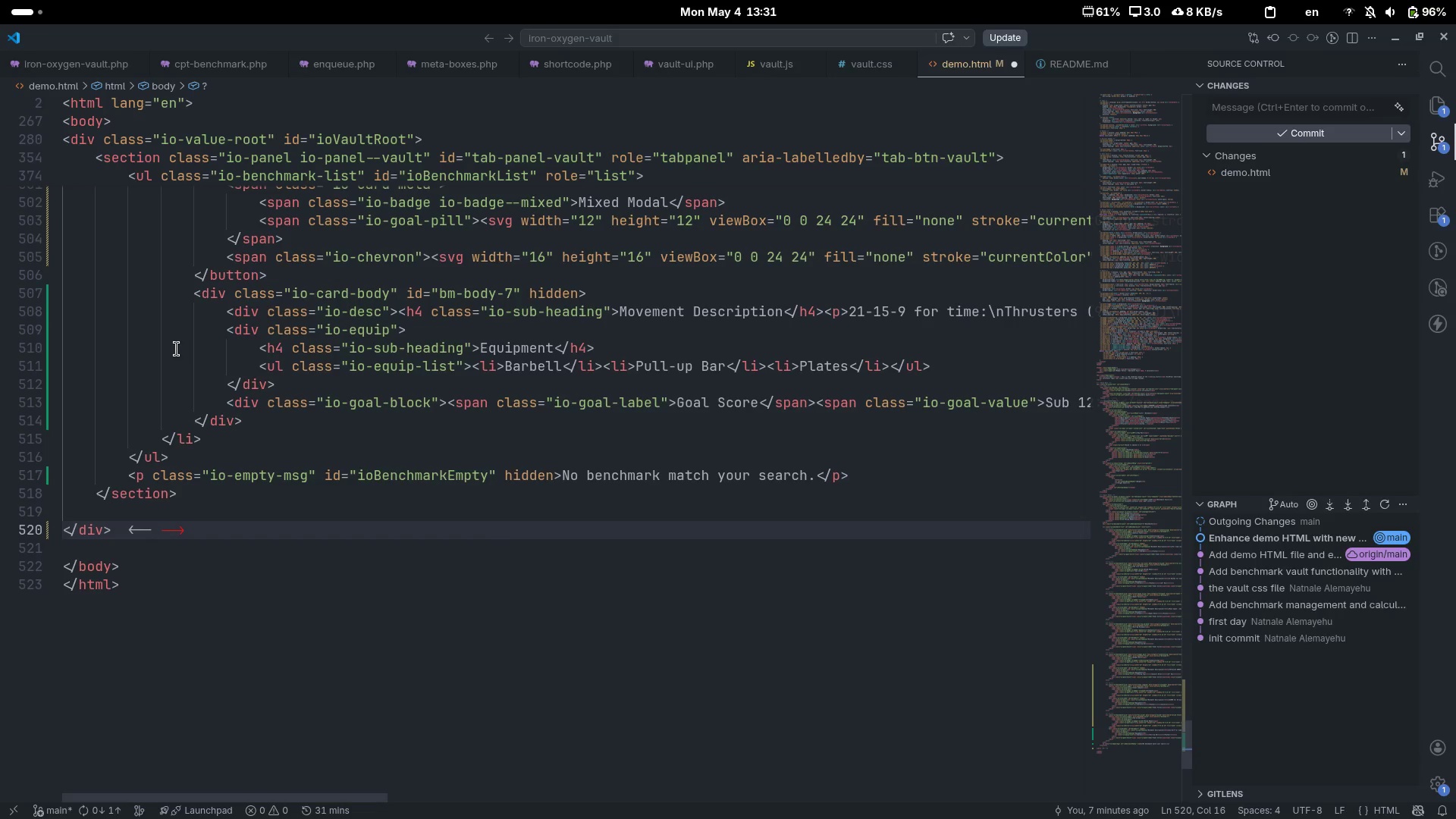 
key(ArrowLeft)
 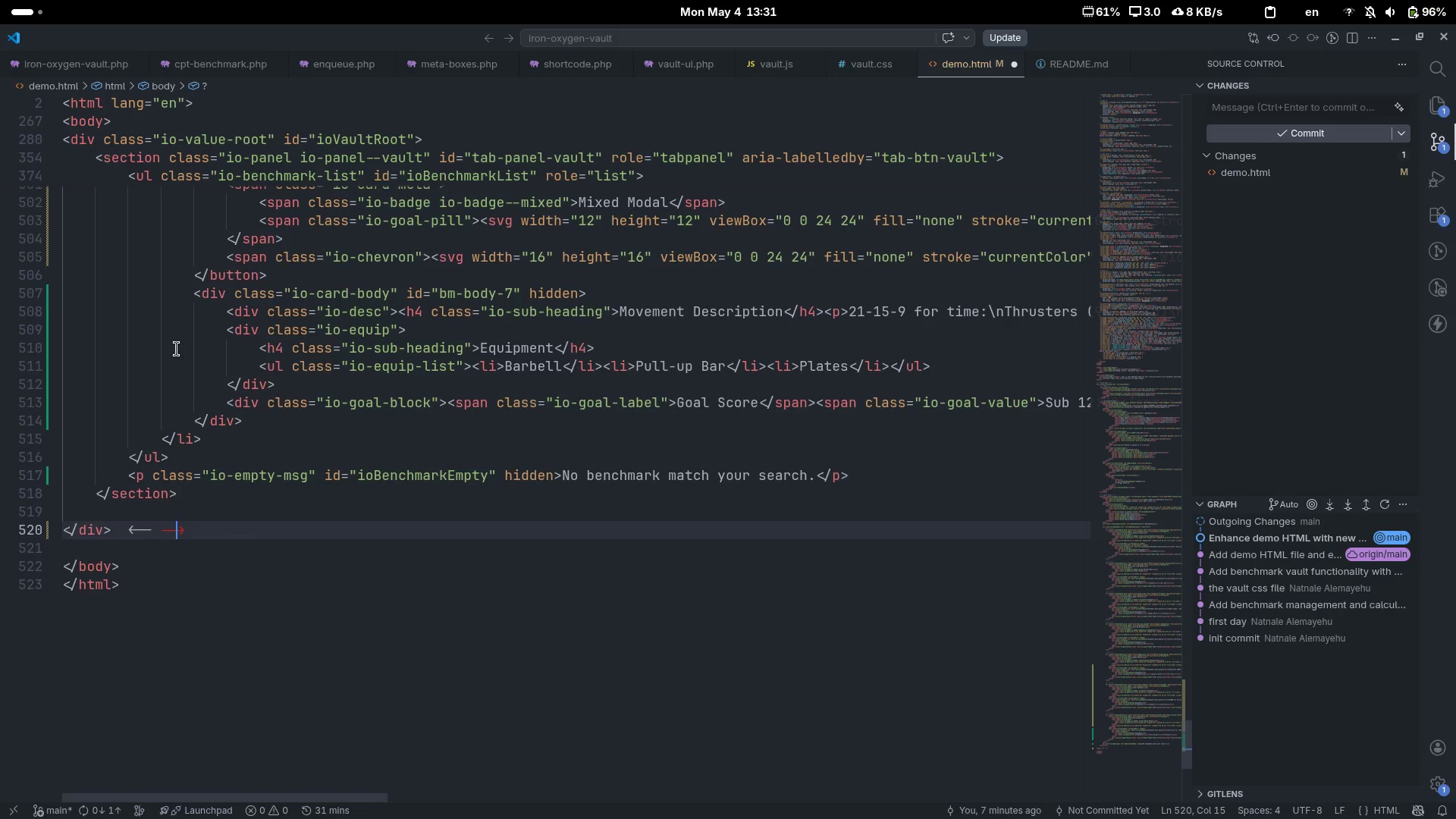 
key(Backspace)
 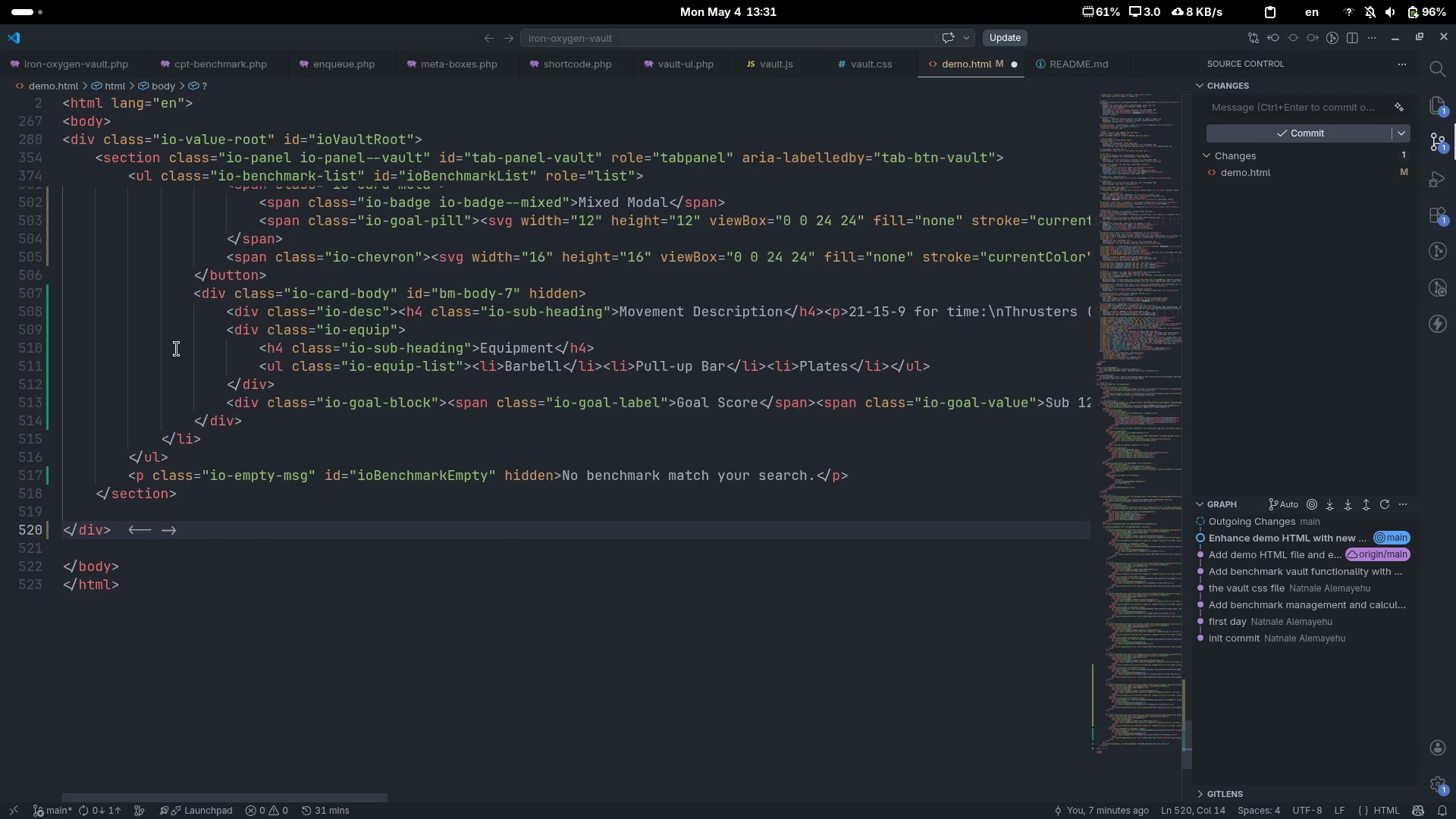 
key(ArrowLeft)
 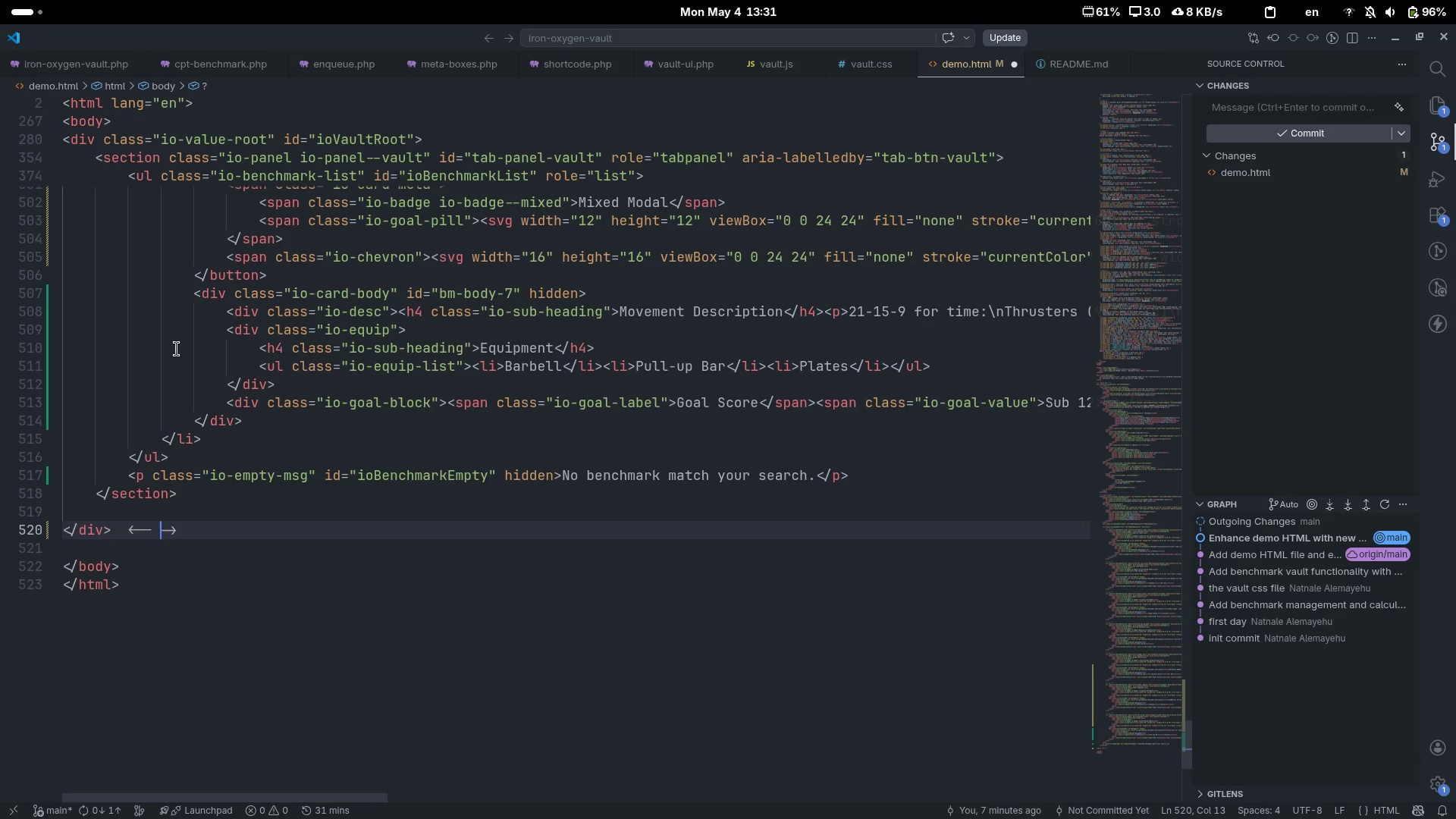 
key(ArrowLeft)
 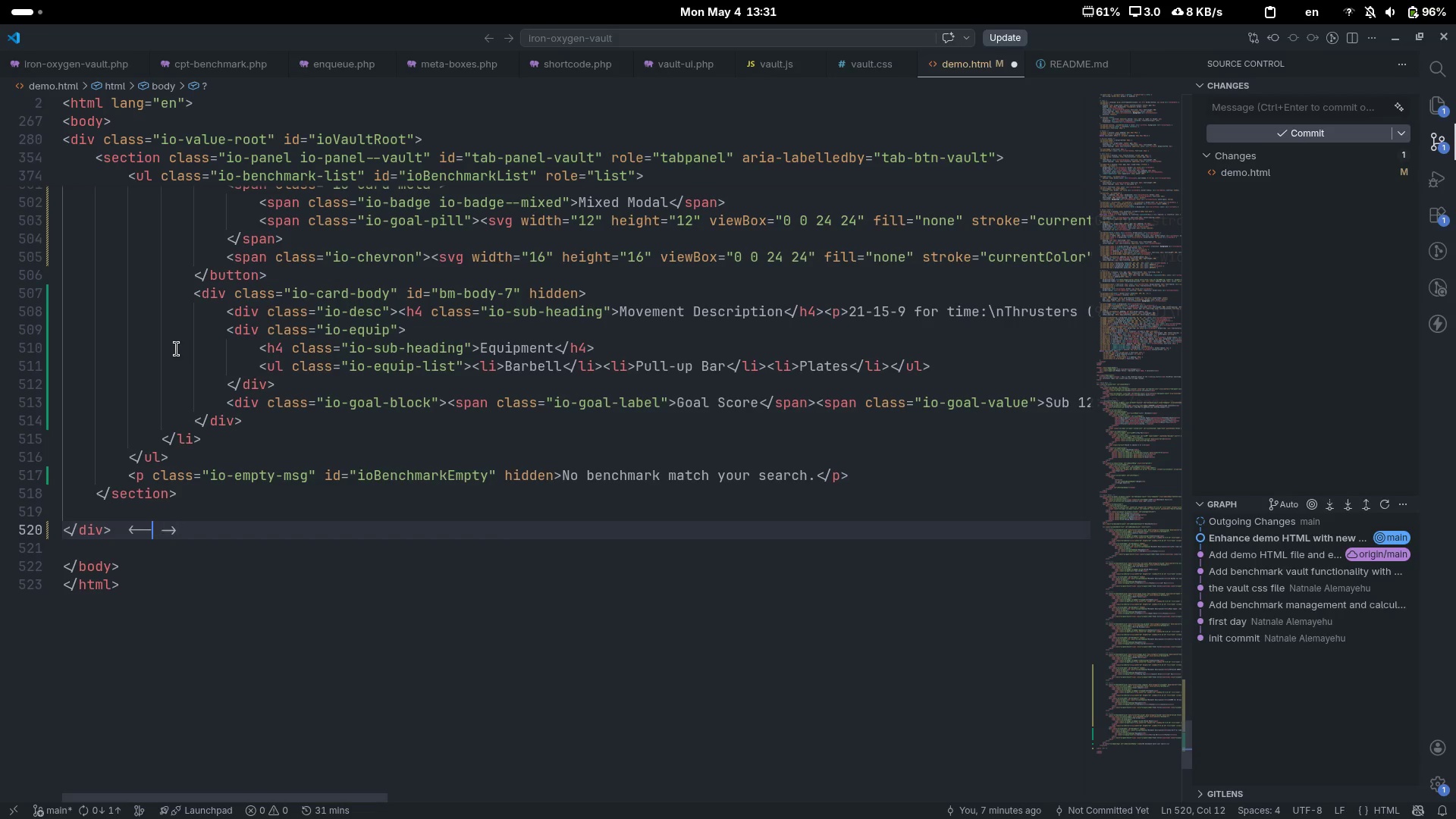 
key(Backspace)
 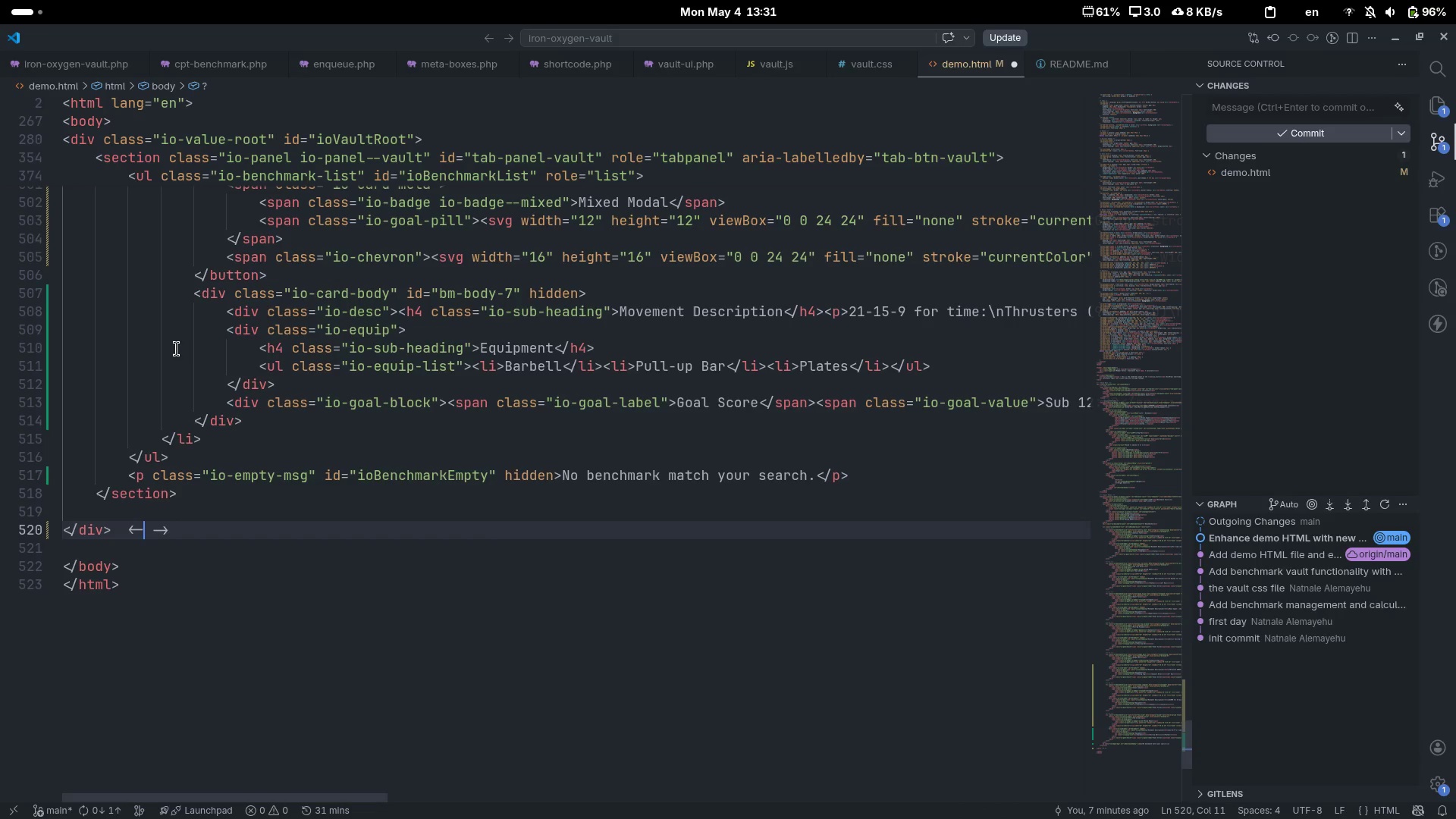 
key(ArrowRight)
 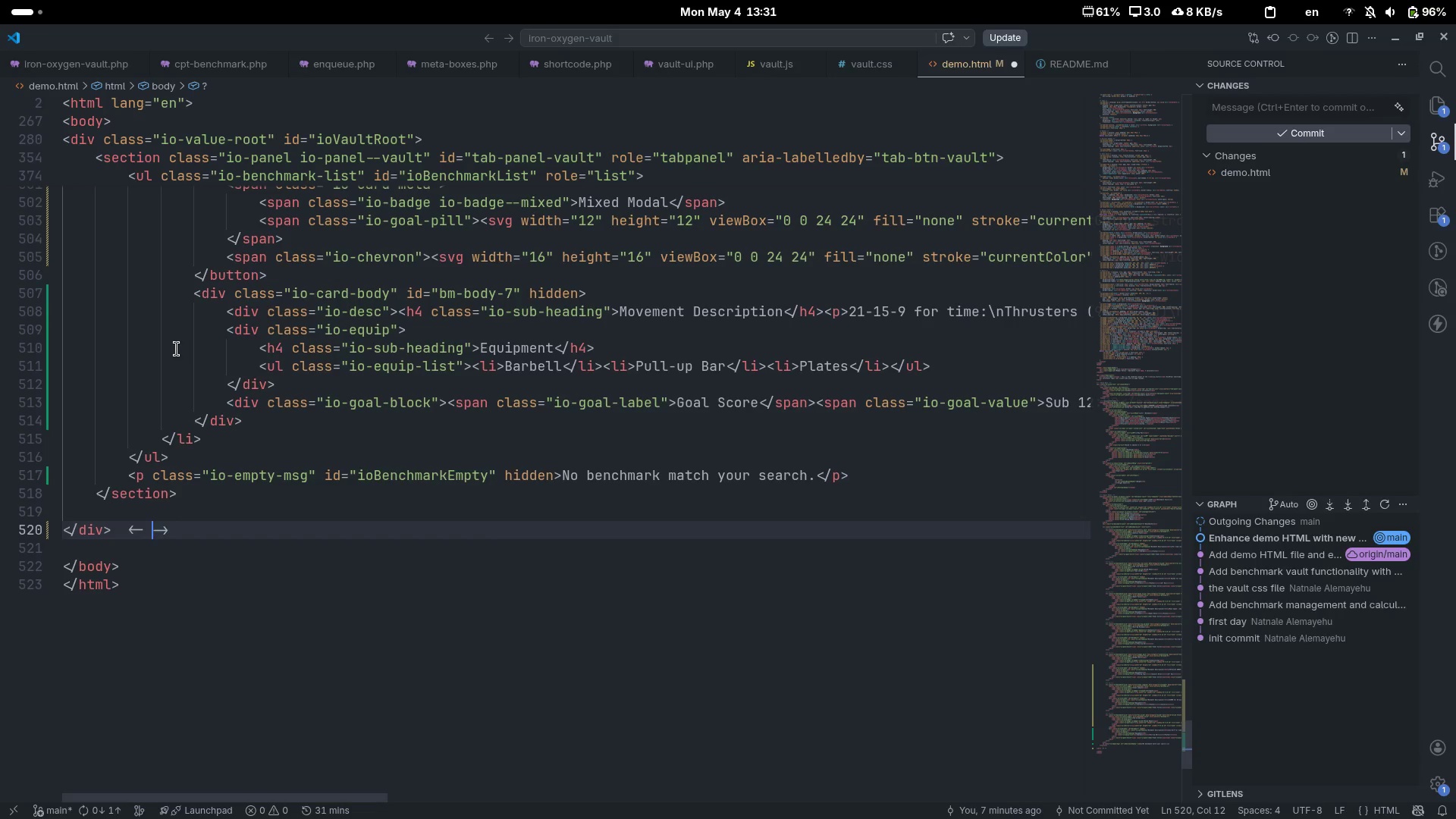 
key(Control+ArrowRight)
 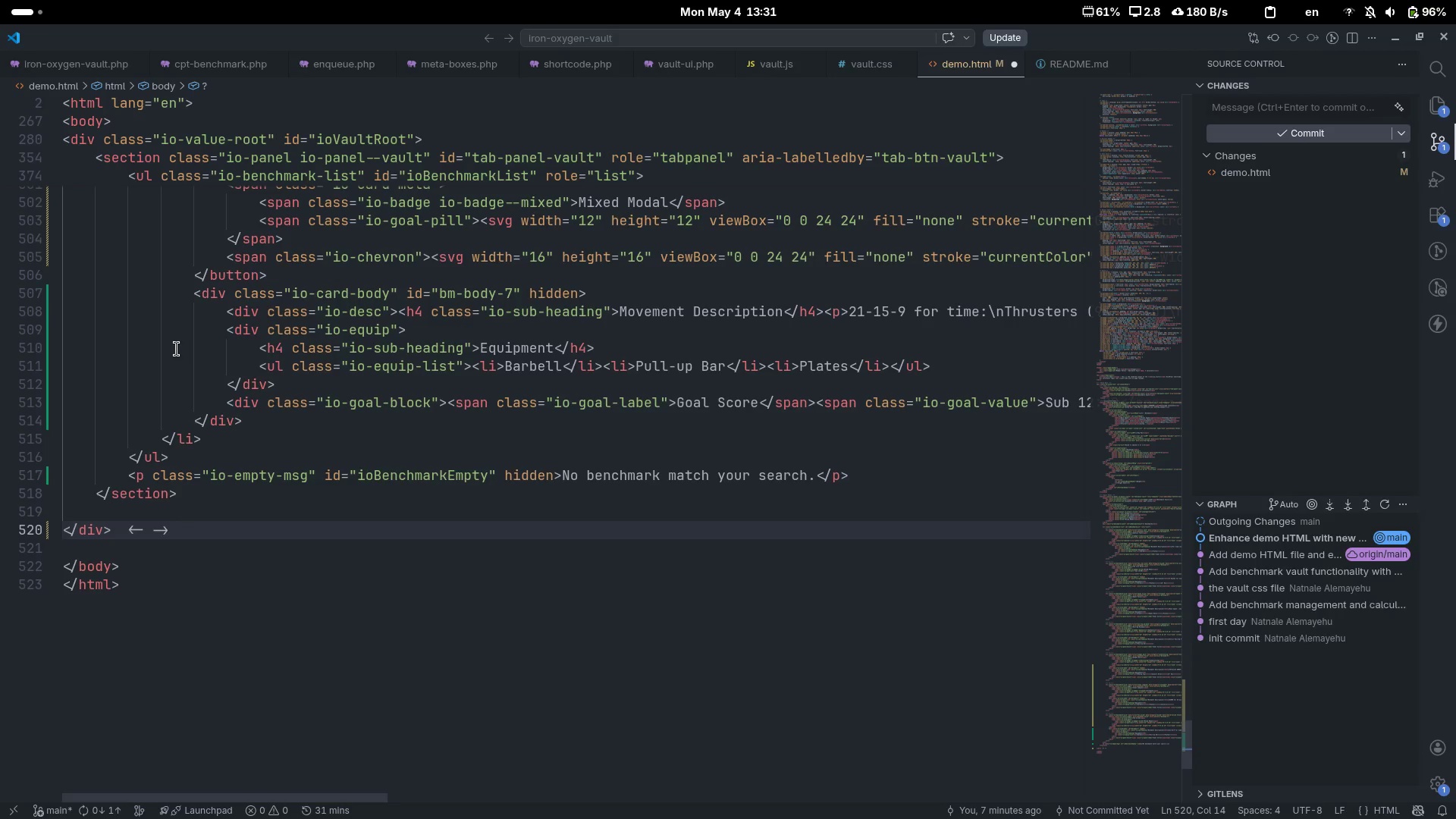 
key(Control+Backspace)
 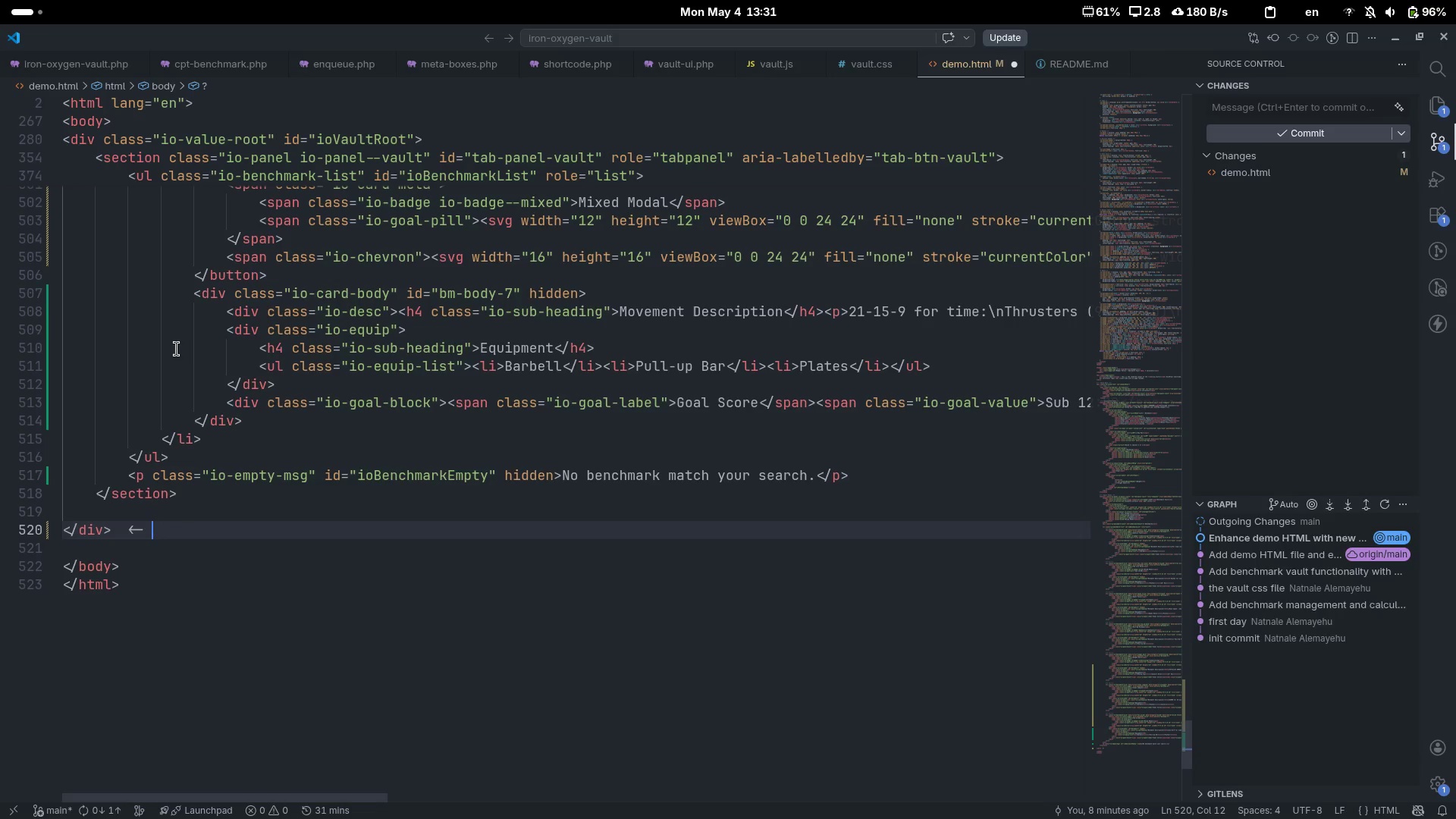 
key(Control+Backspace)
 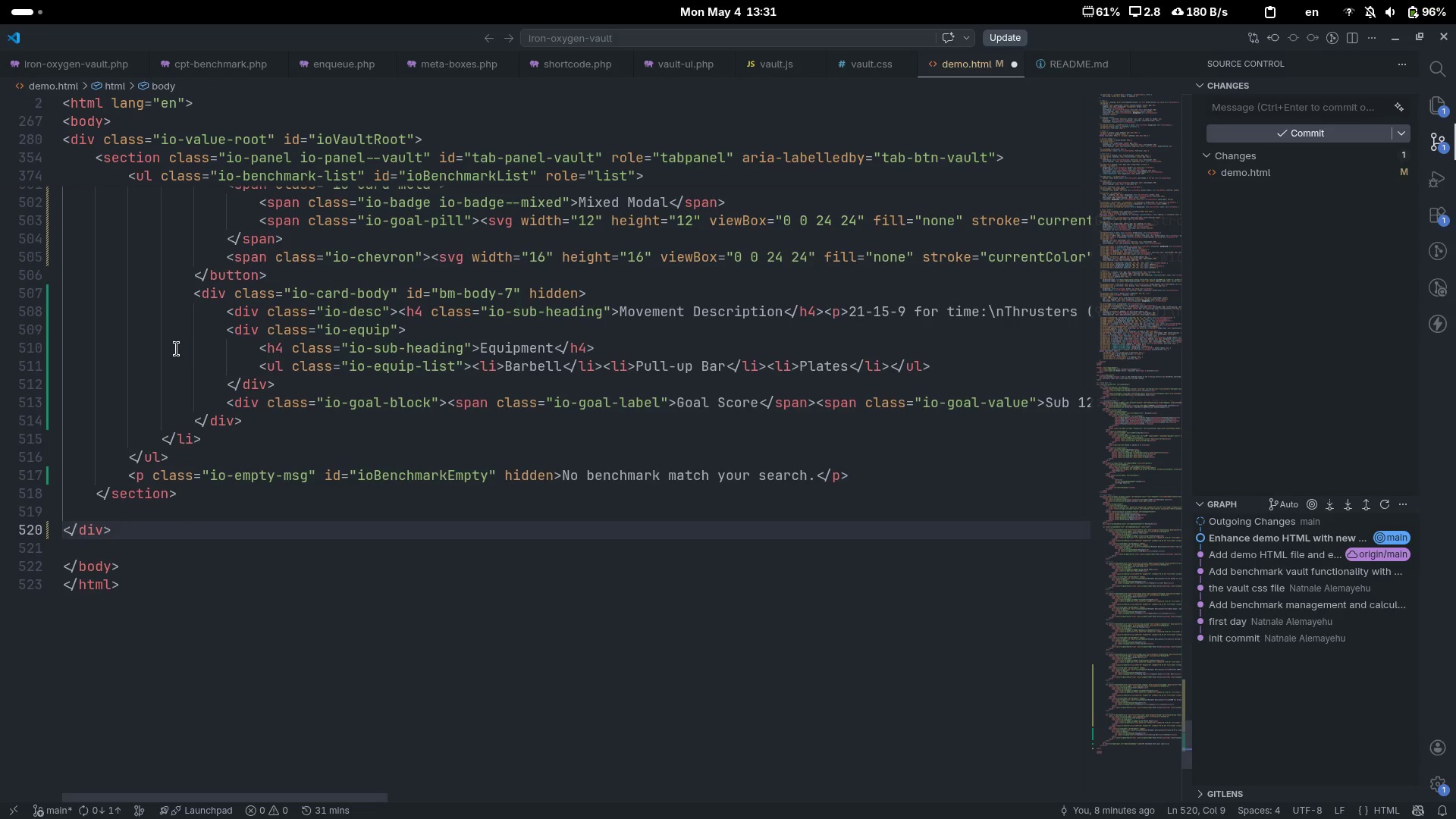 
key(Backspace)
 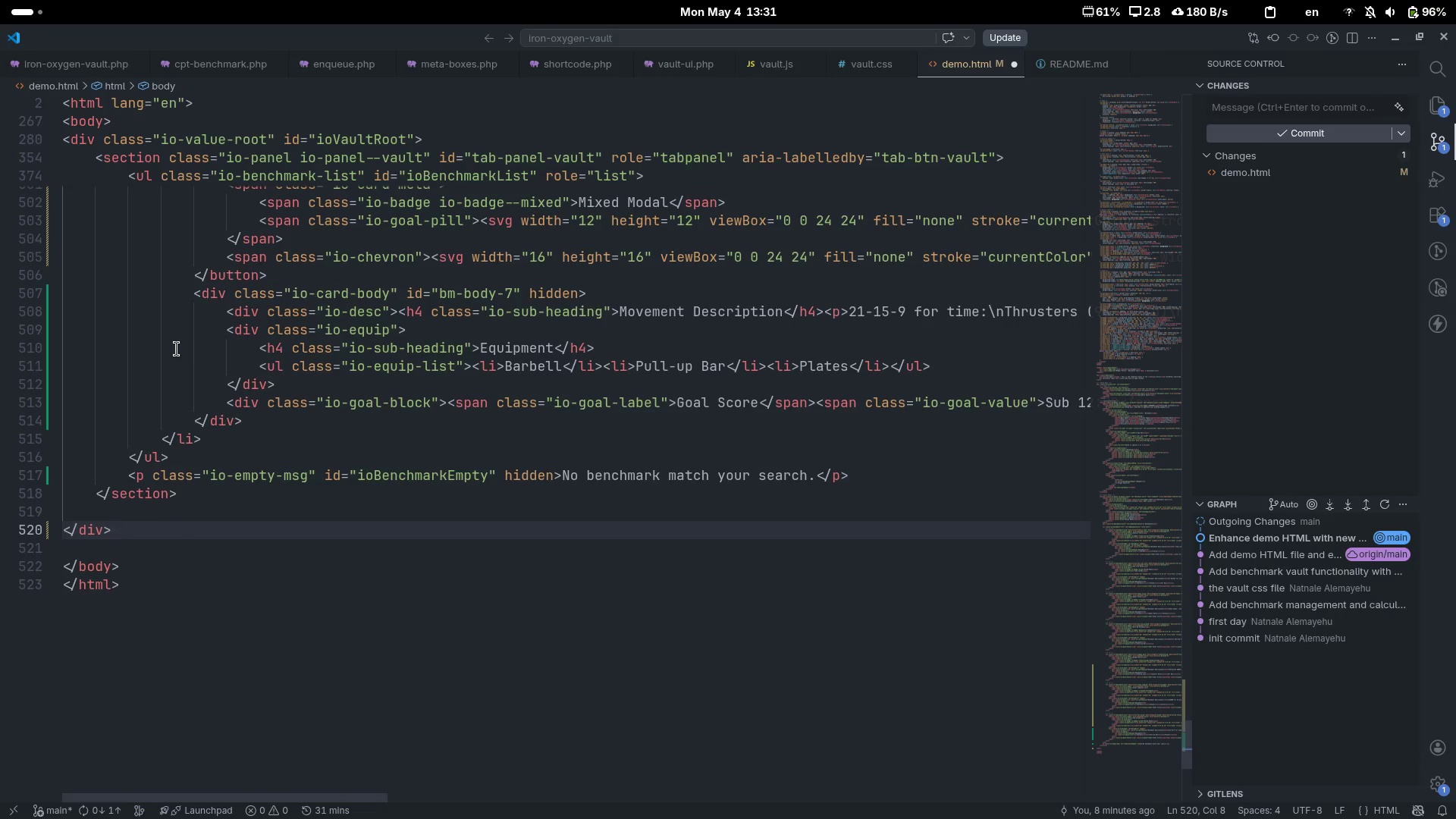 
key(ArrowDown)
 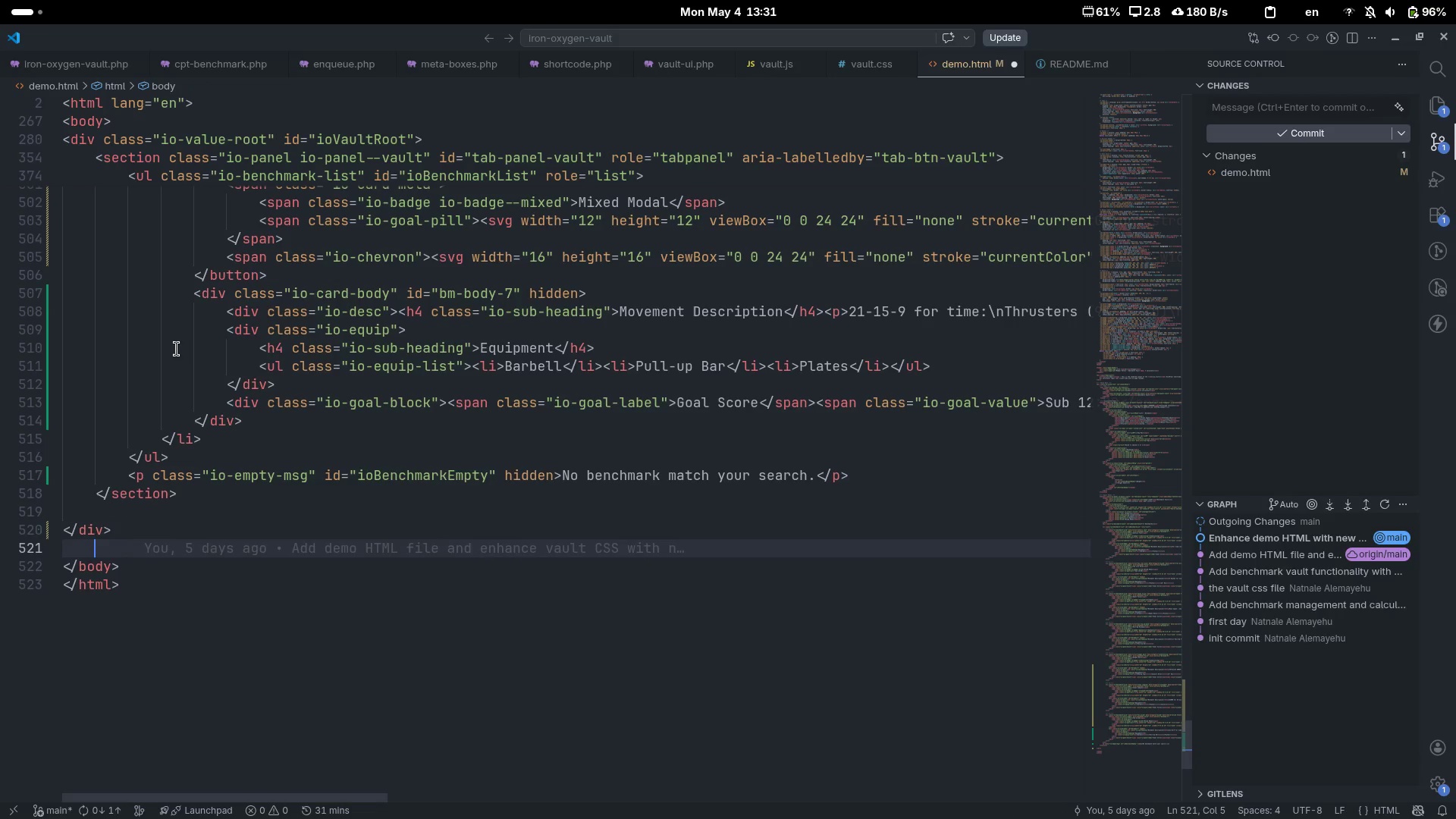 
scroll: coordinate [177, 349], scroll_direction: up, amount: 8.0
 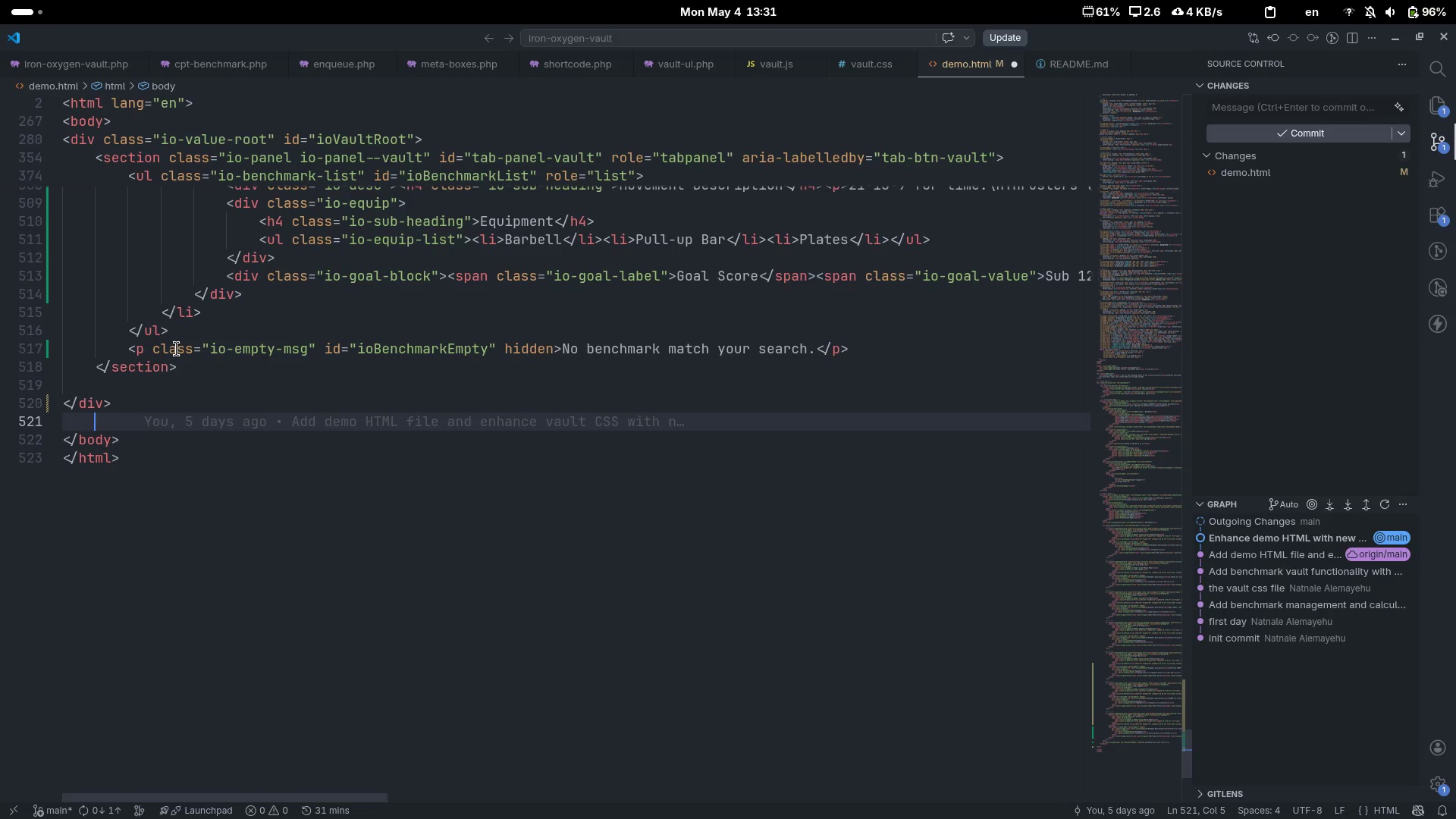 
key(Enter)
 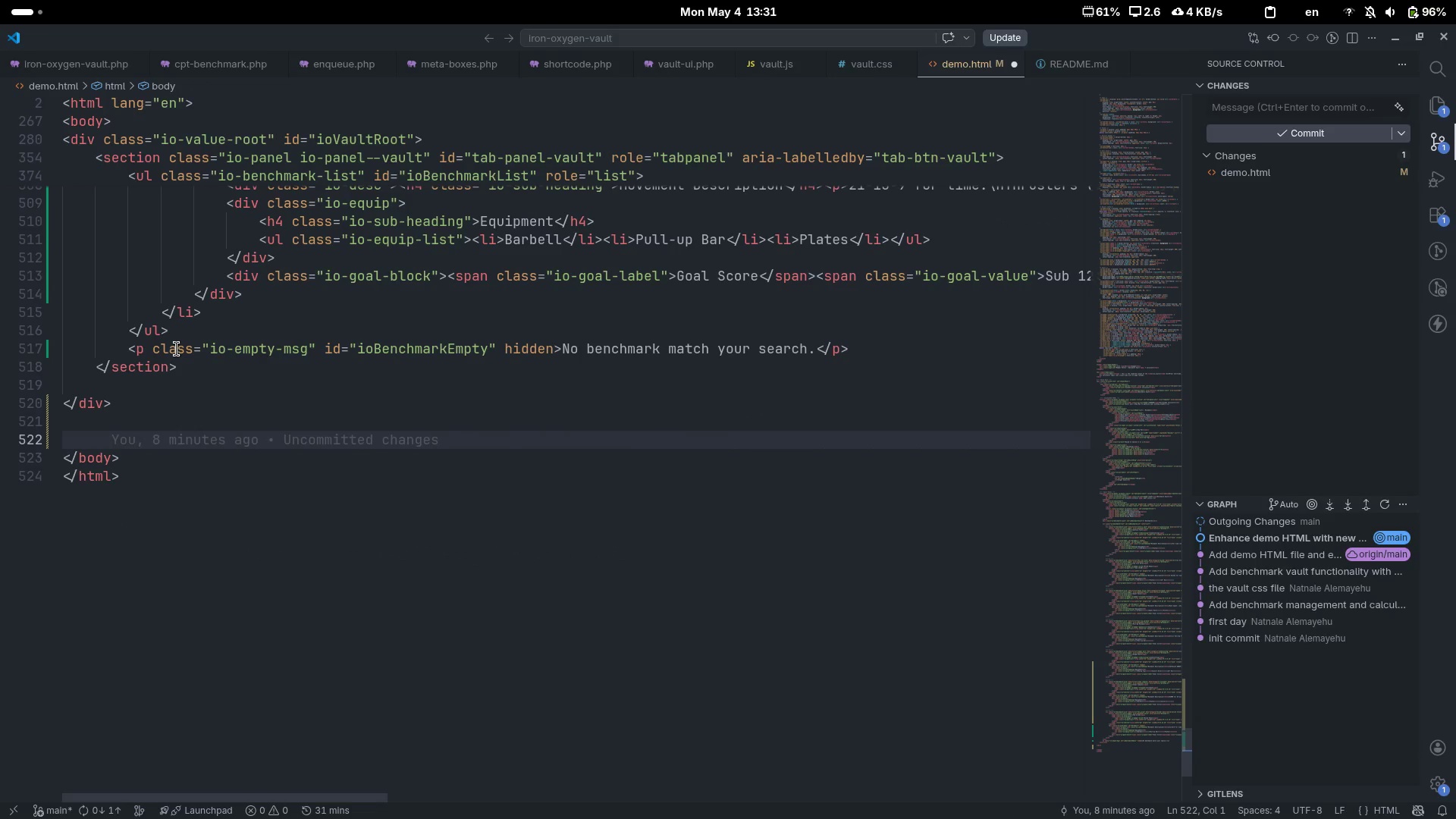 
key(ArrowUp)
 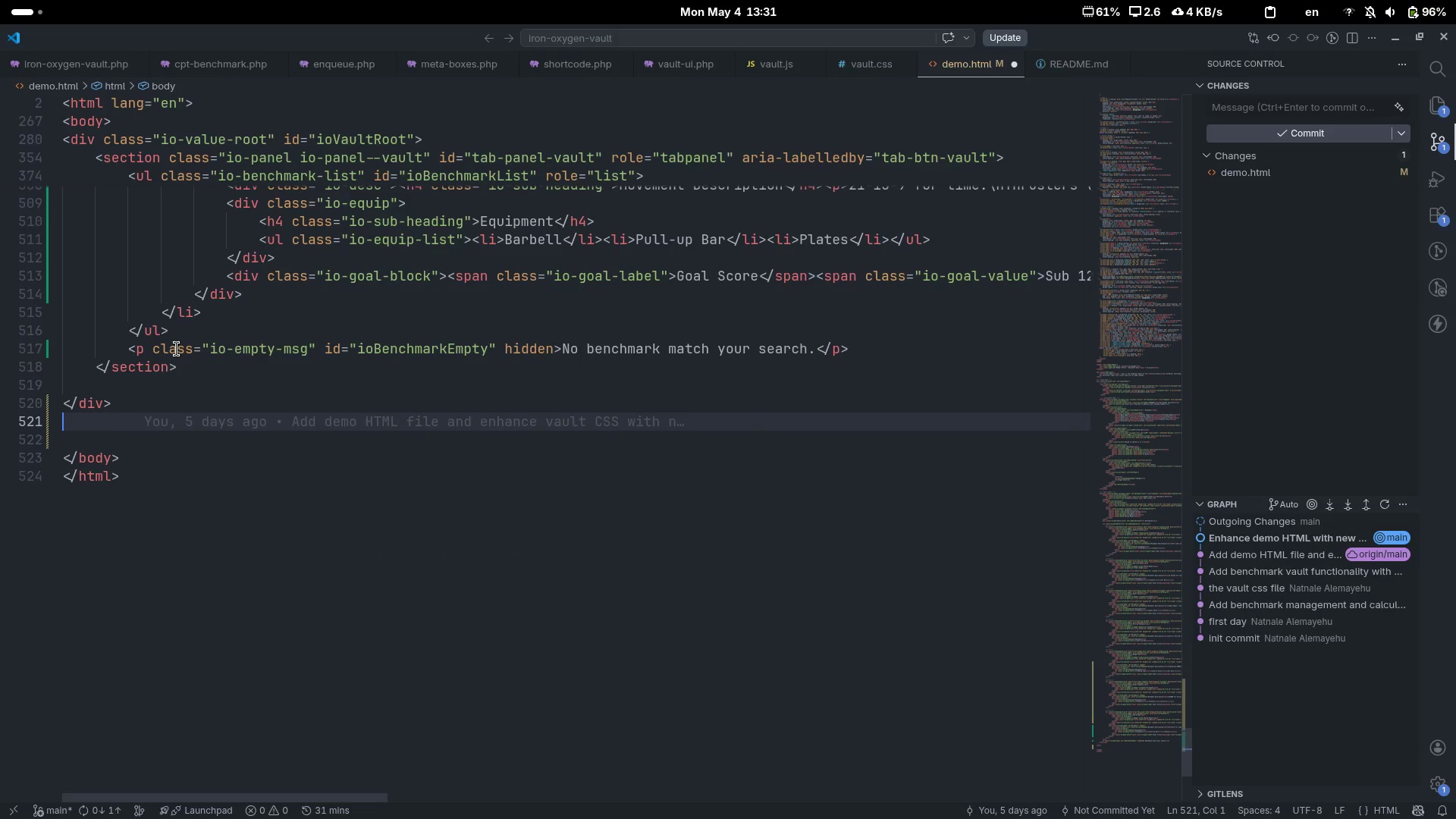 
key(Enter)
 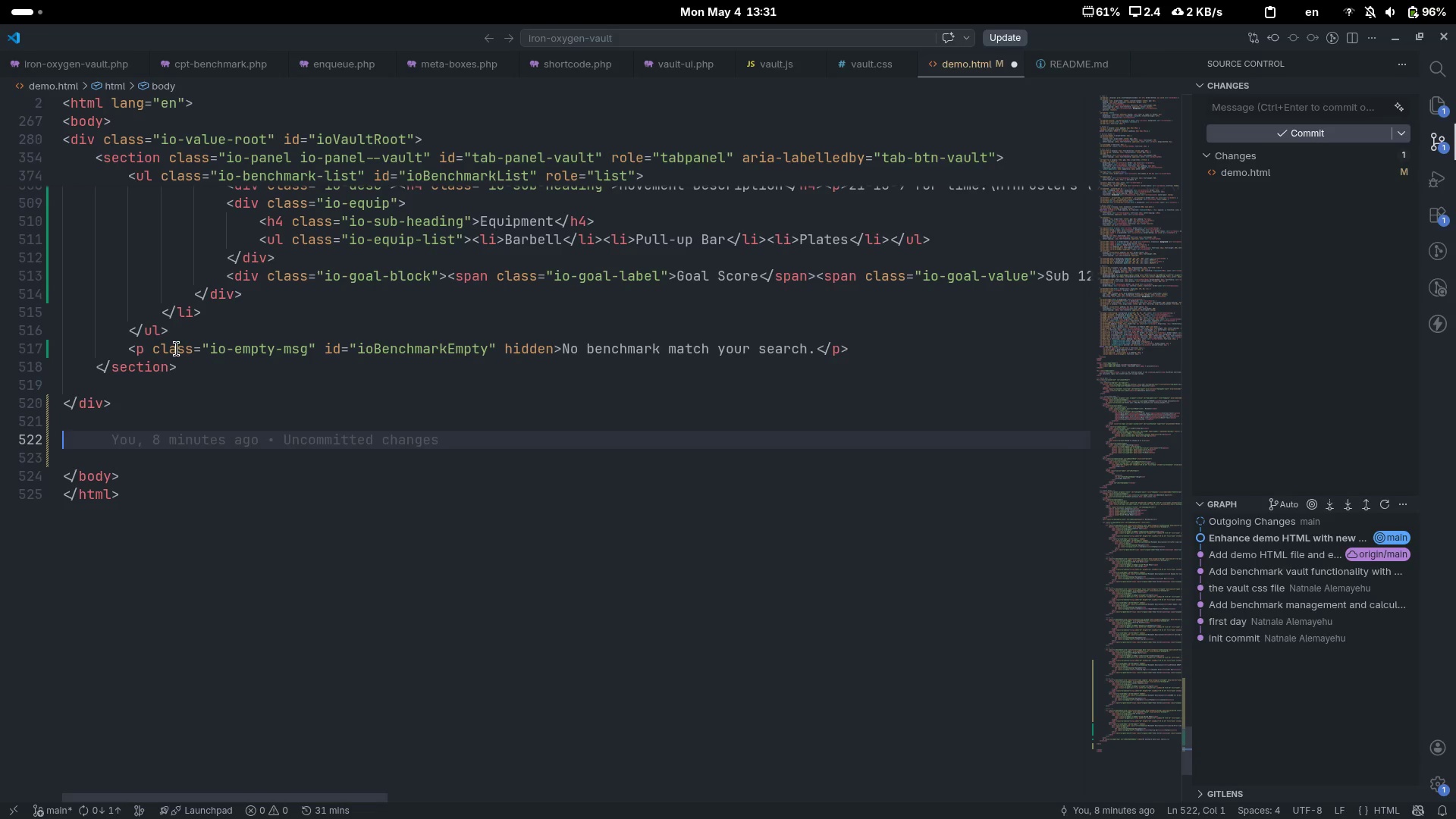 
key(Shift+Comma)
 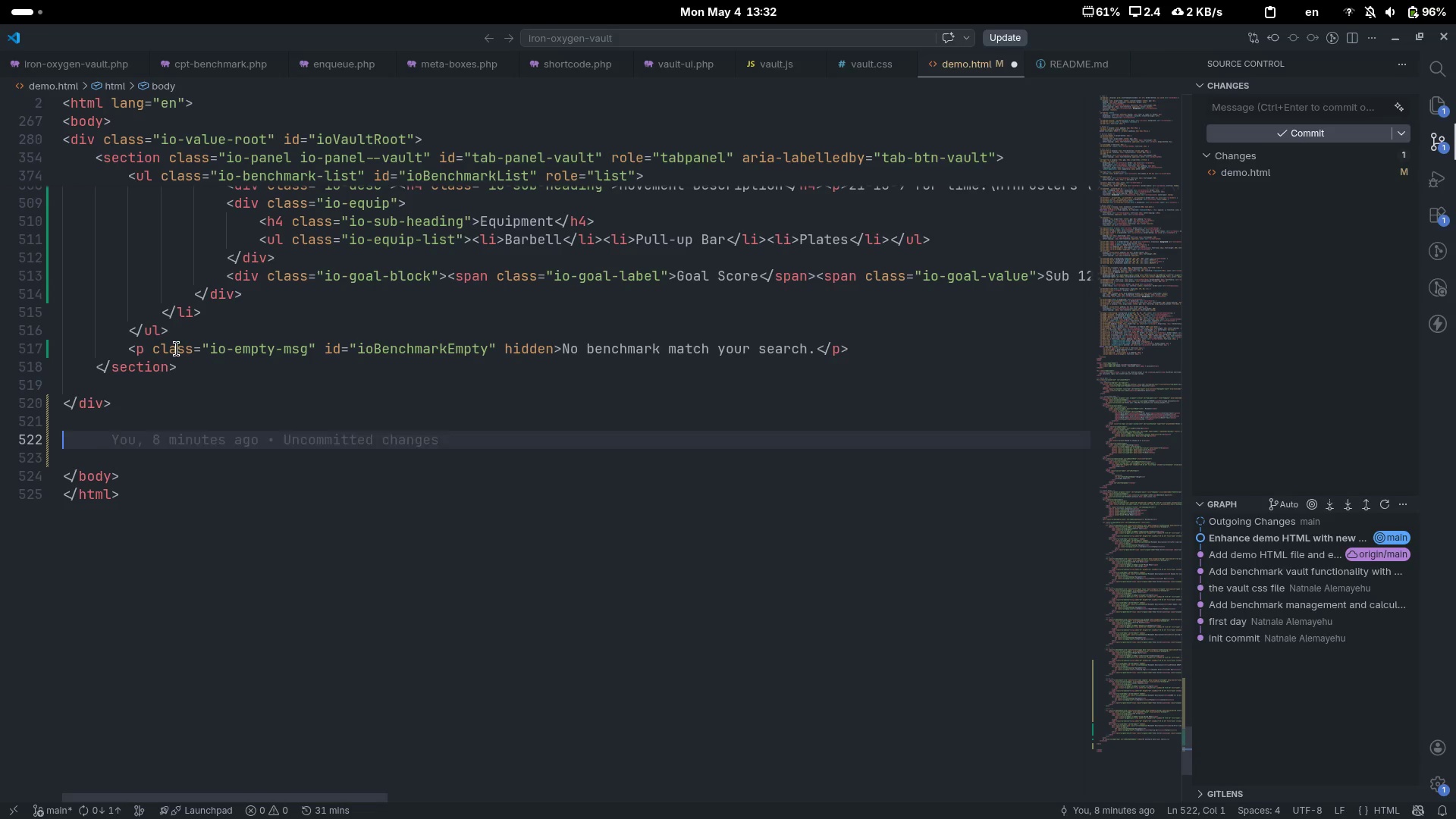 
key(Shift+Period)
 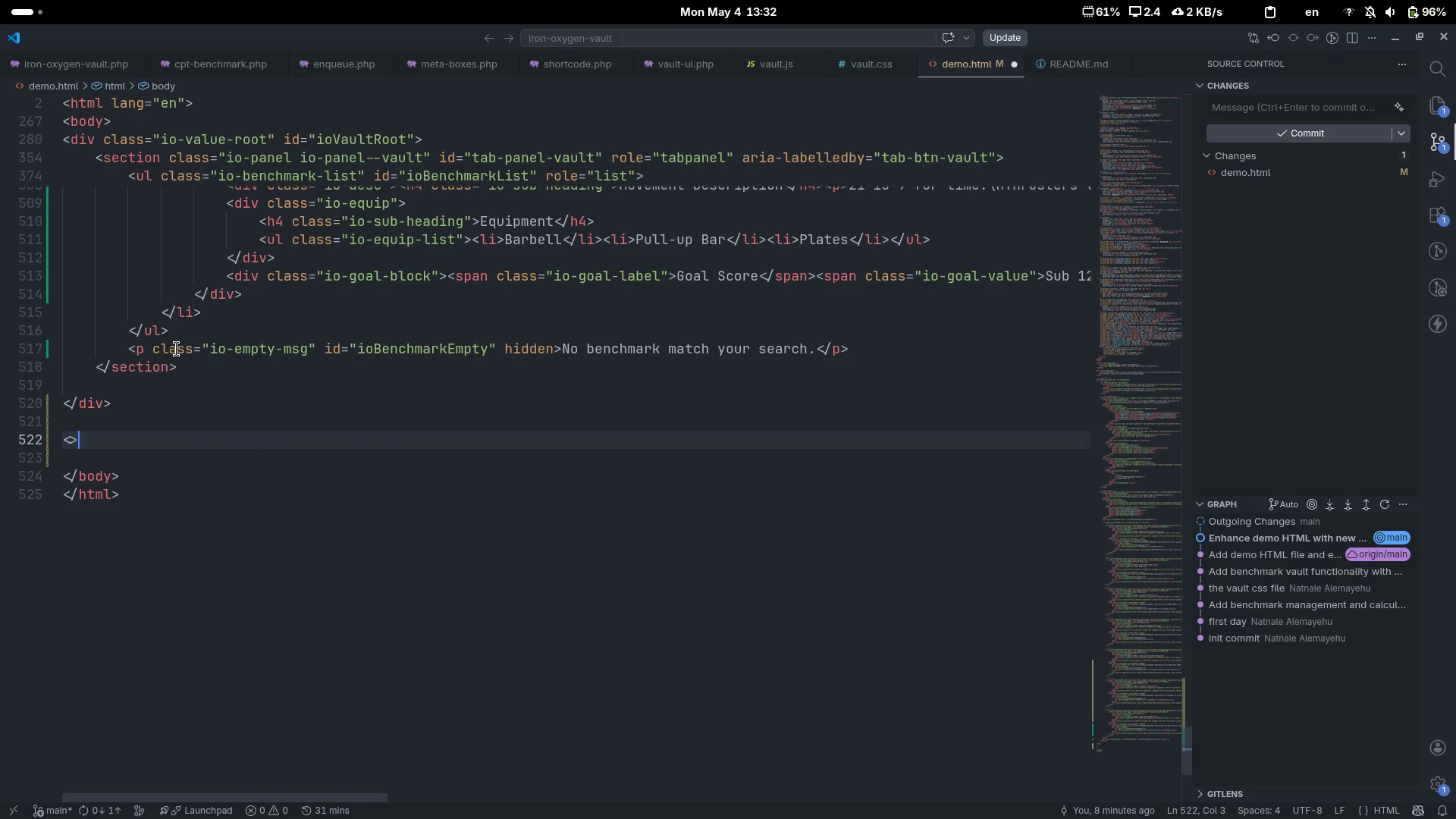 
key(ArrowLeft)
 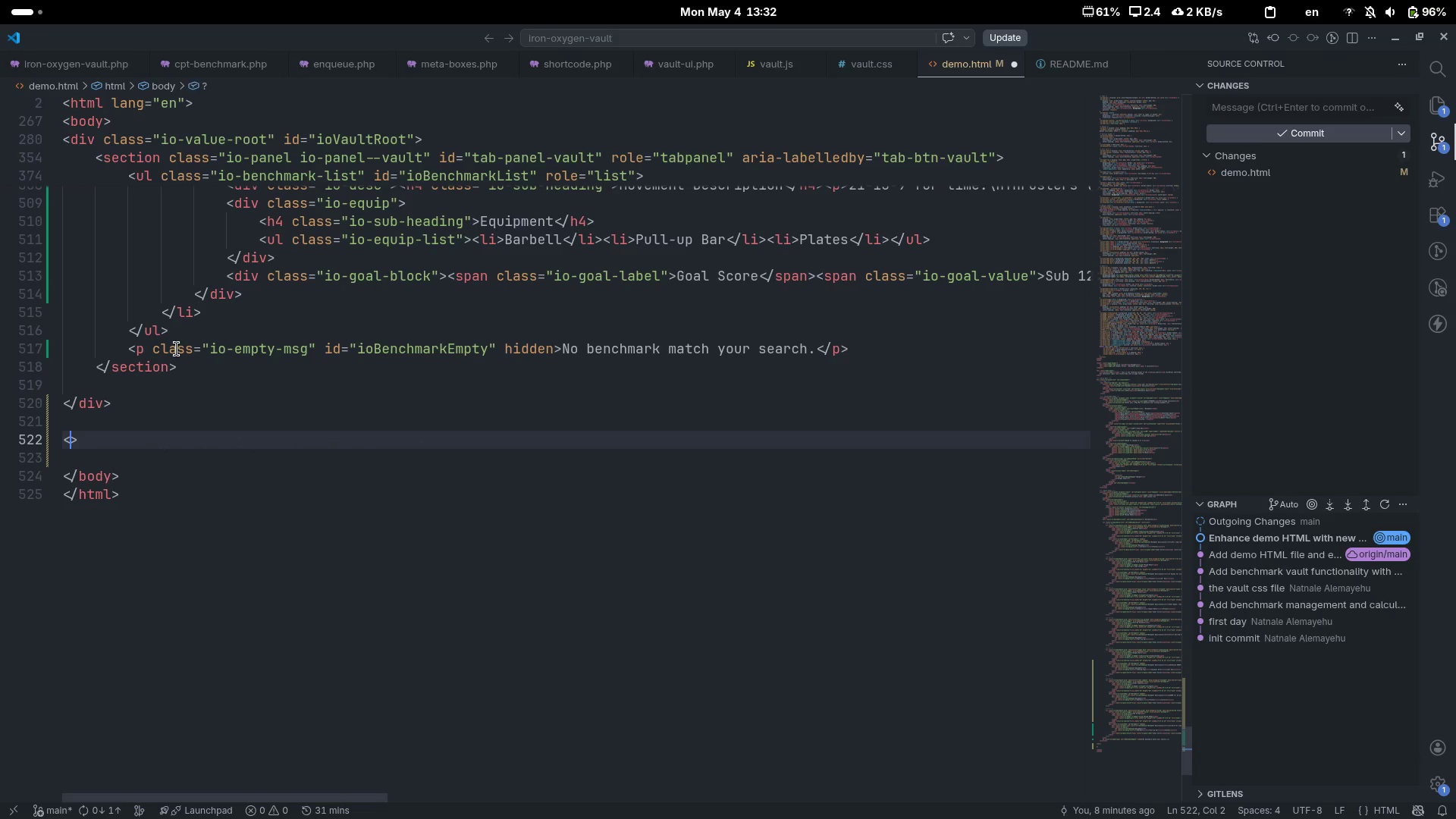 
type(scr)
key(Tab)
 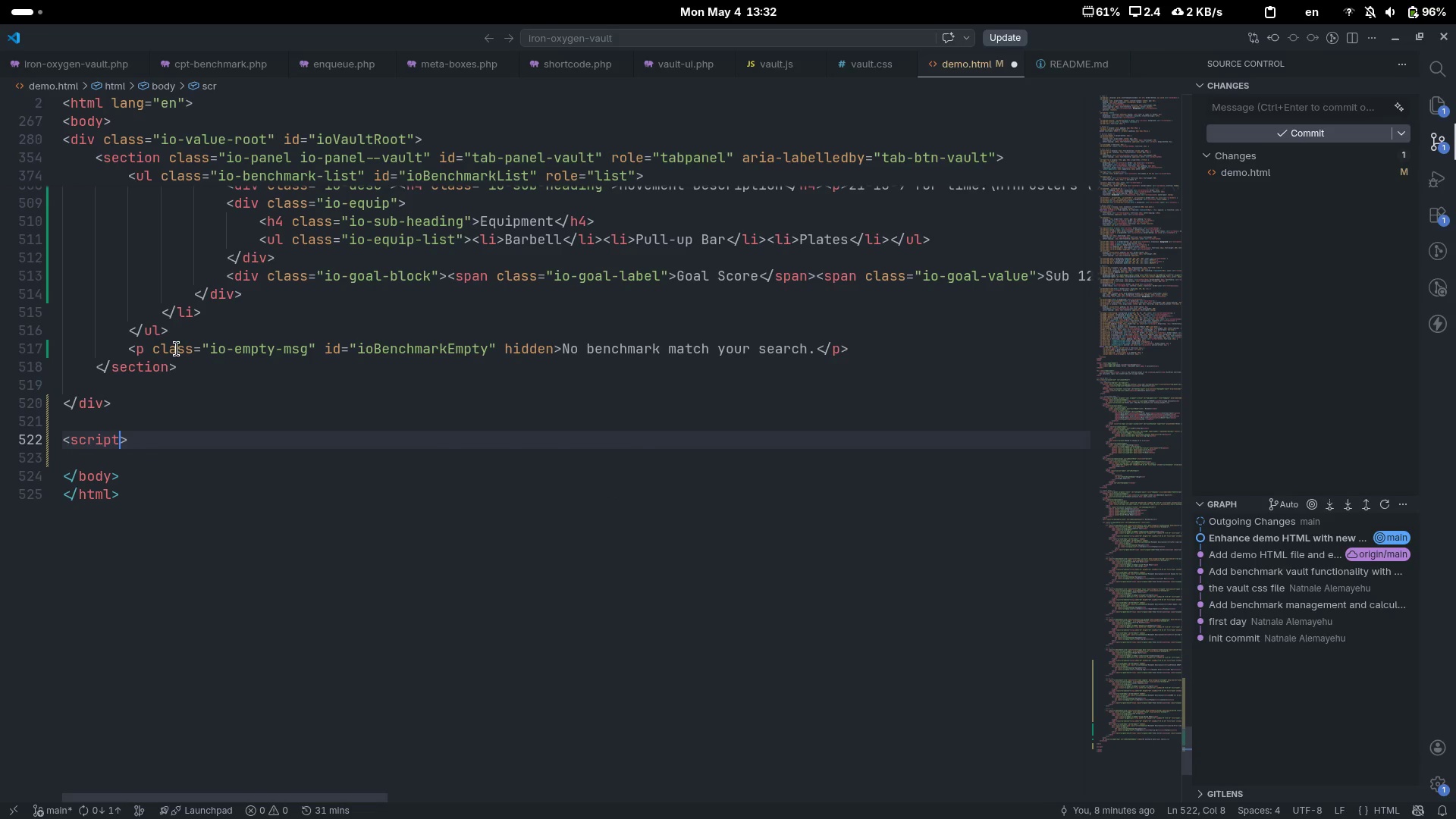 
key(ArrowRight)
 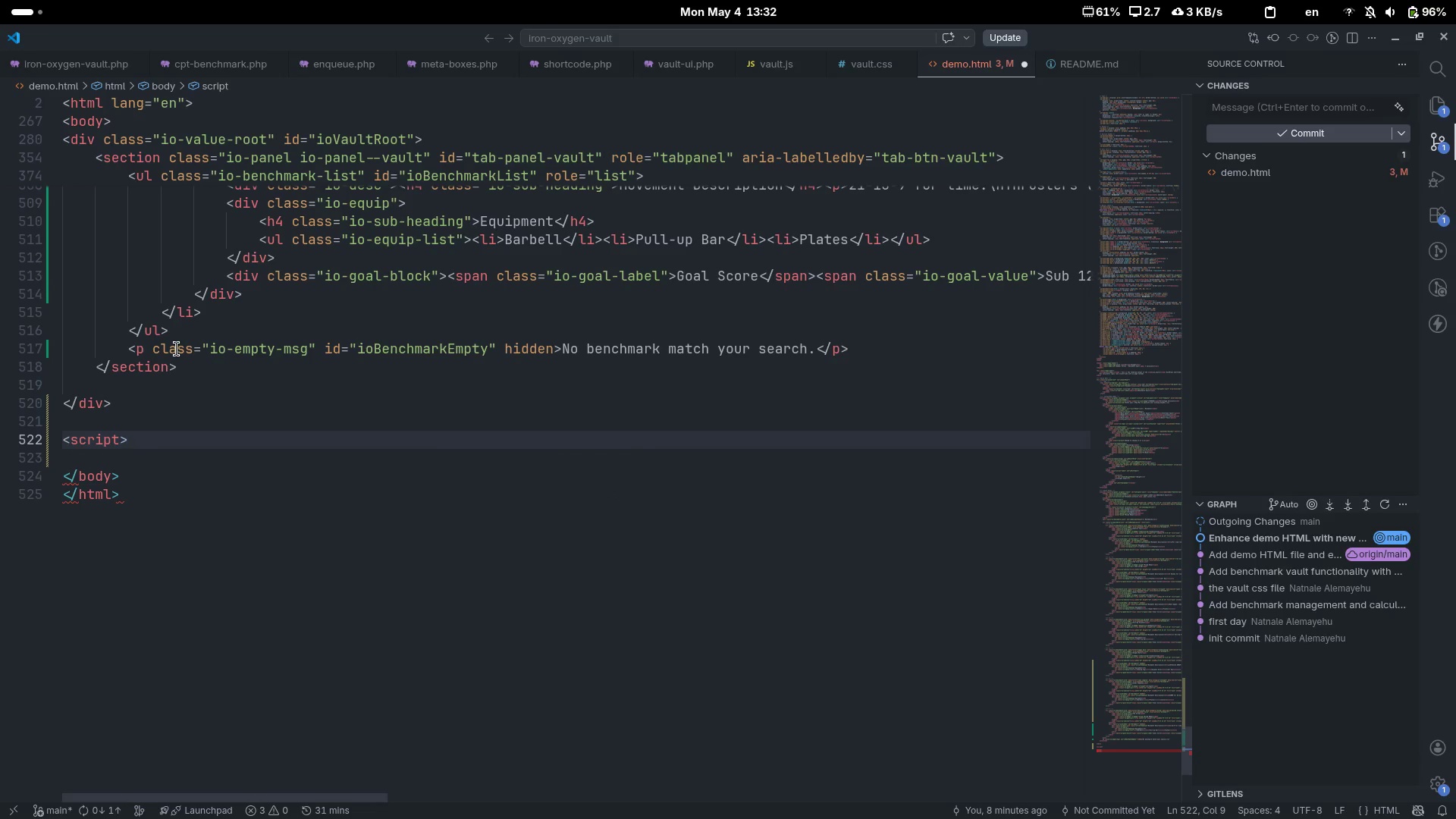 
key(Enter)
 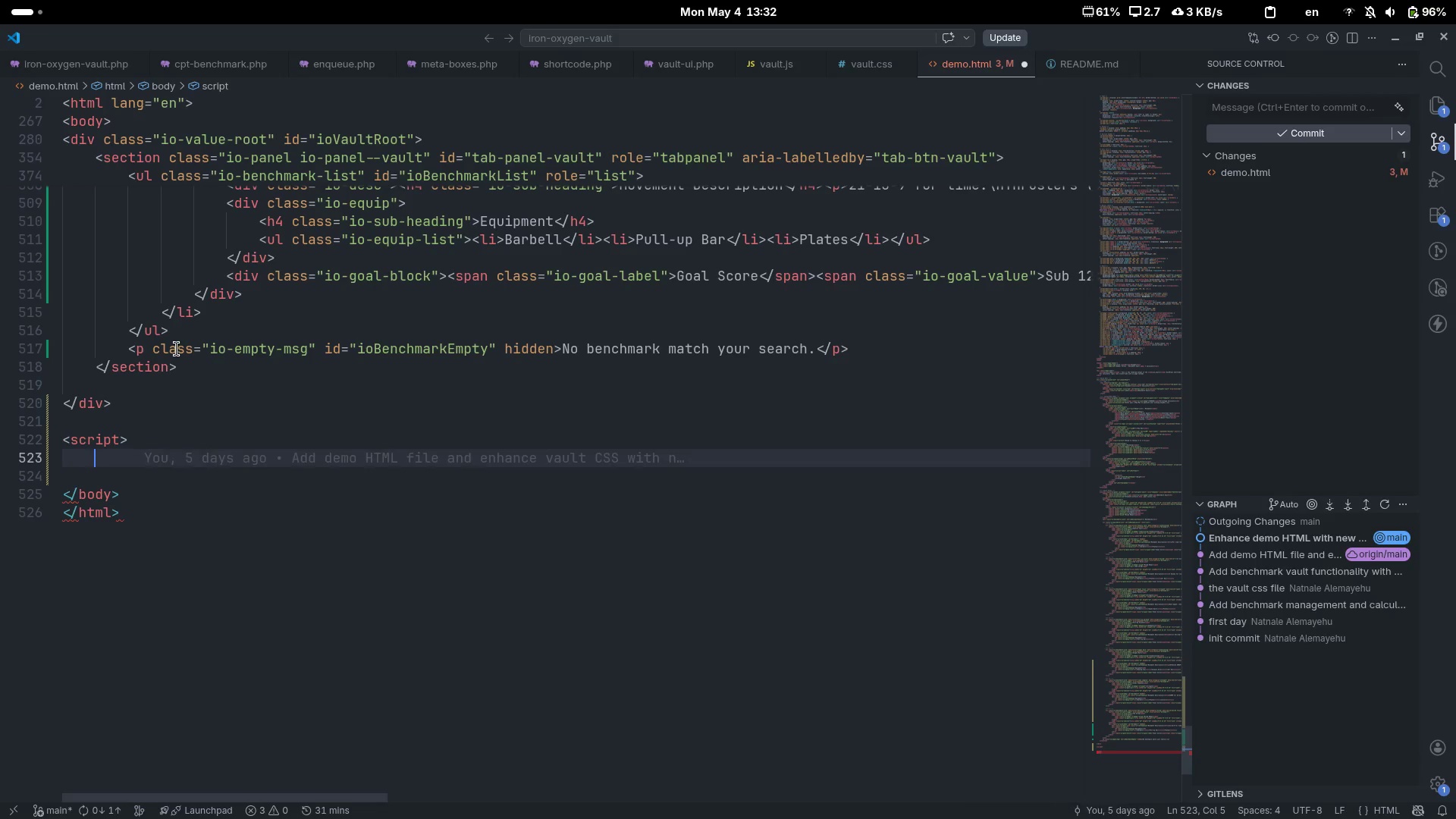 
key(Enter)
 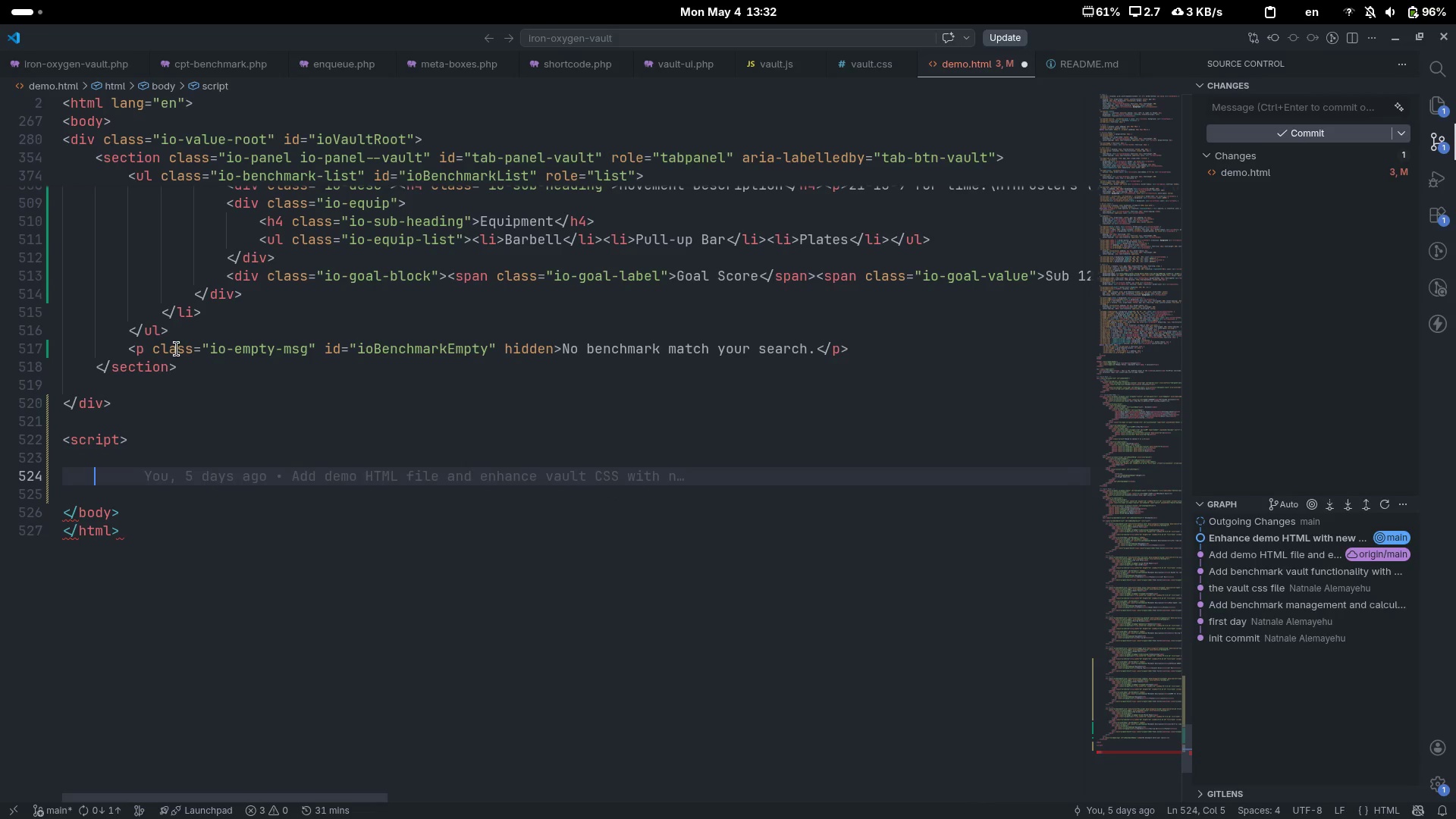 
key(Backspace)
type(sc)
 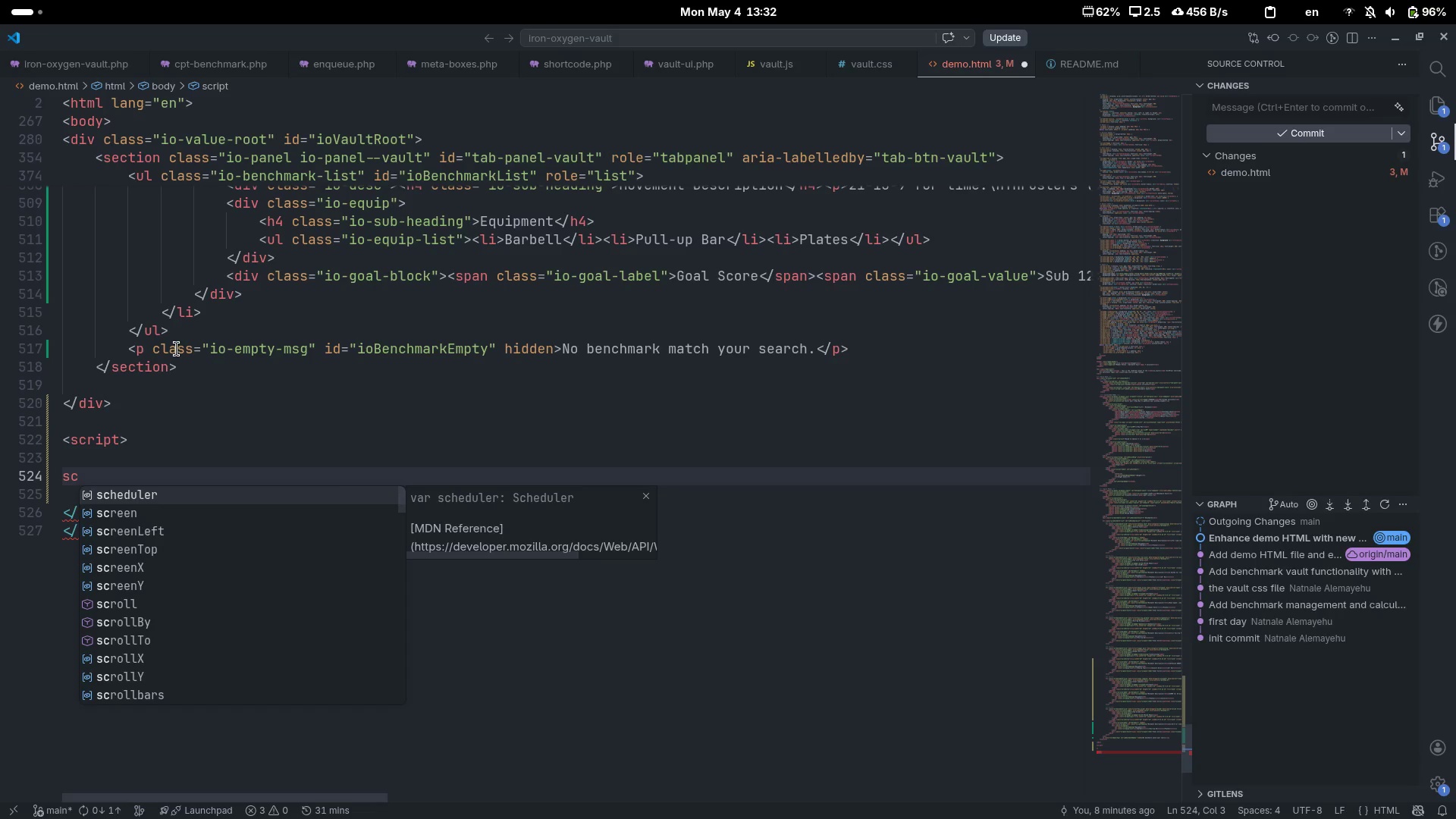 
key(Control+ControlLeft)
 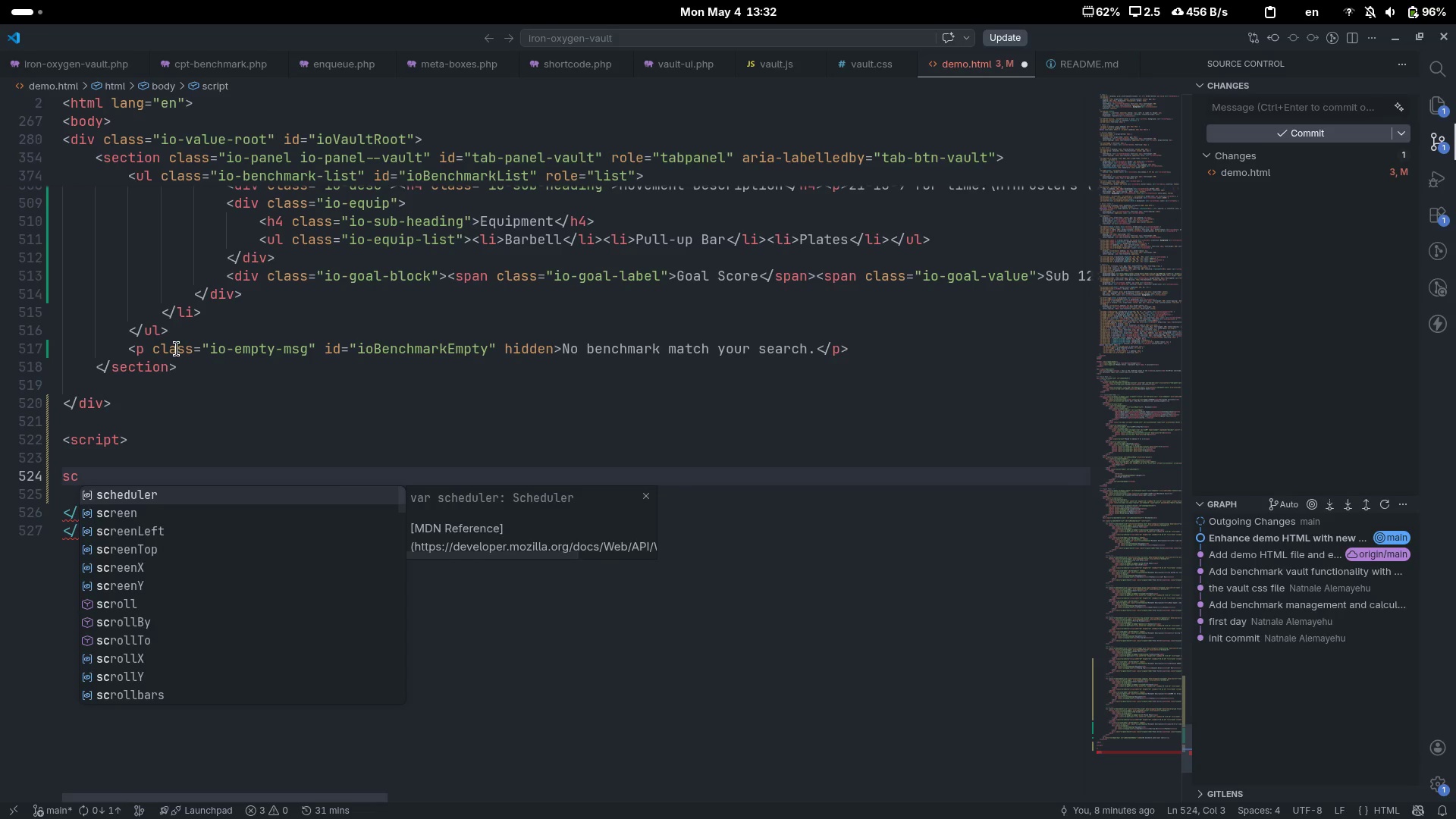 
key(Control+Backspace)
 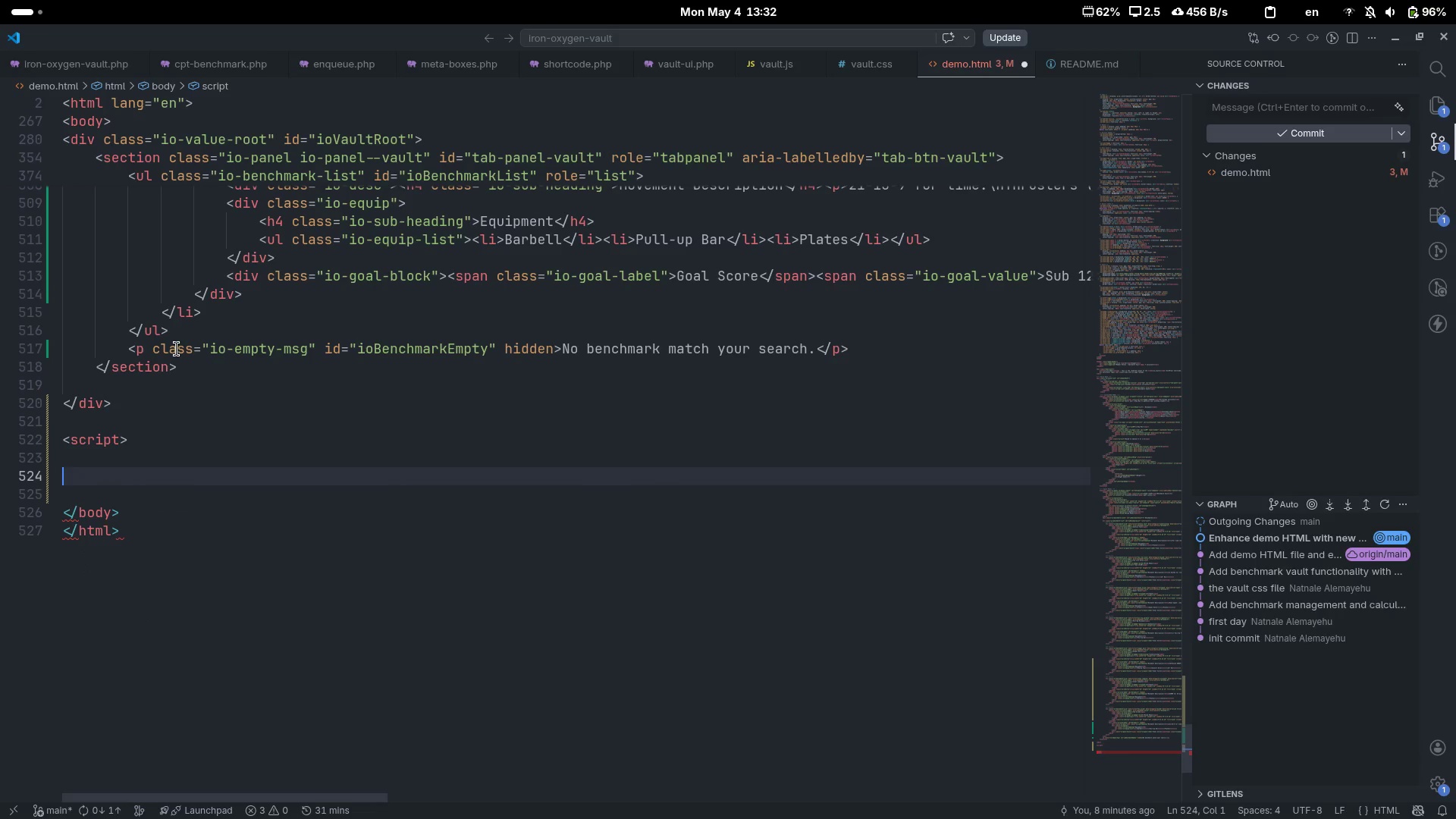 
type(<sc)
key(Backspace)
key(Backspace)
type(.)
key(Backspace)
type(/script>)
 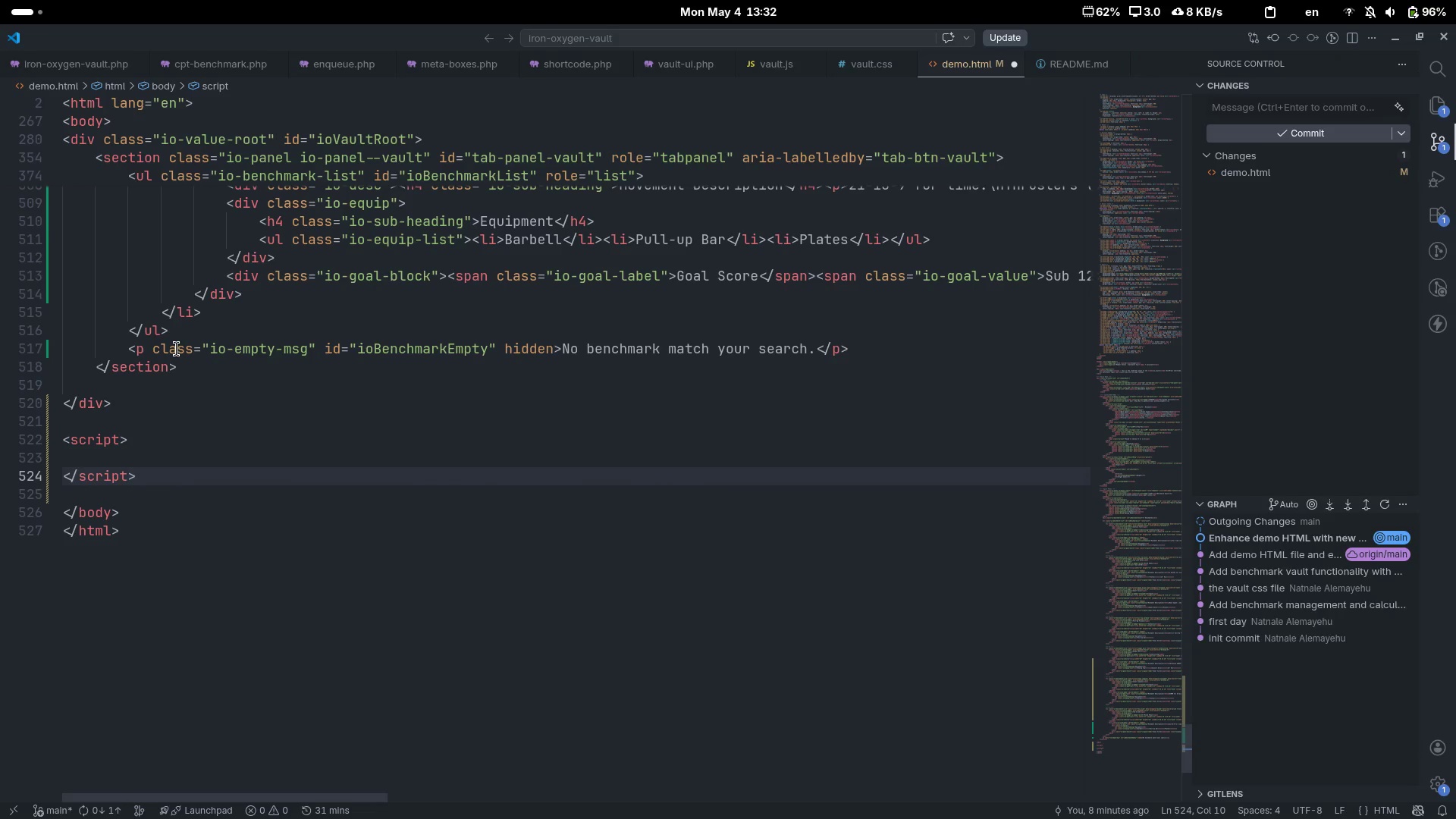 
key(ArrowUp)
 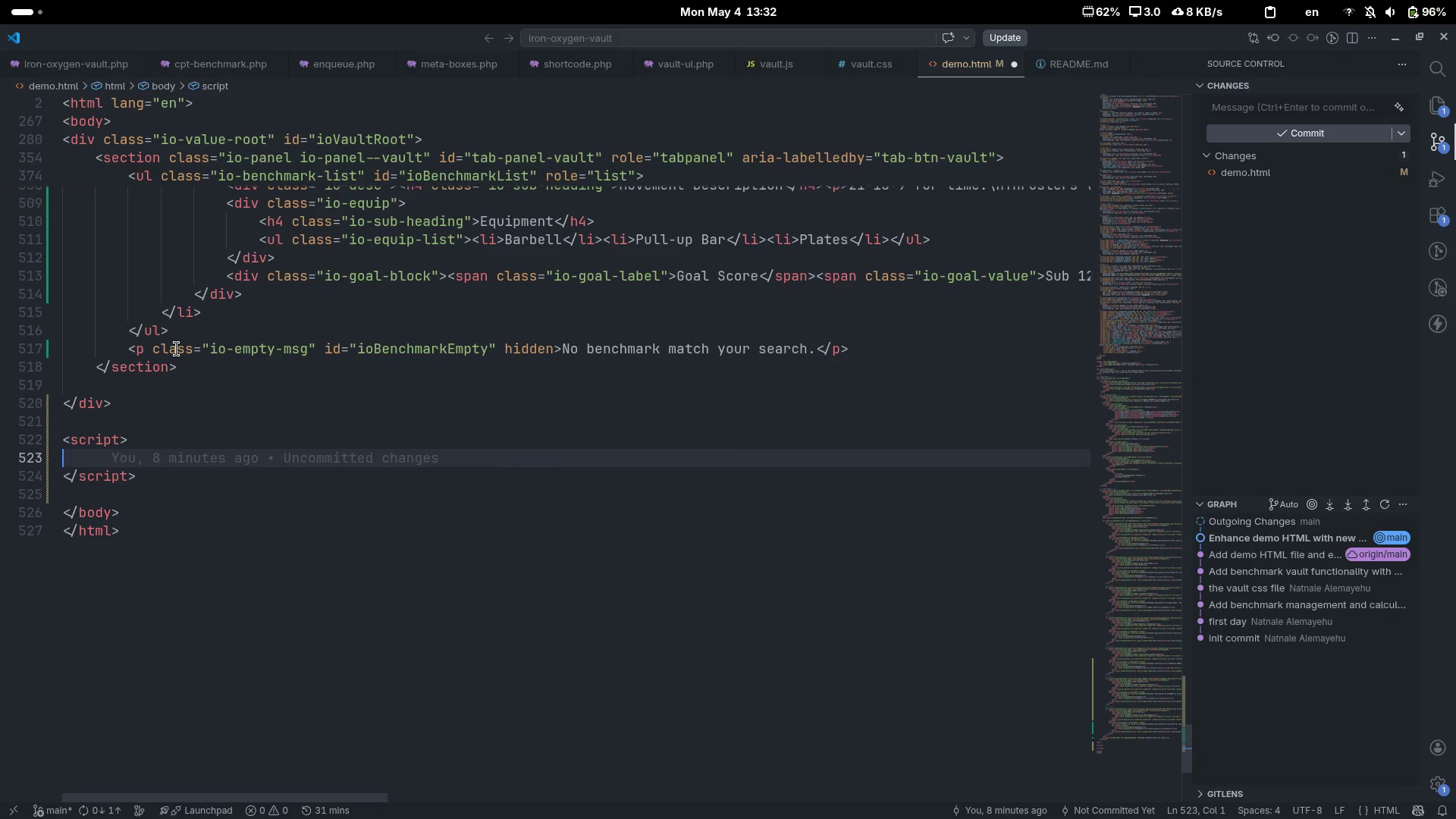 
key(Tab)
type(unc)
 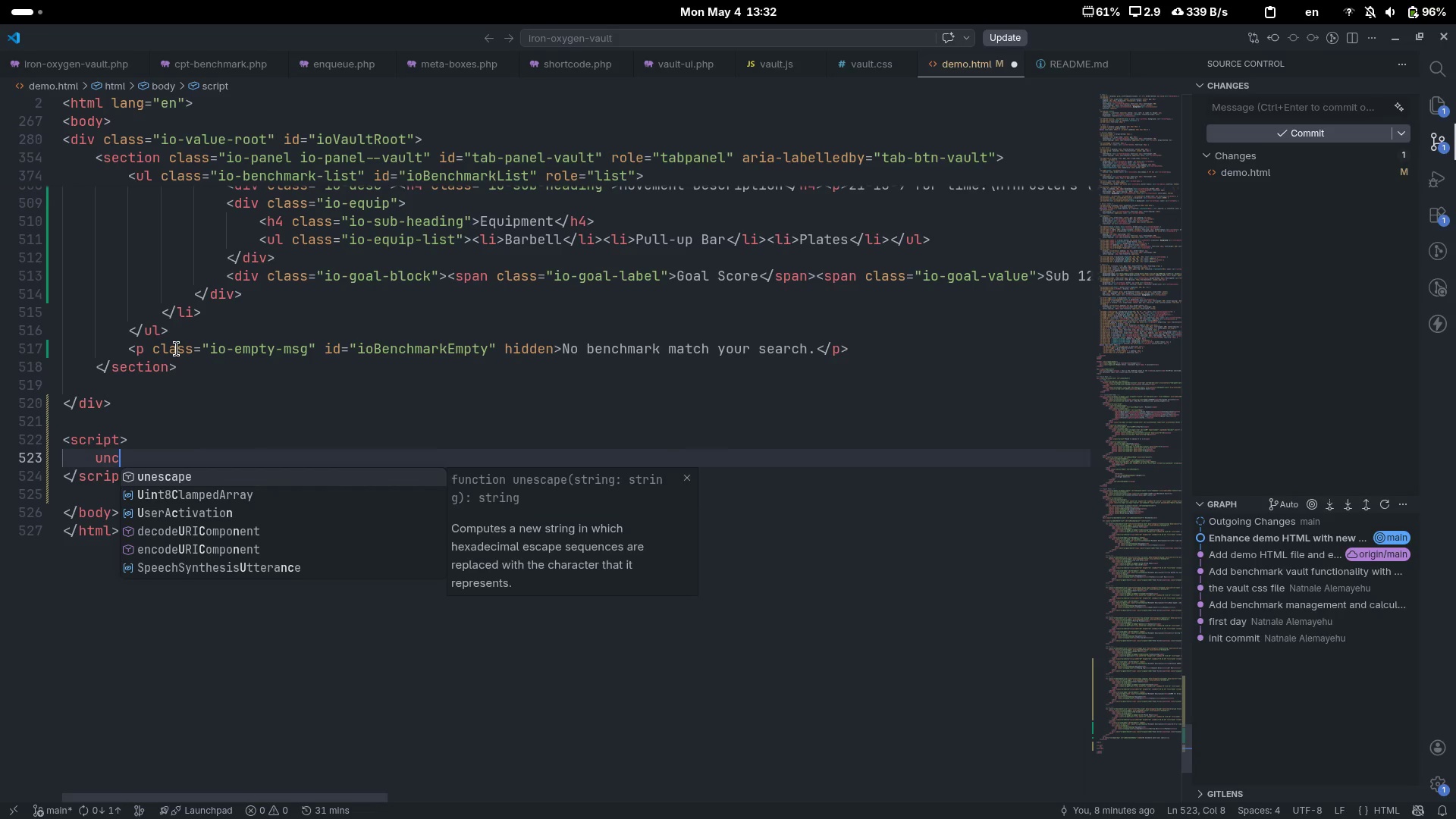 
key(Control+ControlLeft)
 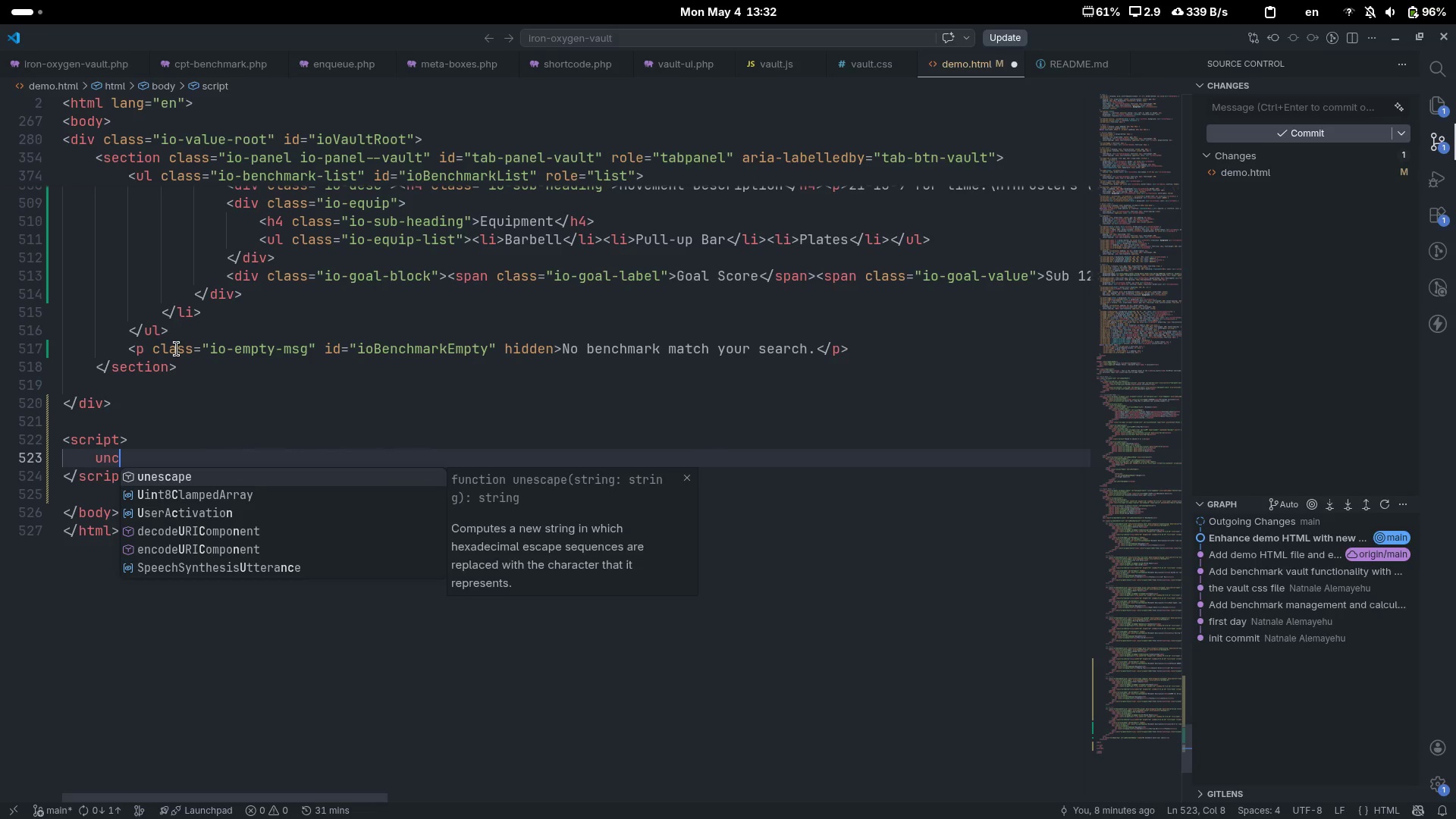 
key(Control+Backspace)
 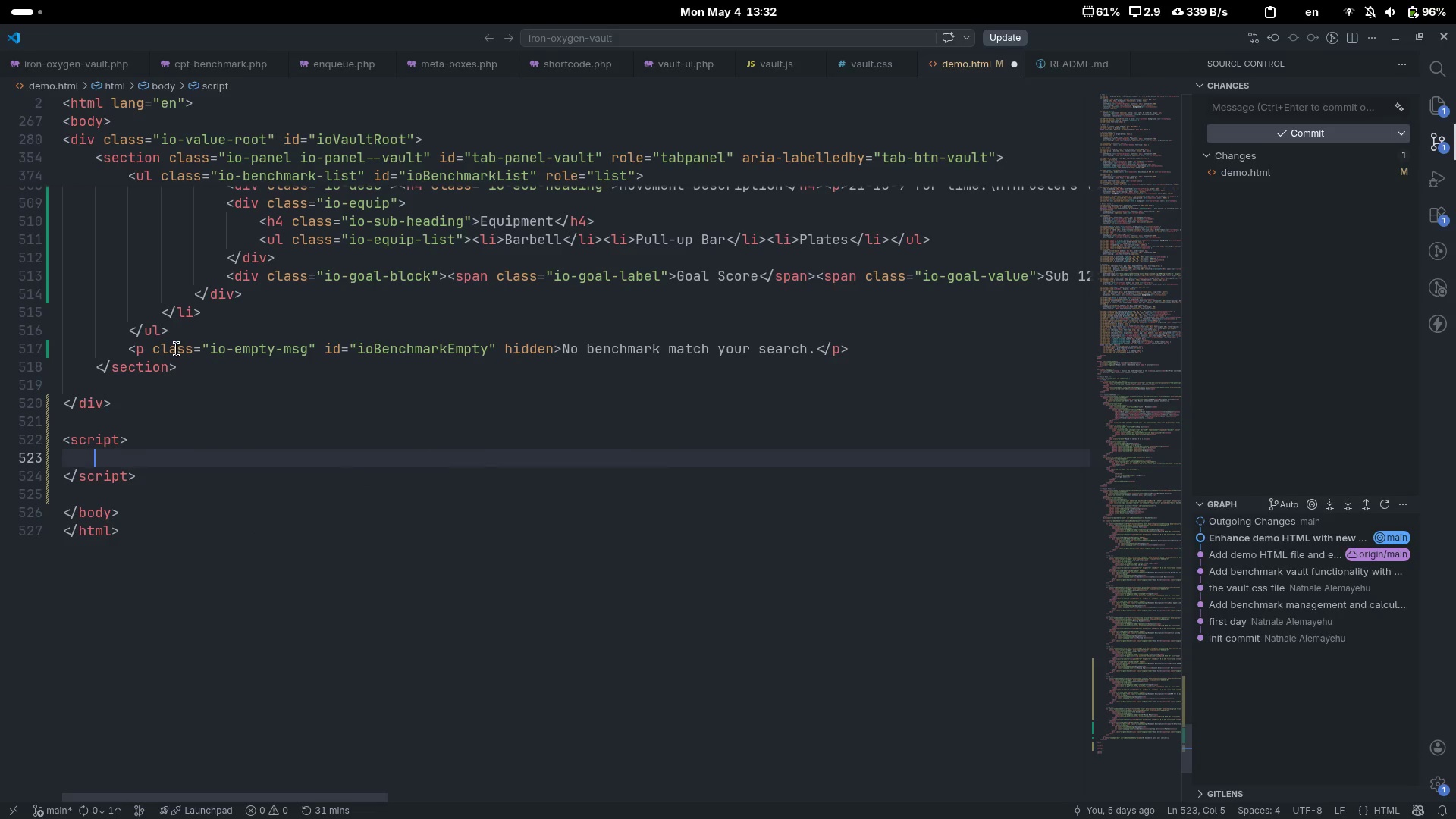 
key(Control+ControlLeft)
 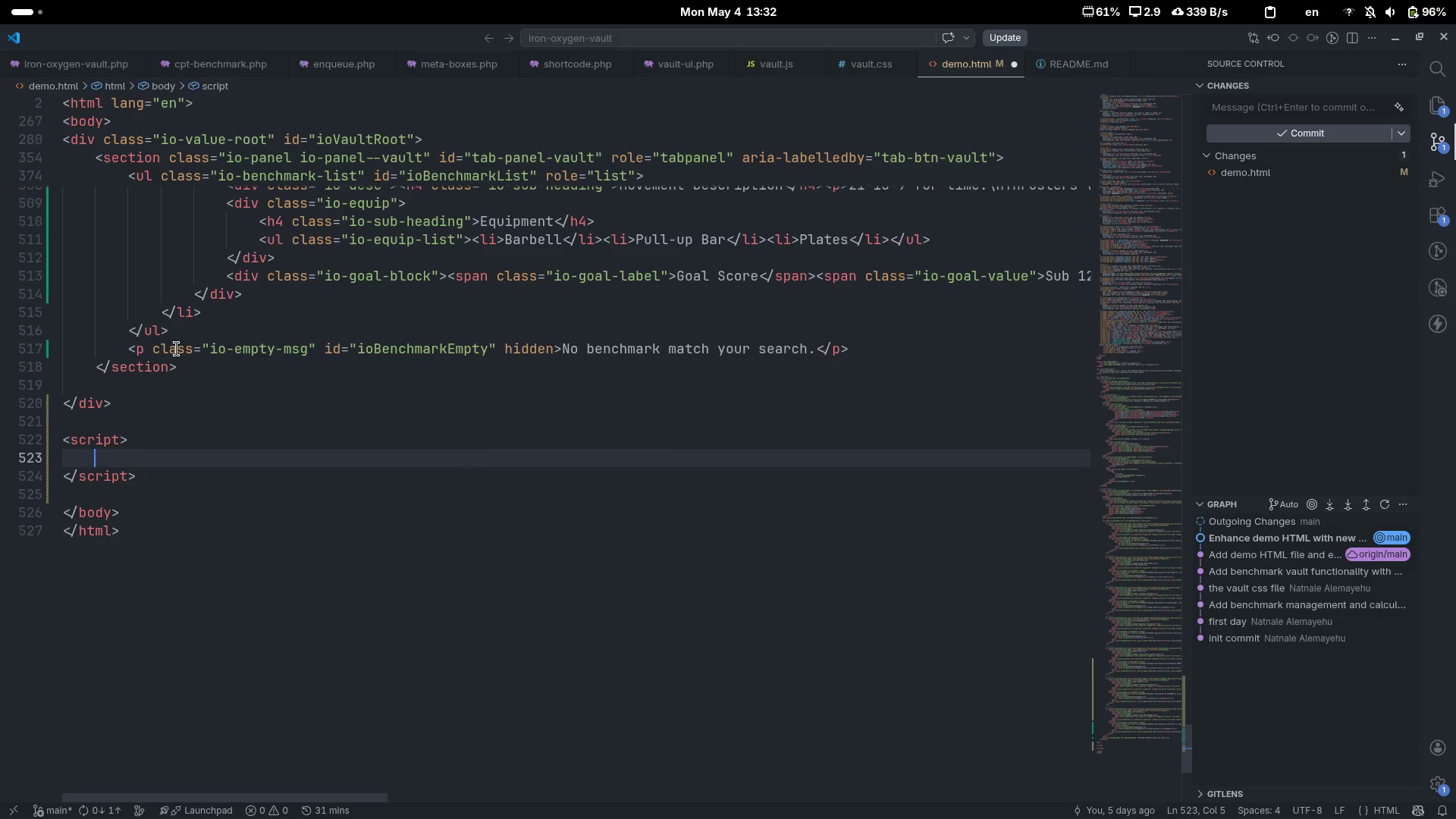 
key(Control+Backspace)
 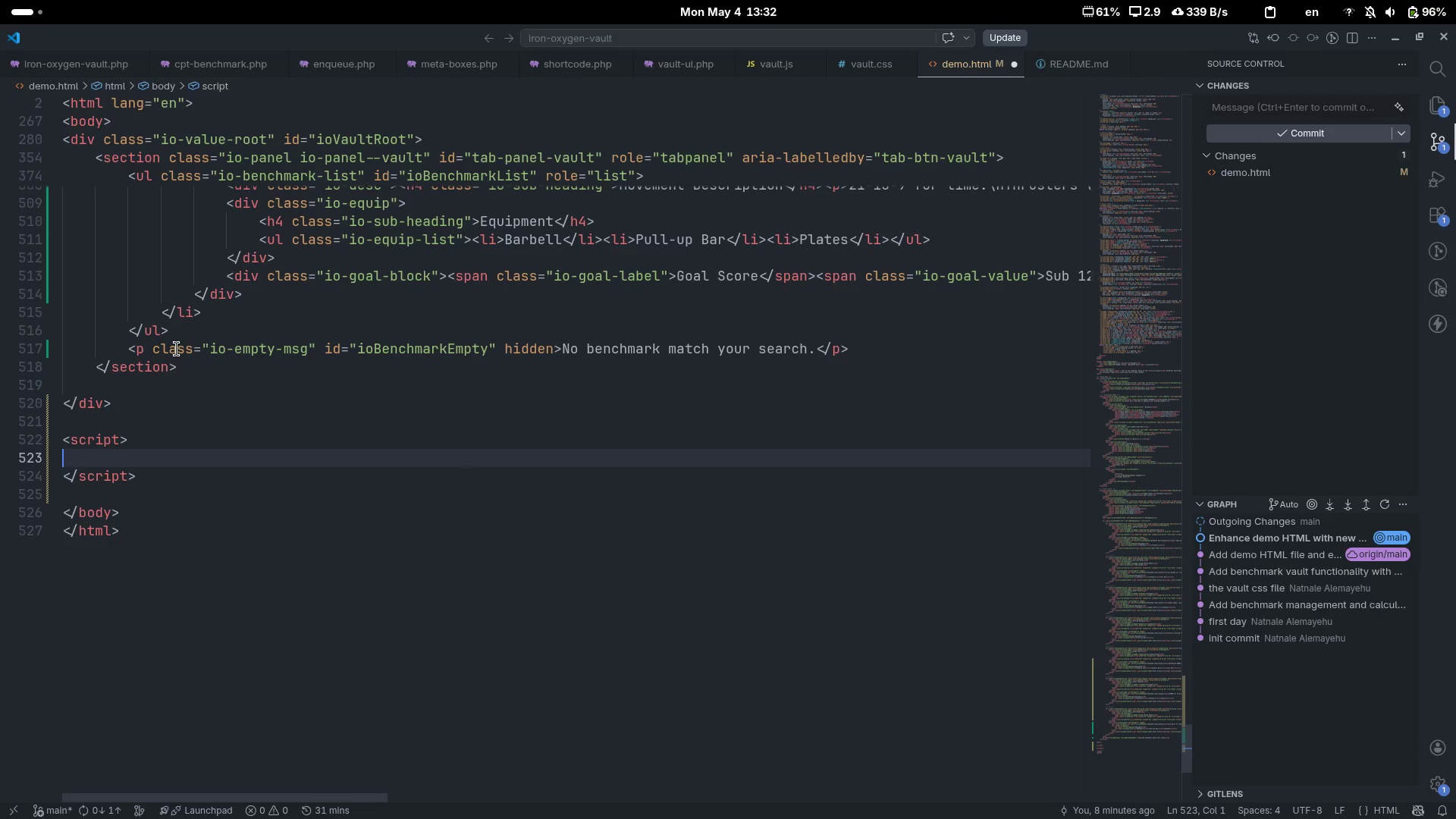 
key(Enter)
 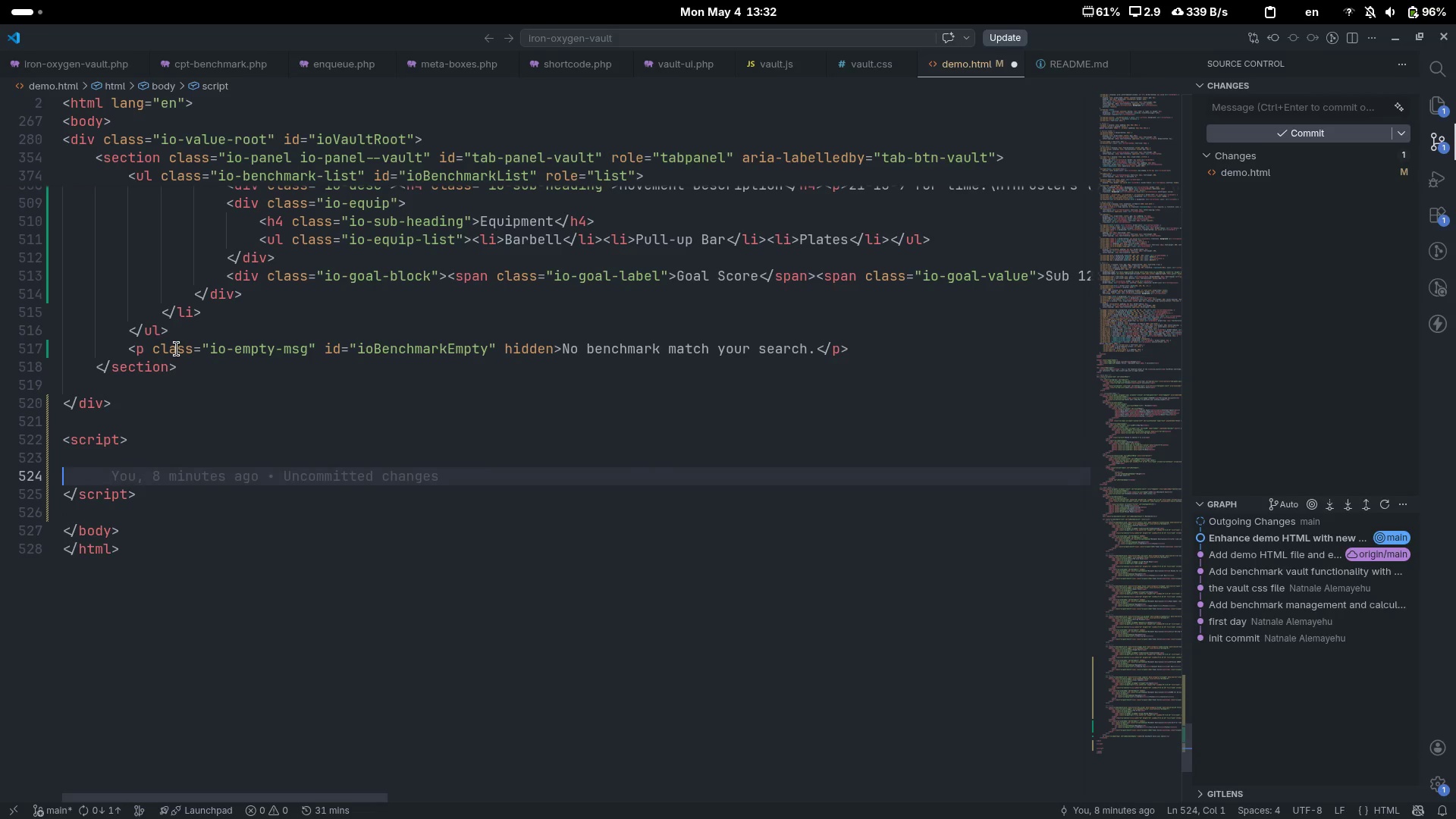 
key(ArrowUp)
 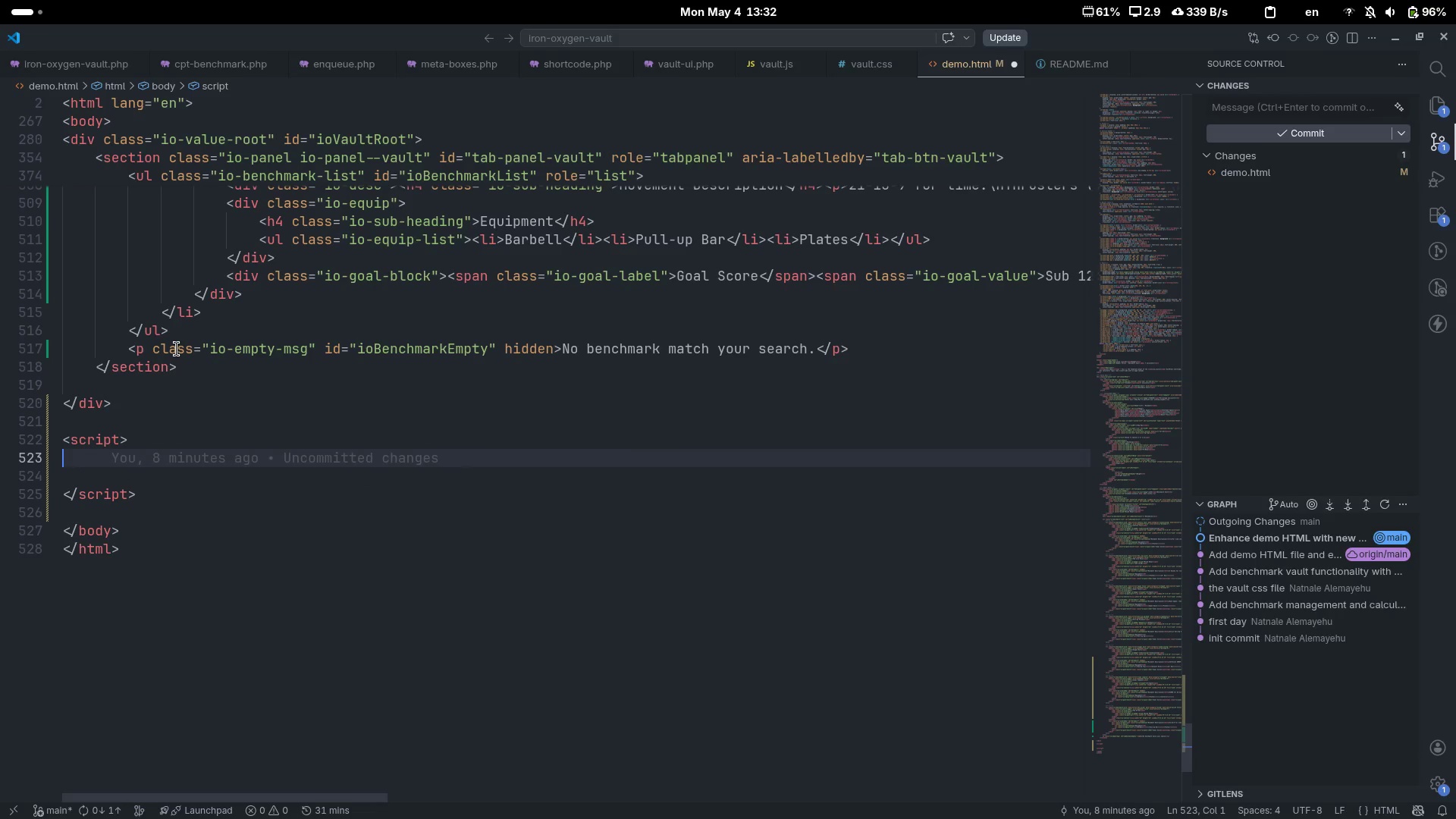 
key(Enter)
 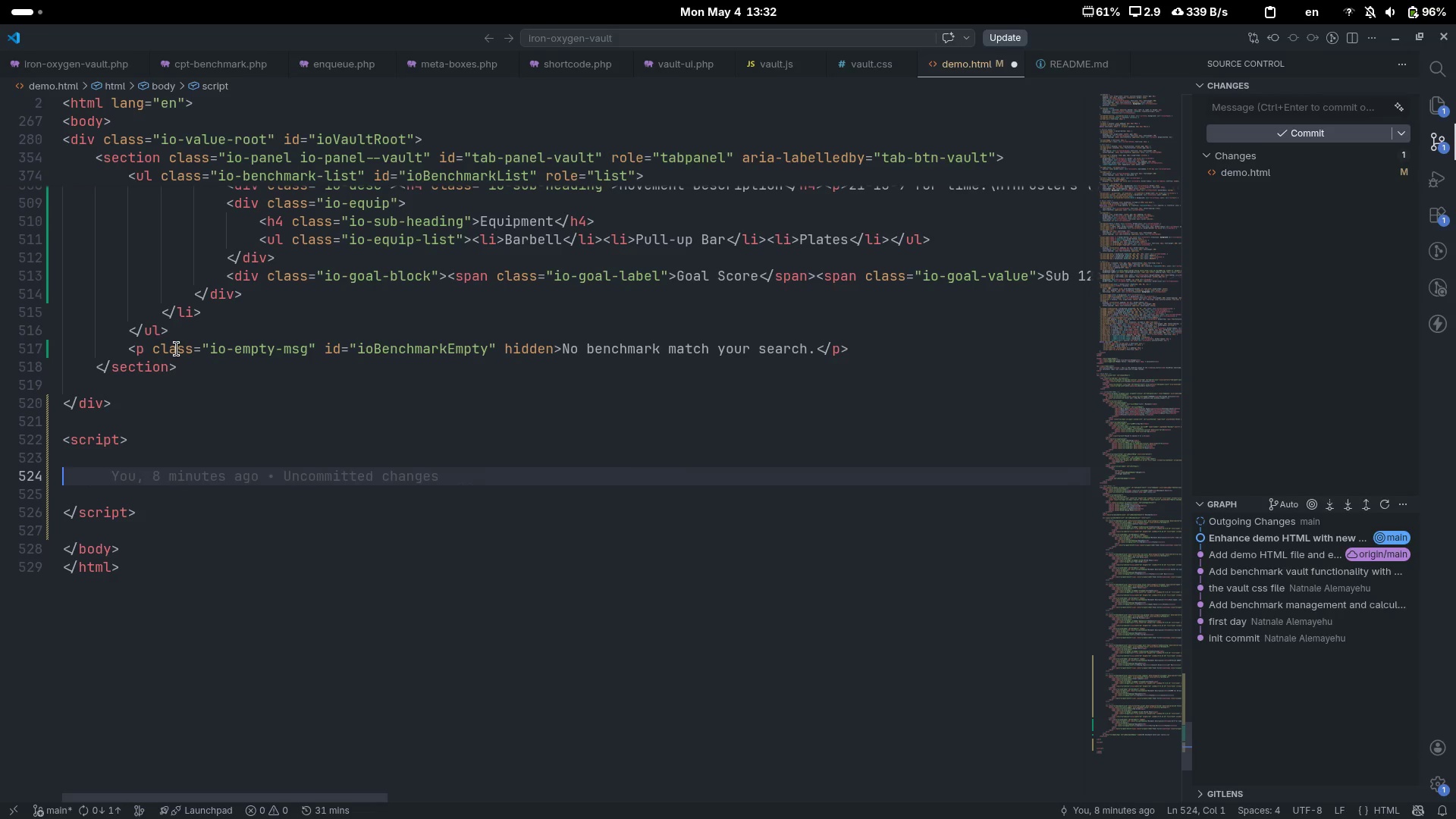 
type(unc)
 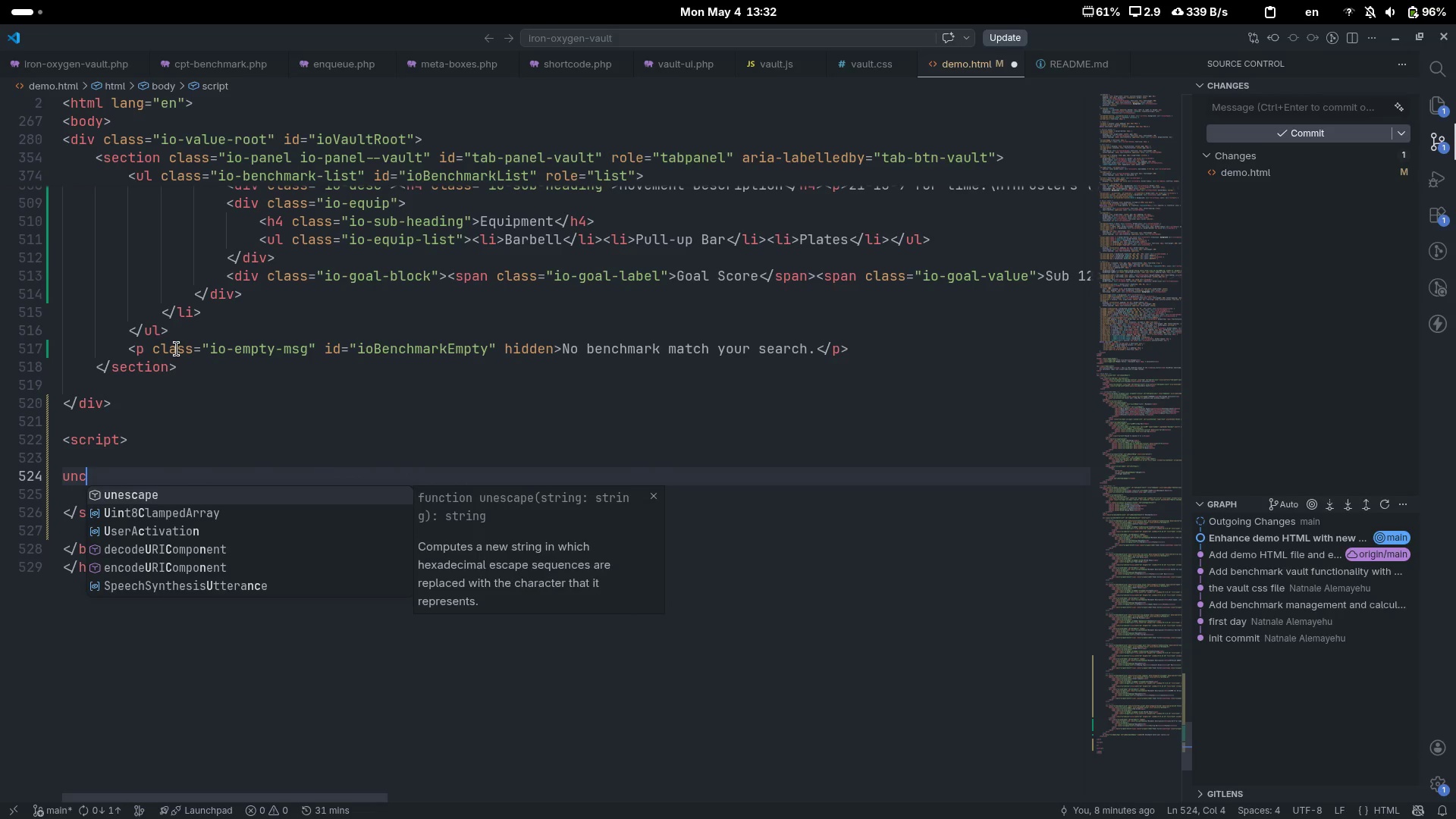 
key(Control+ControlLeft)
 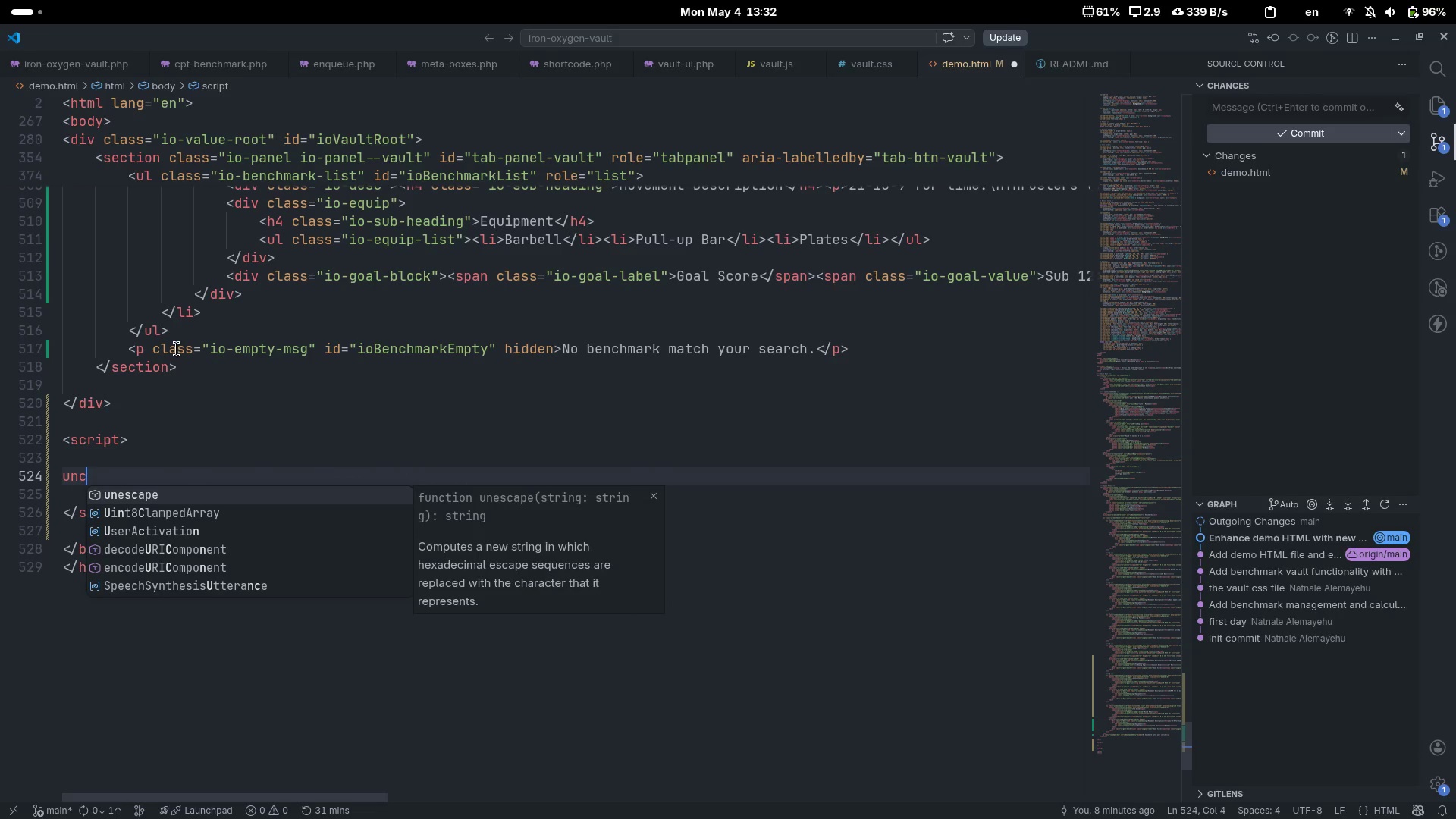 
key(Control+Backspace)
 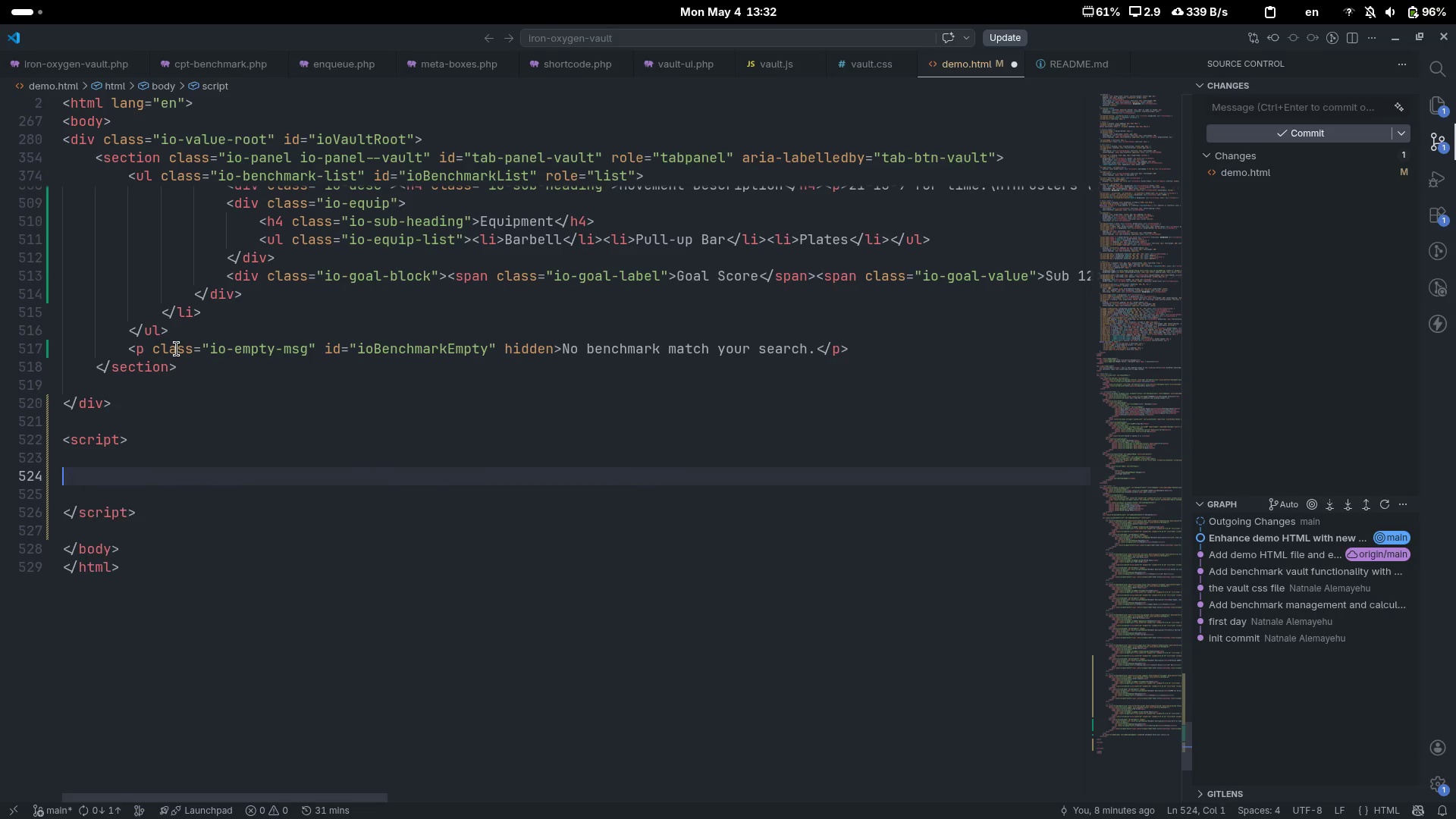 
type(functin)
key(Tab)
 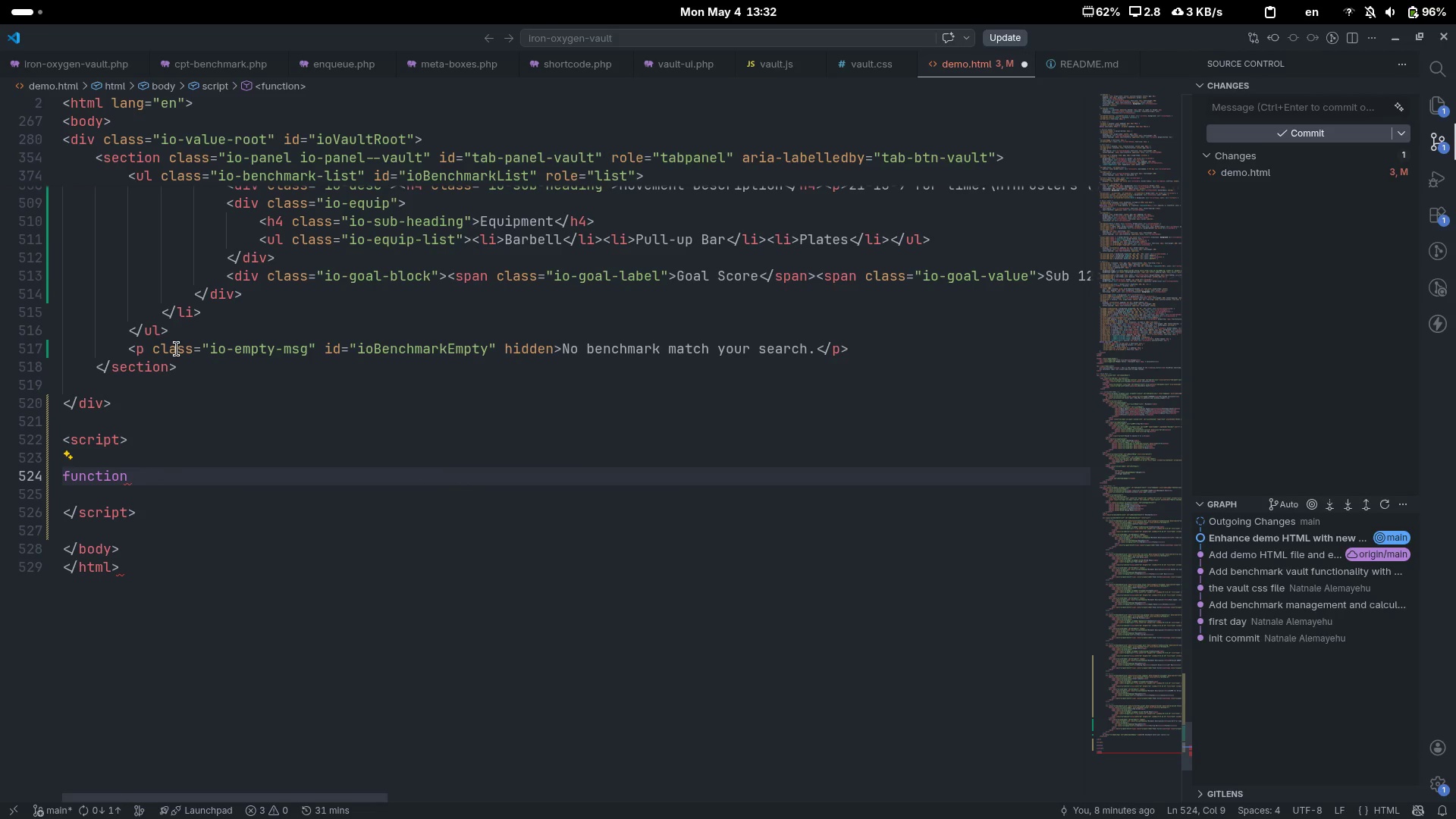 
key(Control+Shift+ArrowLeft)
 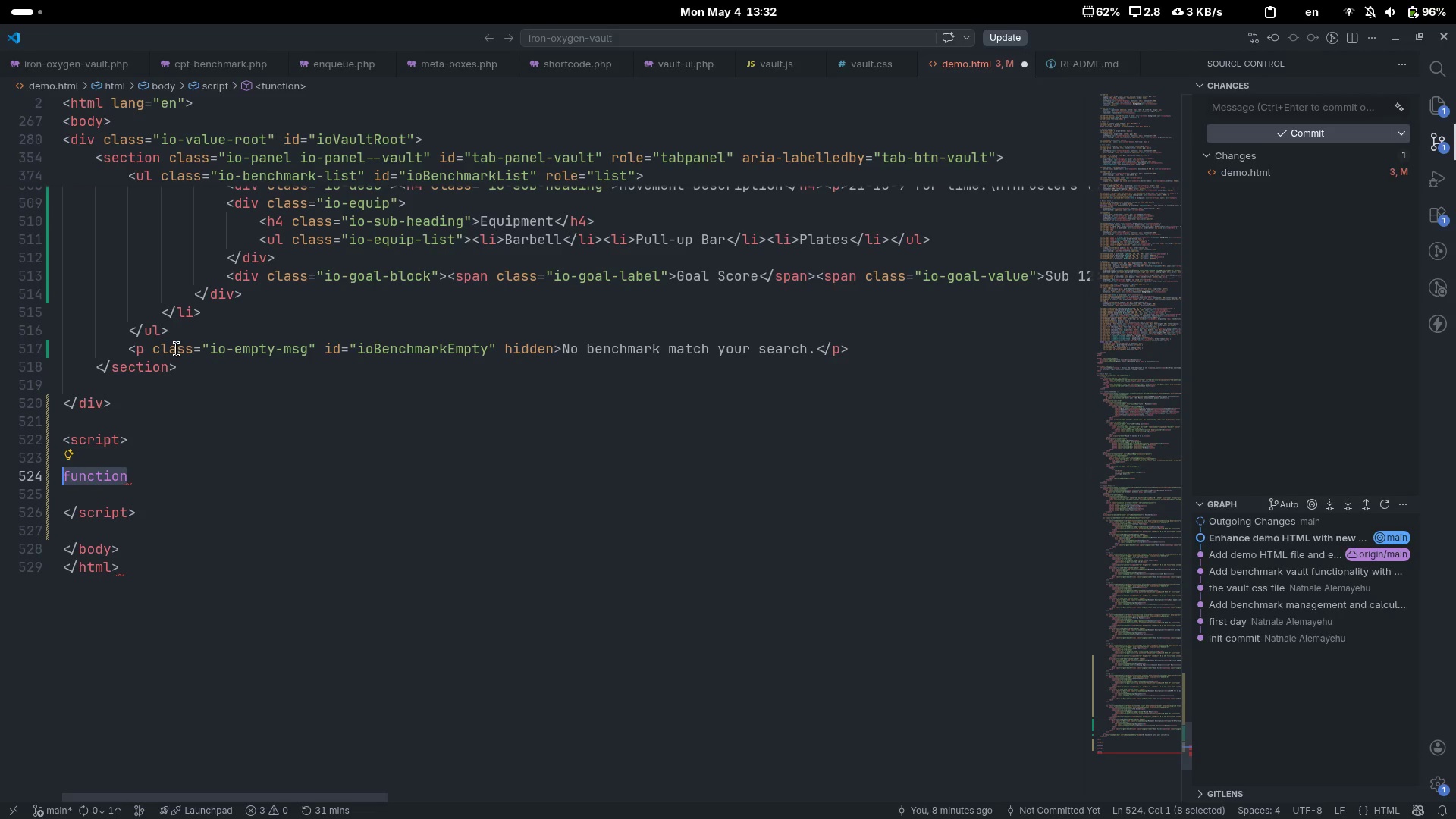 
key(Shift+9)
 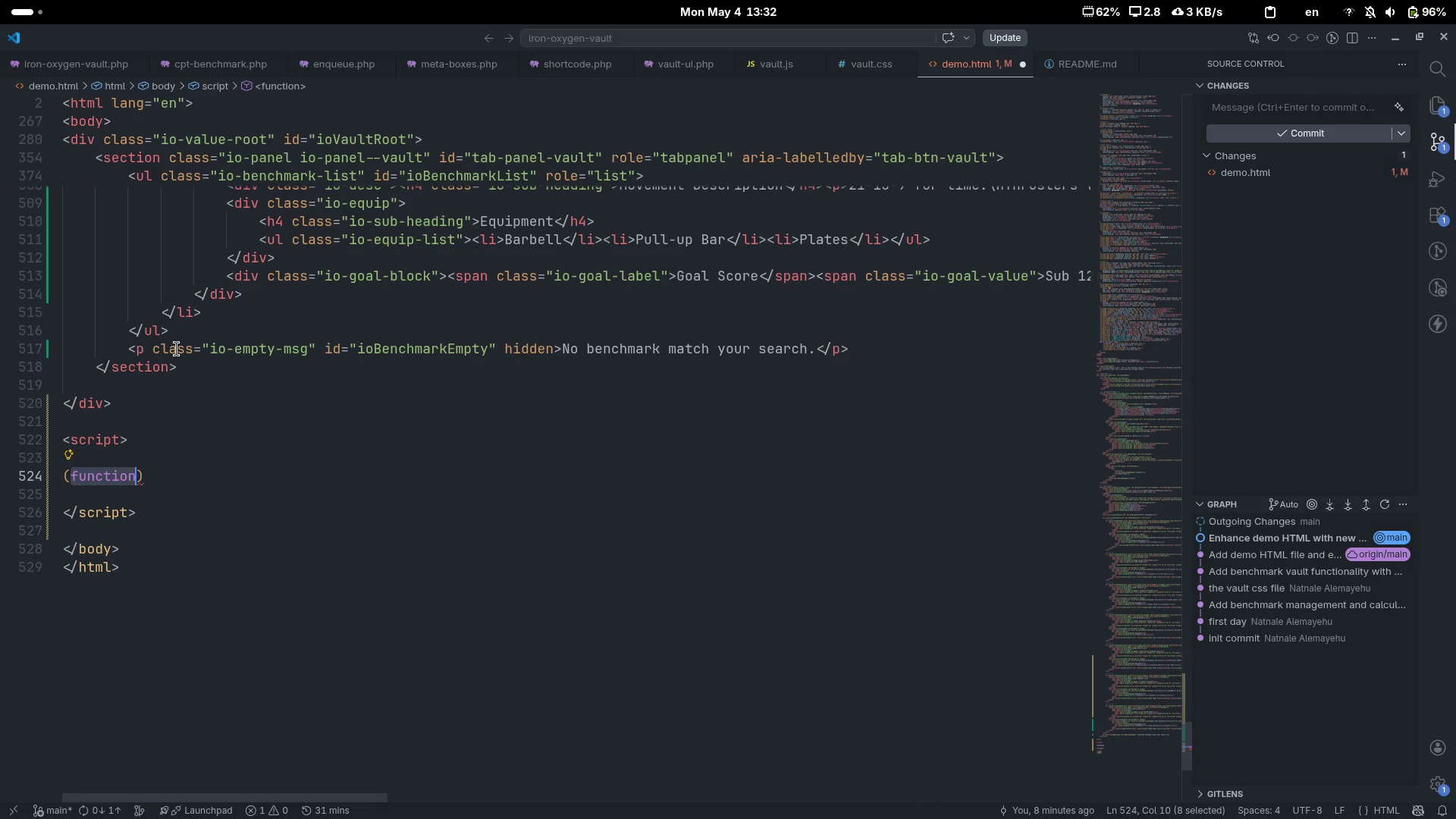 
key(ArrowRight)
 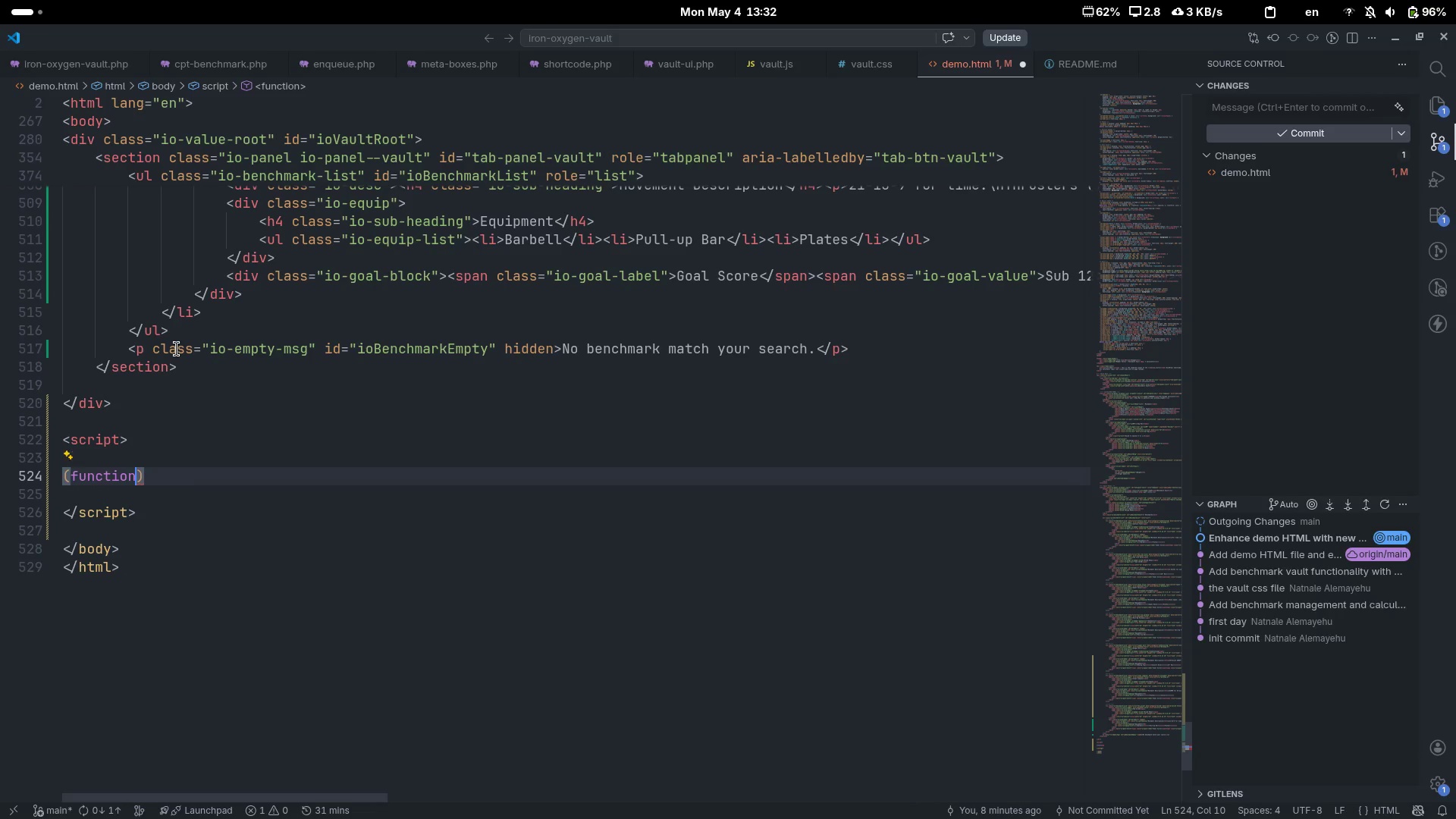 
key(ArrowLeft)
 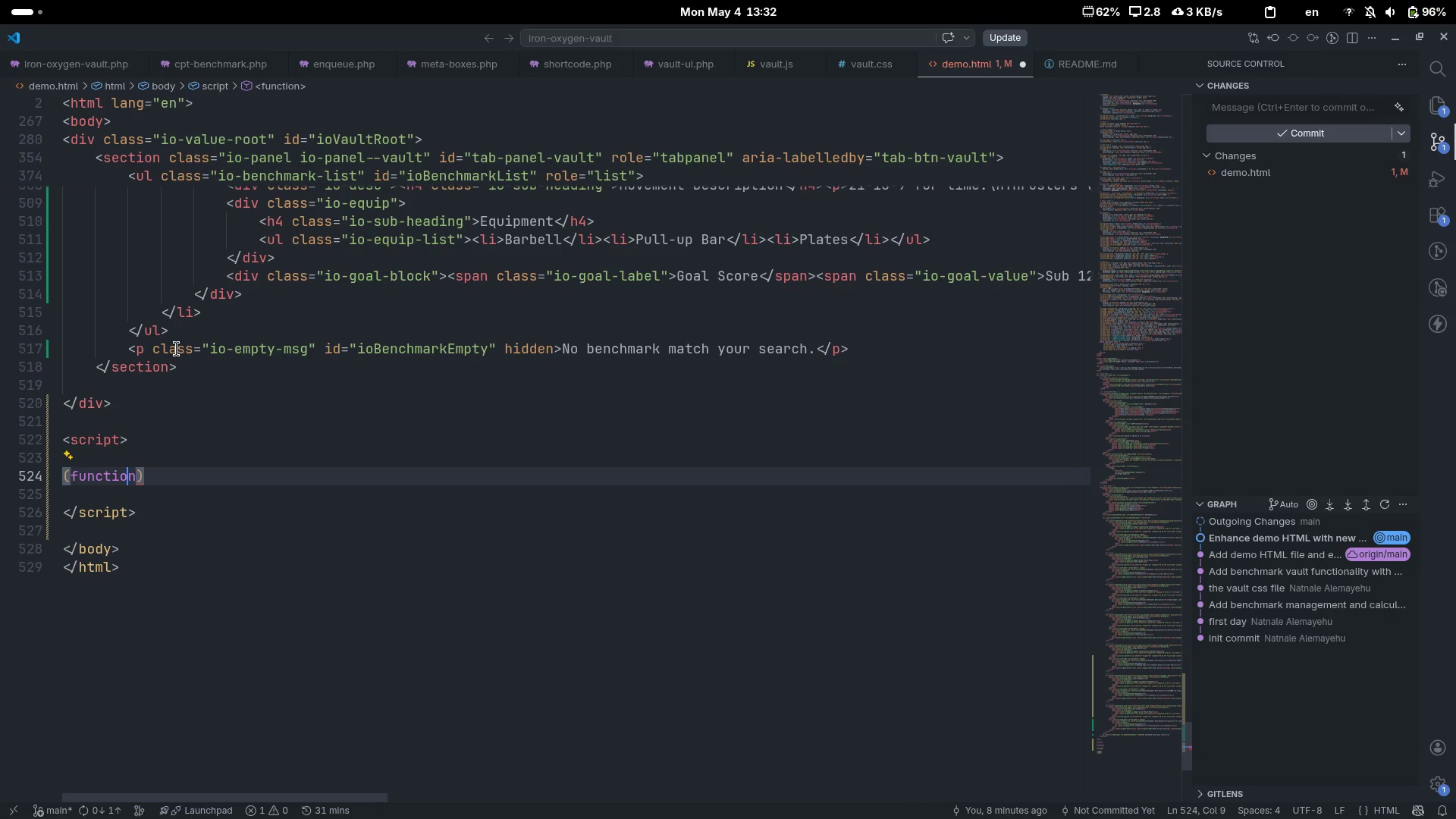 
key(ArrowRight)
 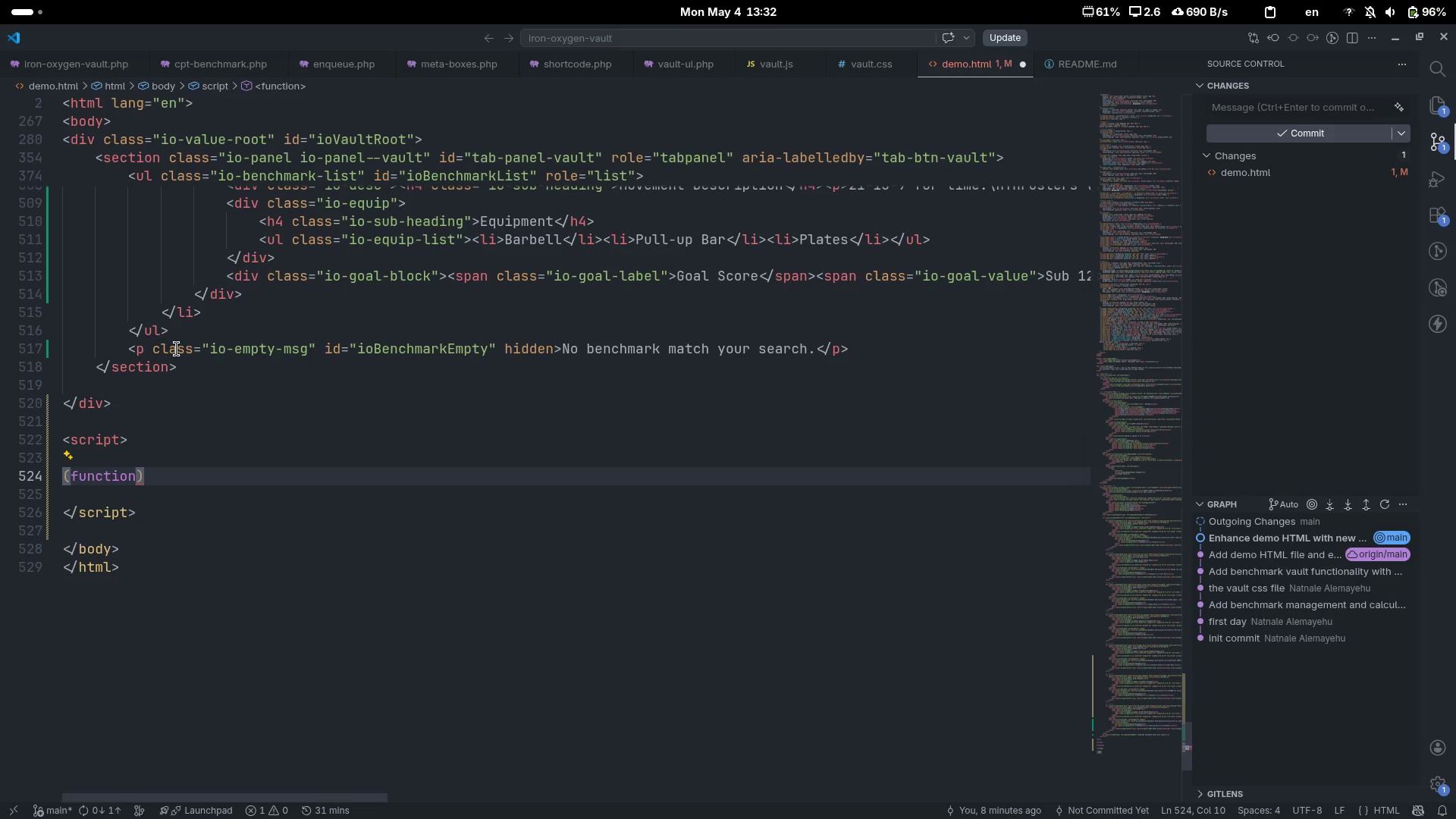 
type( () {)
 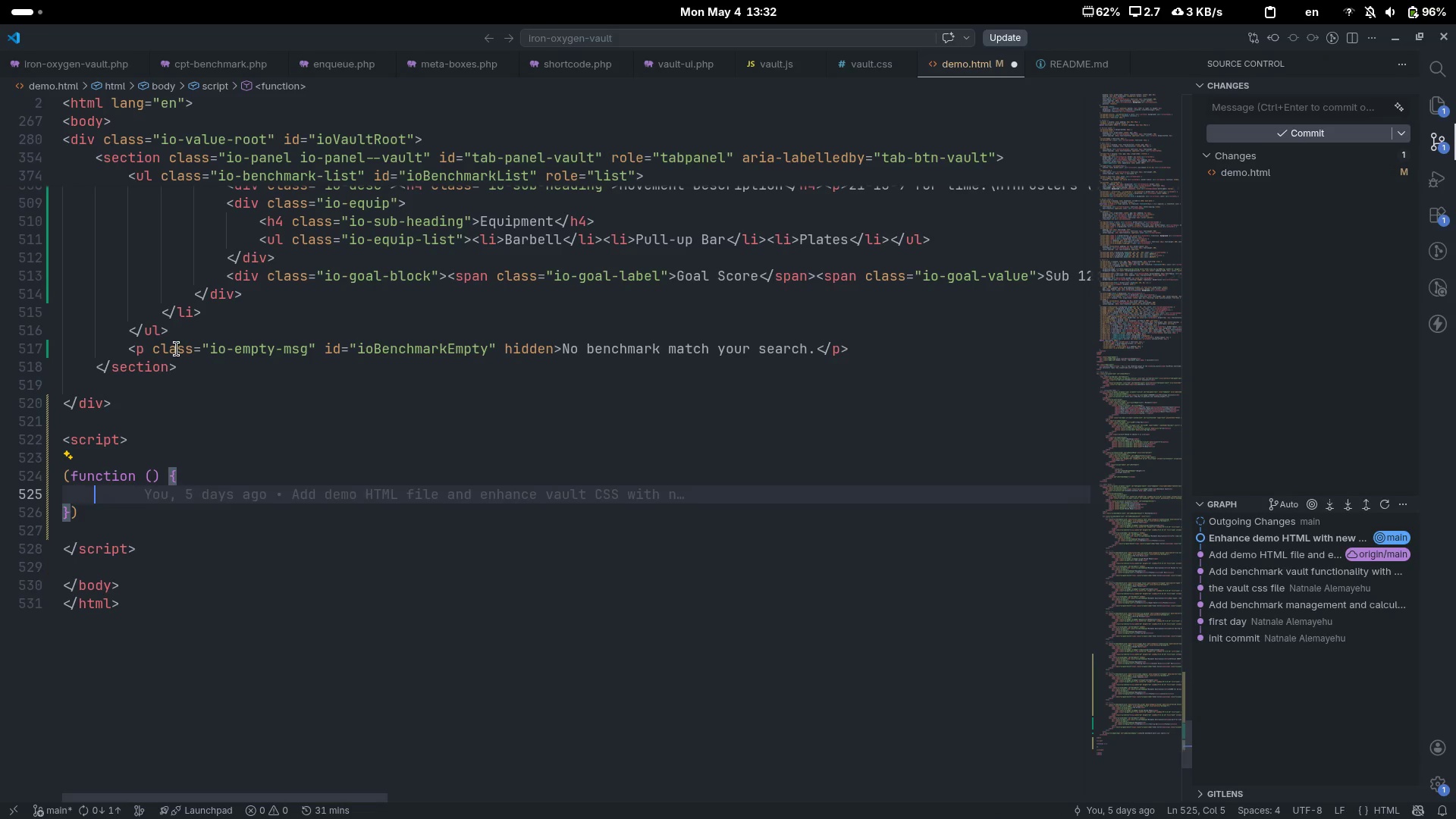 
 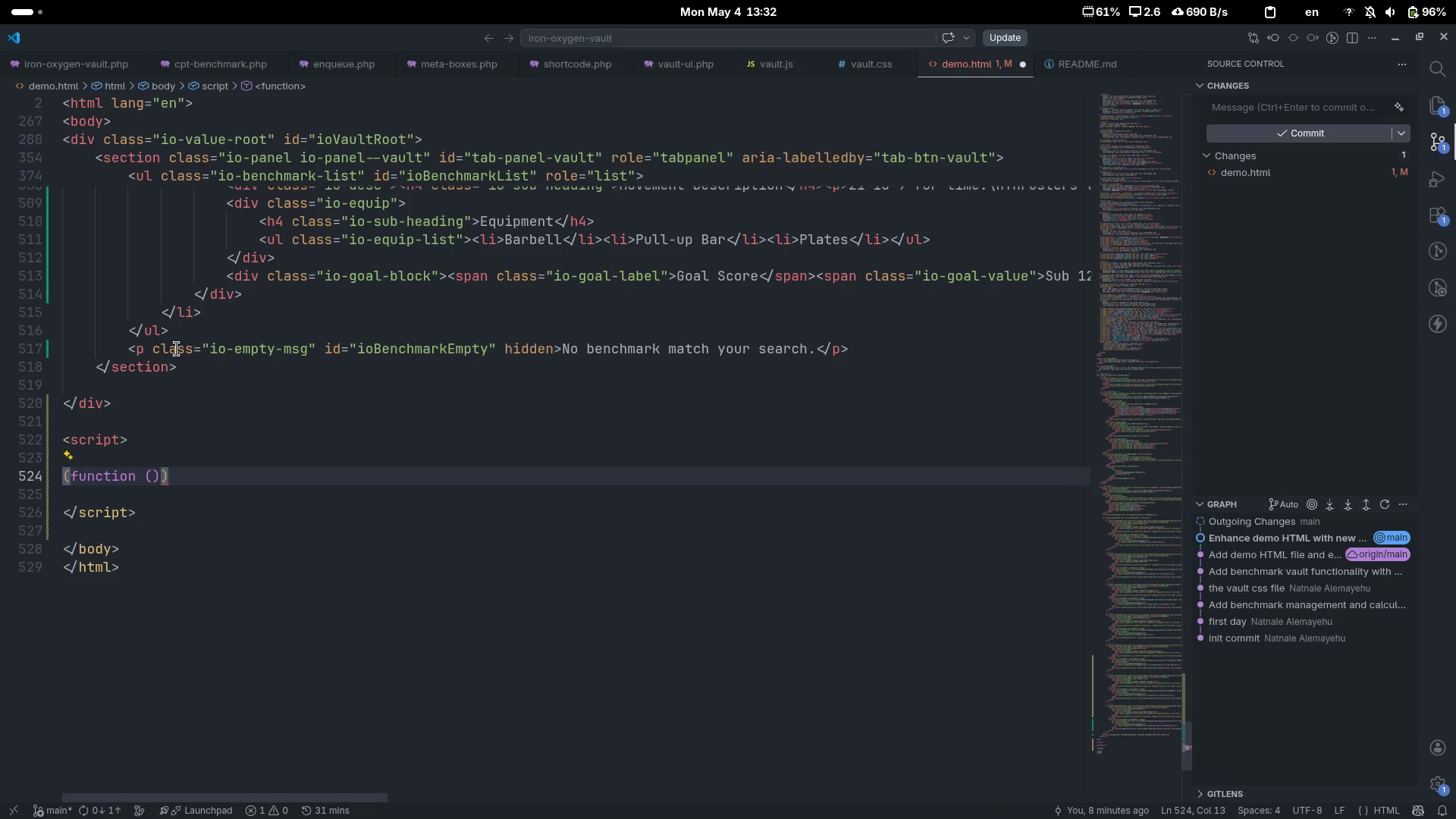 
key(Enter)
 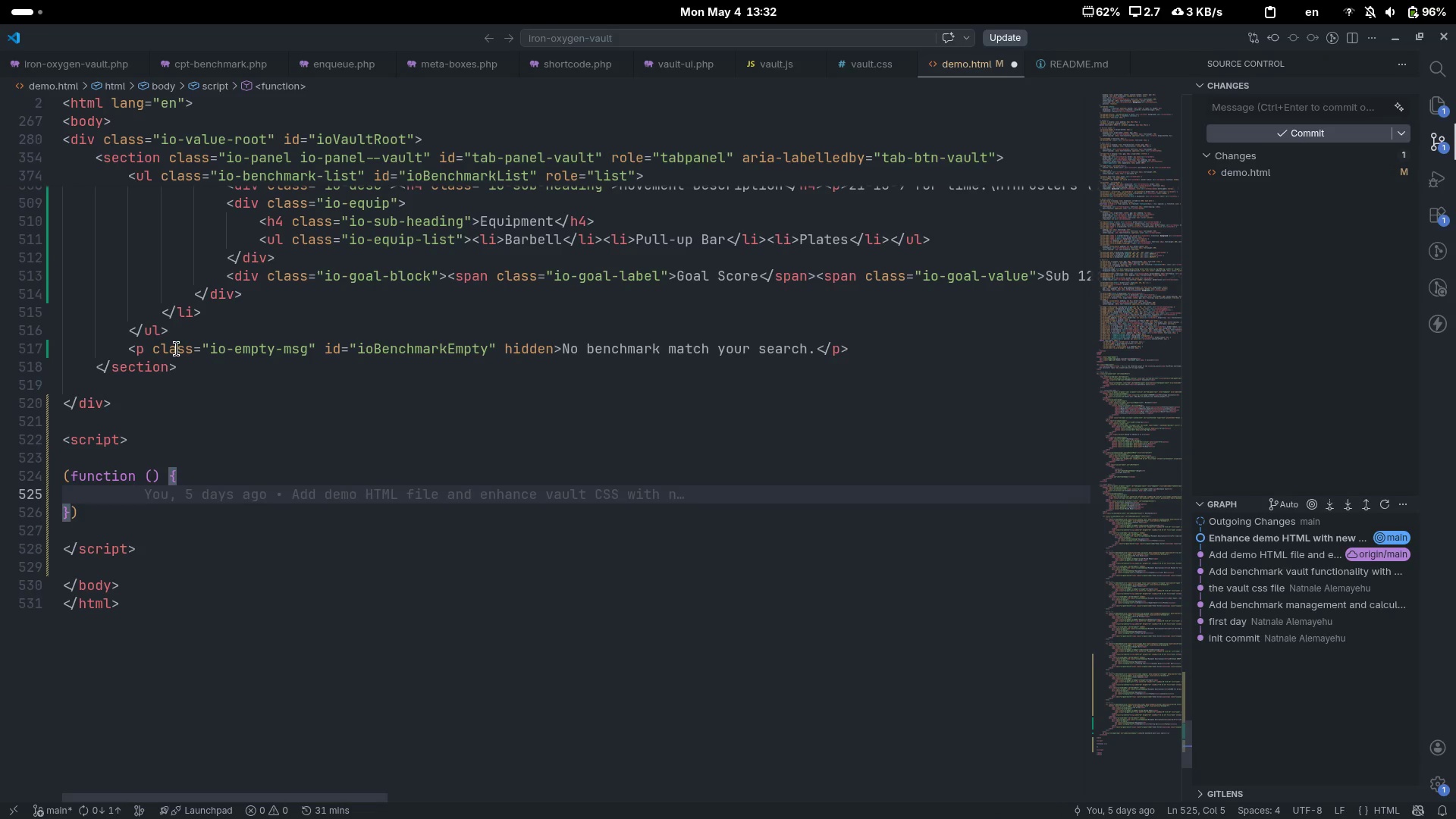 
key(Quote)
 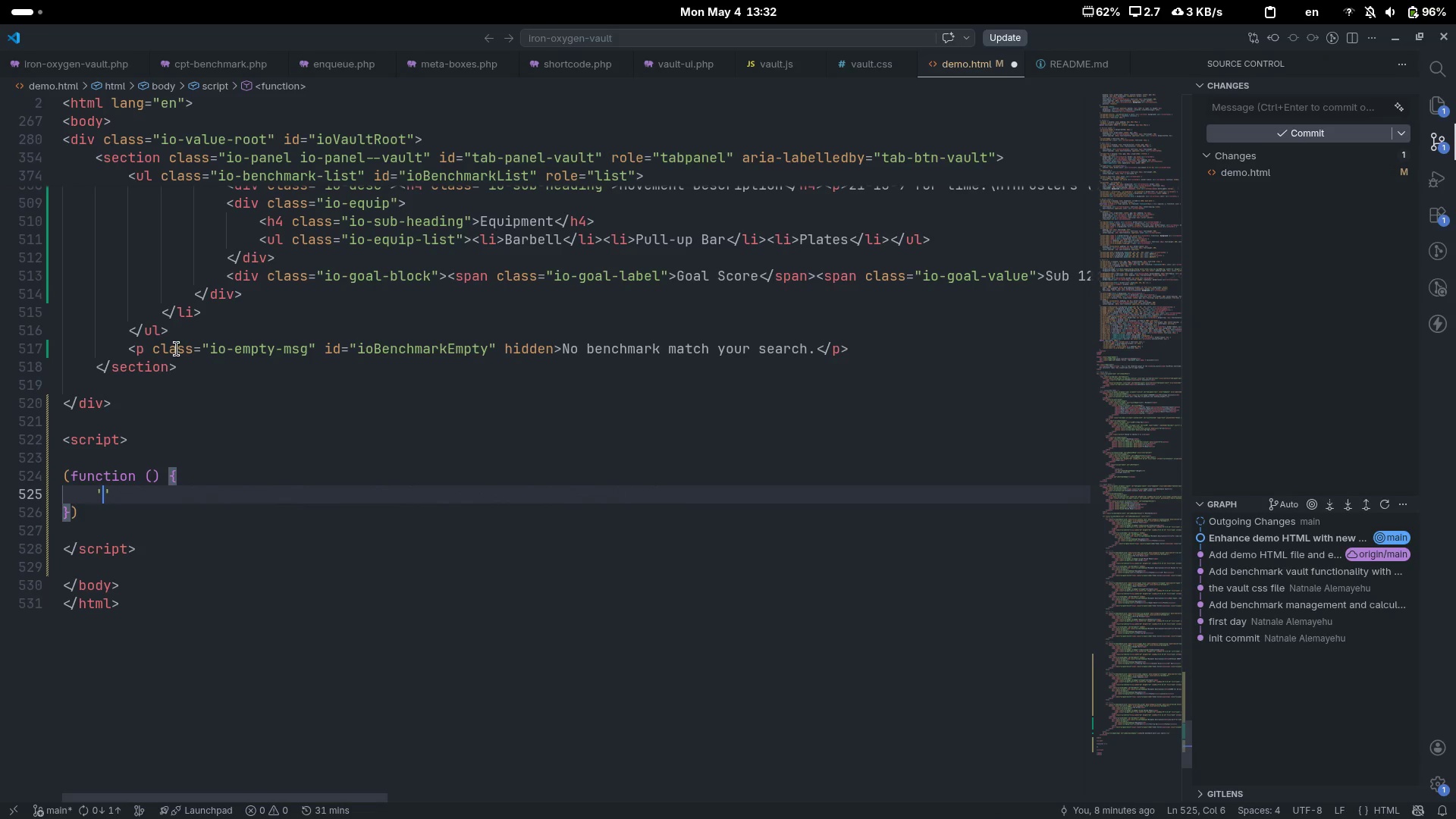 
scroll: coordinate [177, 349], scroll_direction: down, amount: 6.0
 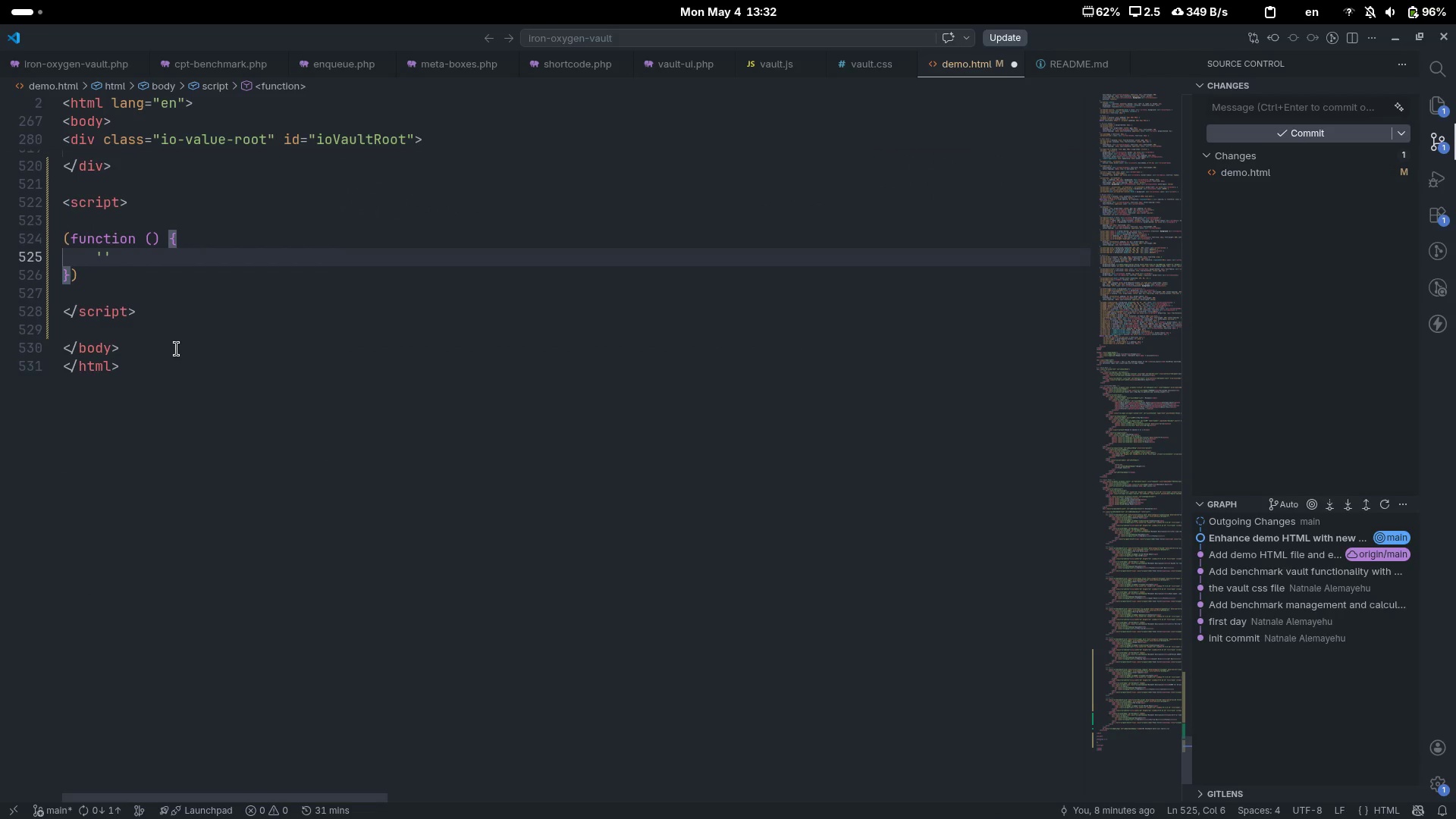 
type(use strict)
 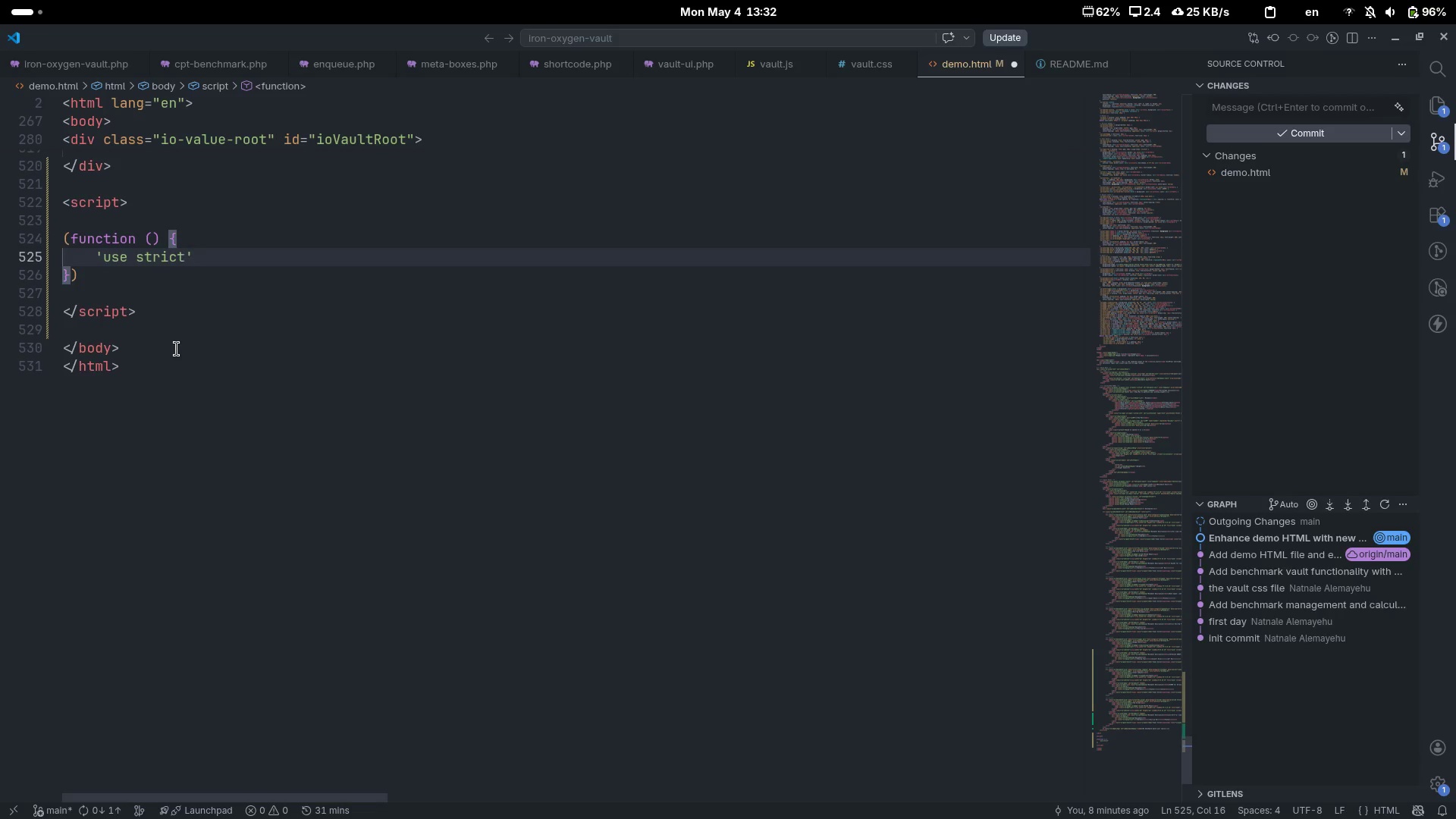 
key(ArrowRight)
 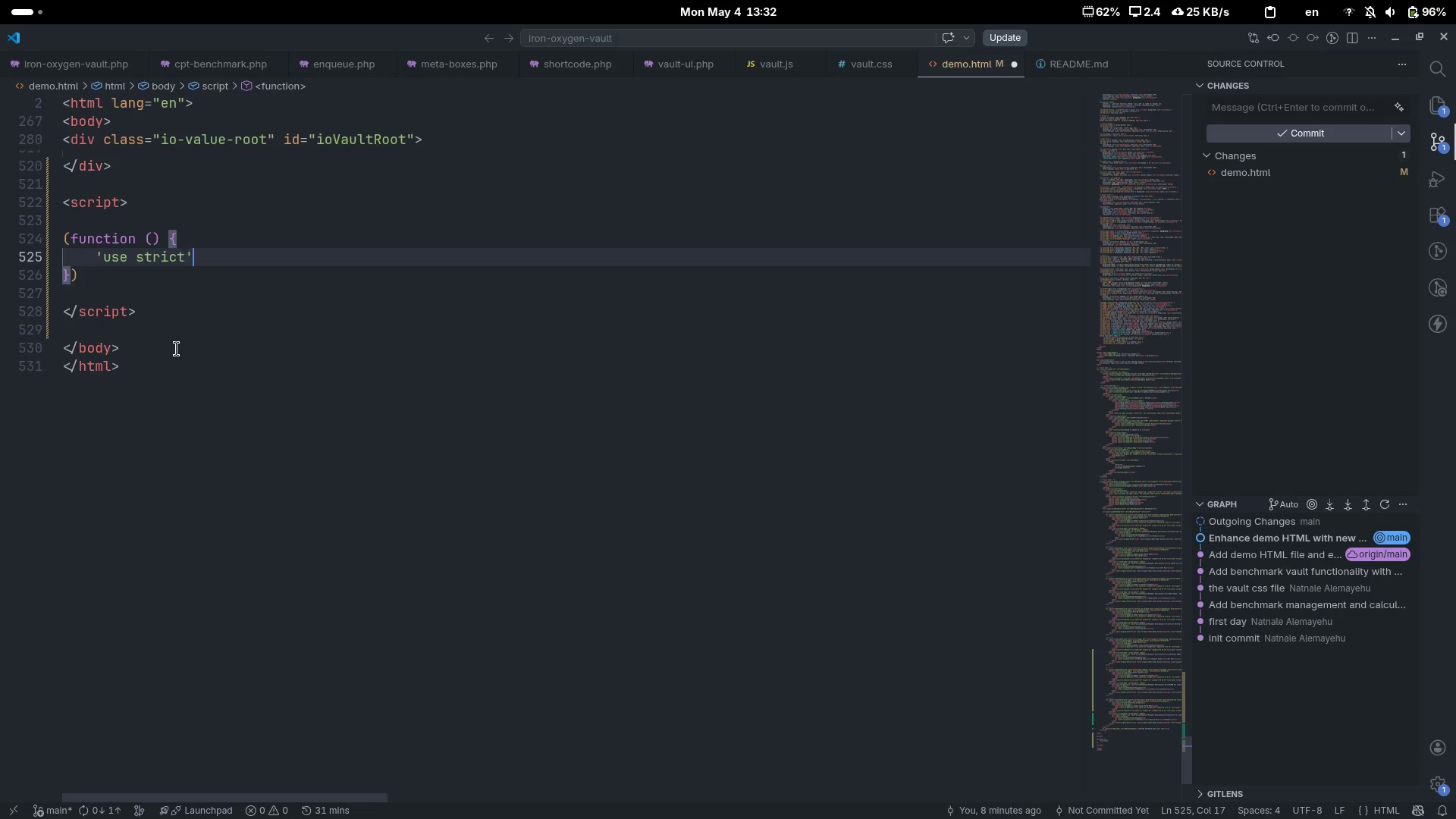 
key(Semicolon)
 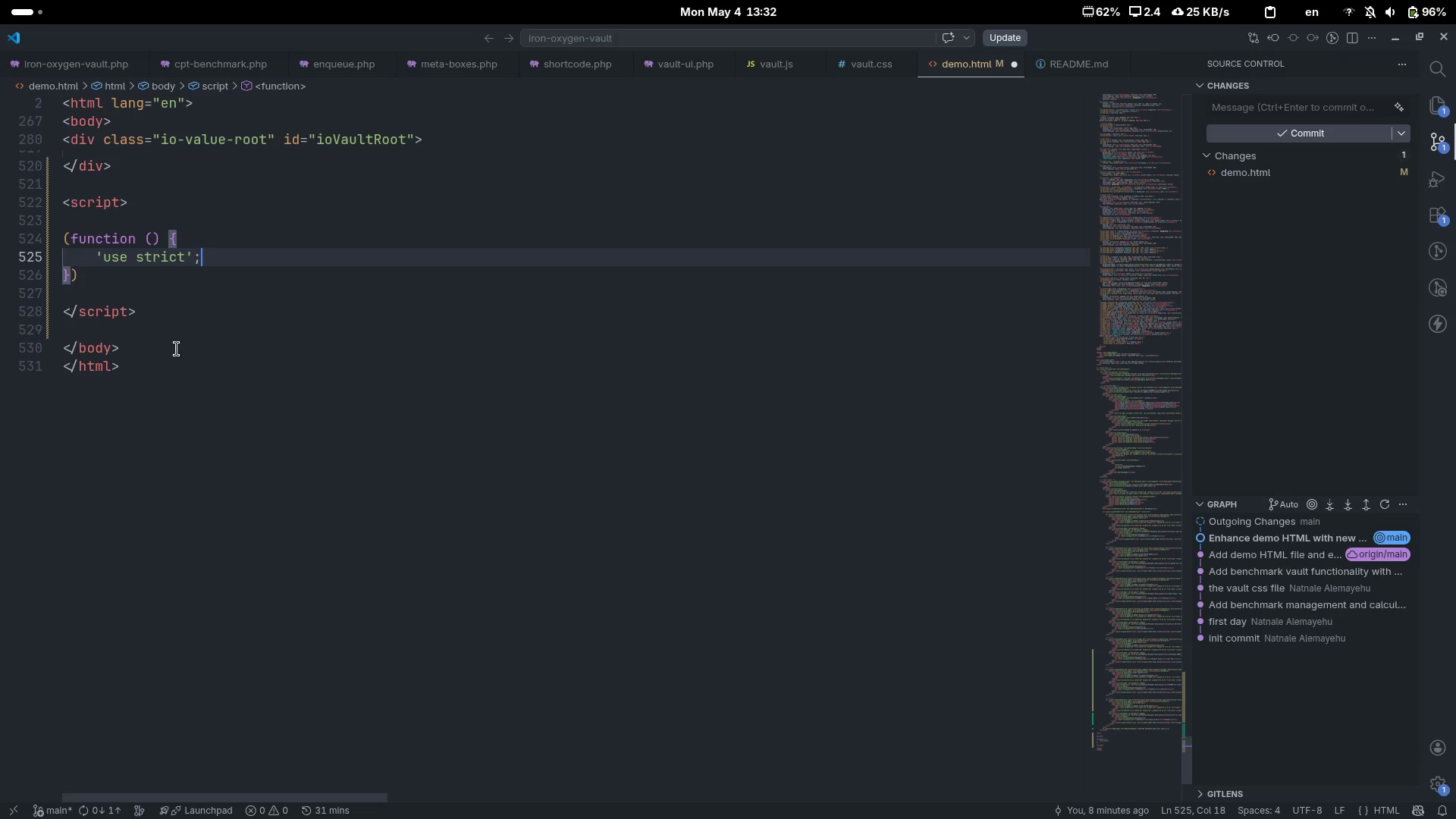 
key(Enter)
 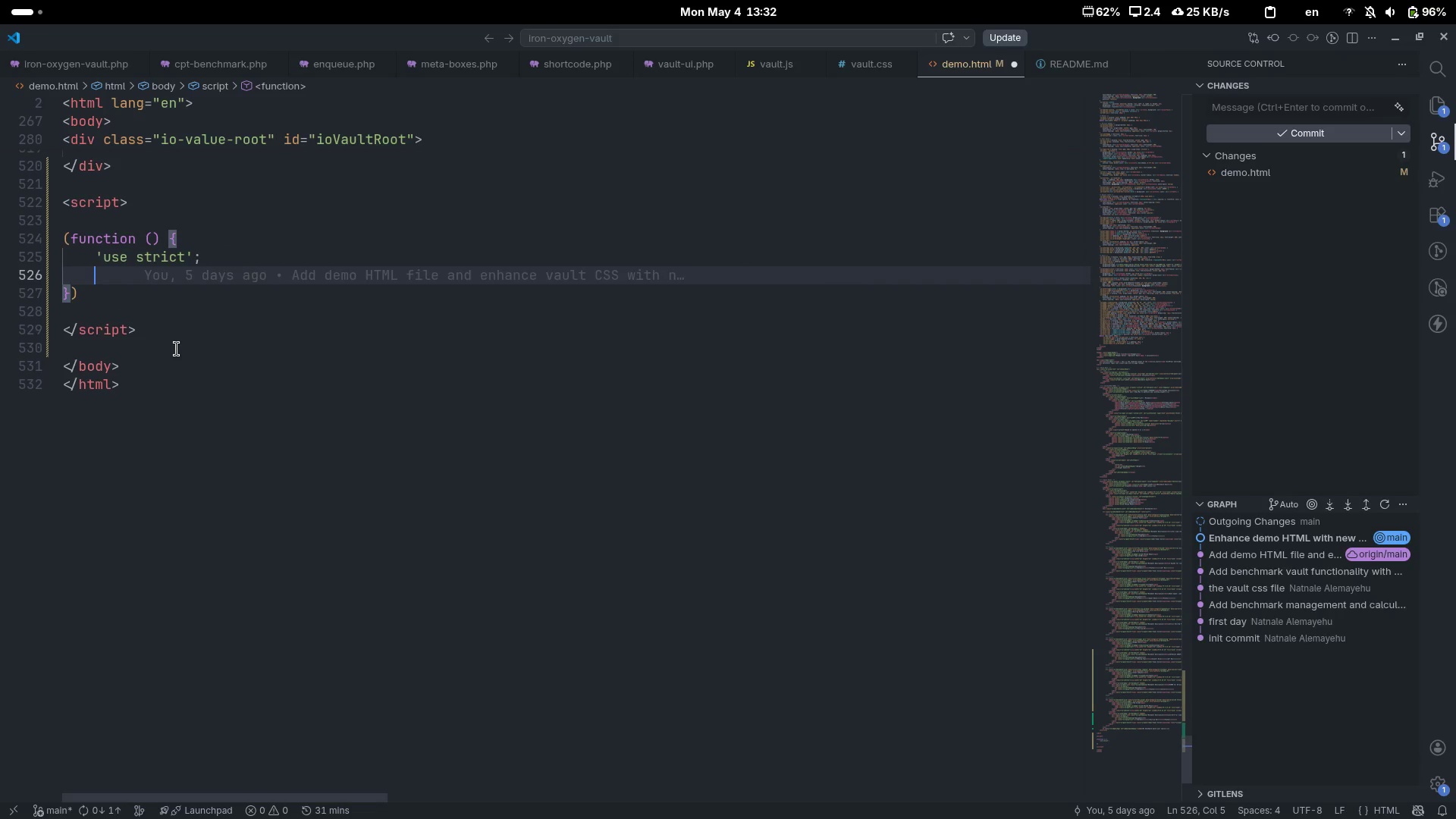 
type(const PERCENTAGES = [50, )
key(Backspace)
type(55 60,65,70,75)
 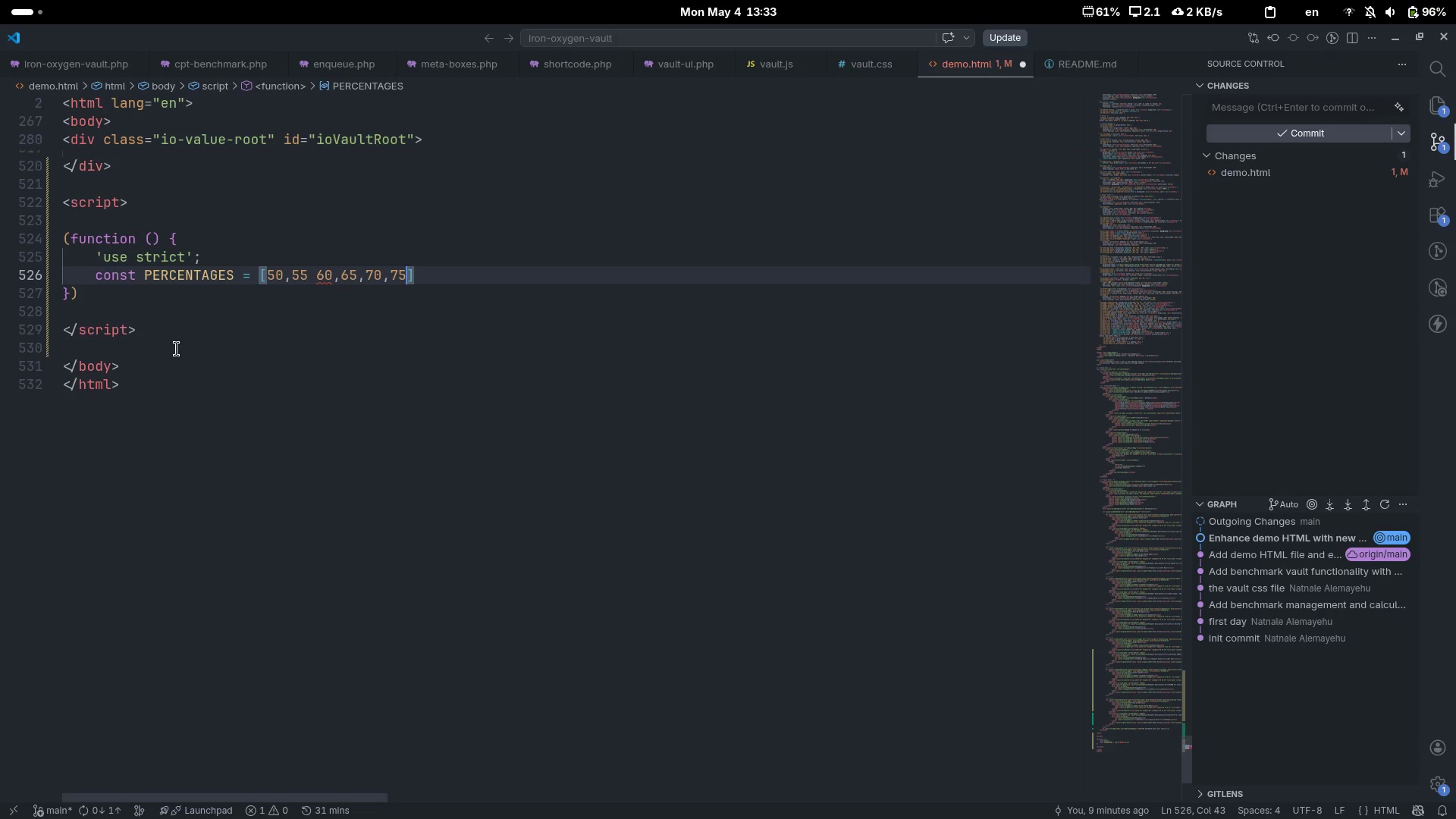 
type(,80,85,90,95)
 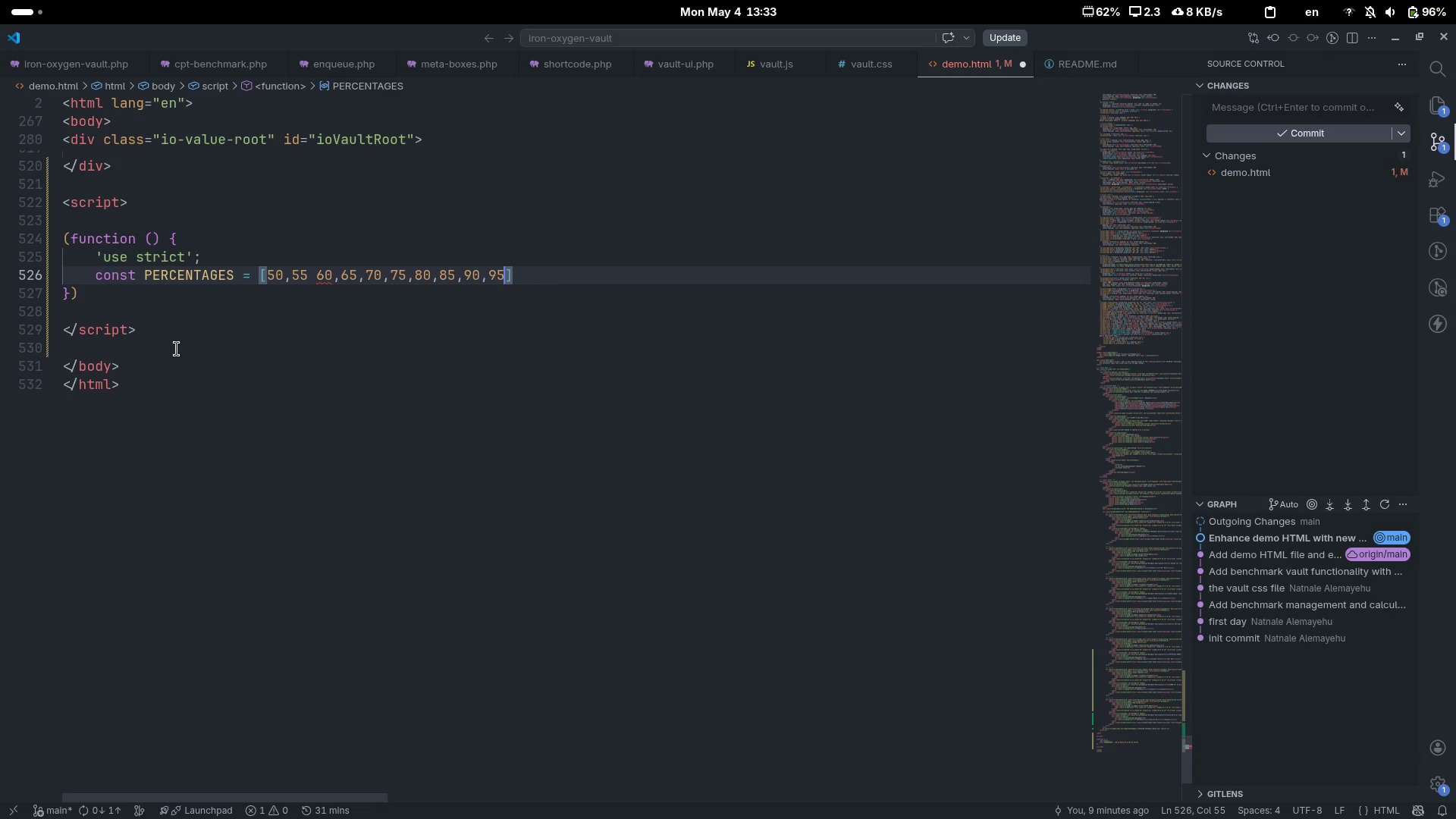 
key(Control+ArrowLeft)
 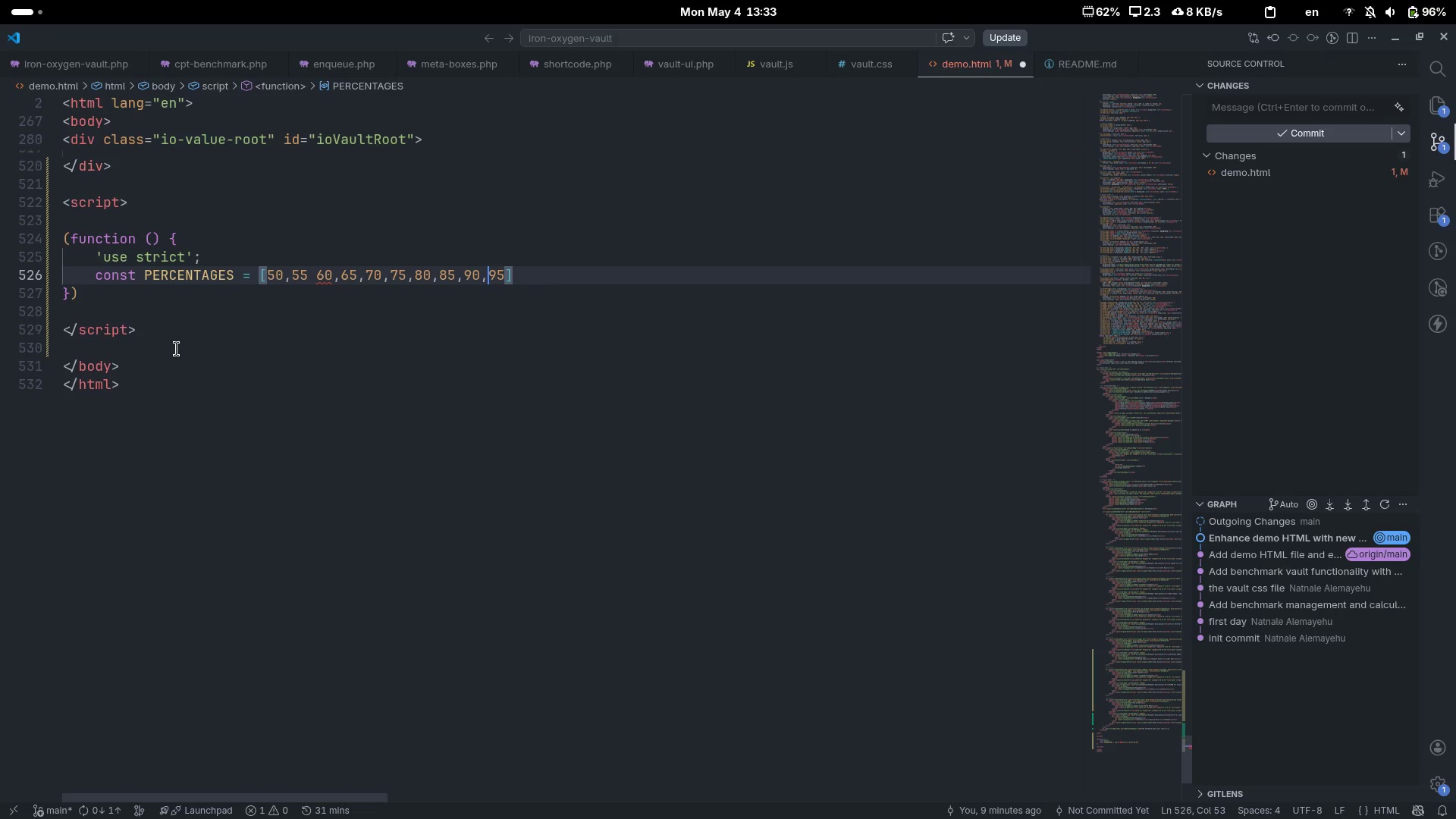 
key(Control+ArrowLeft)
 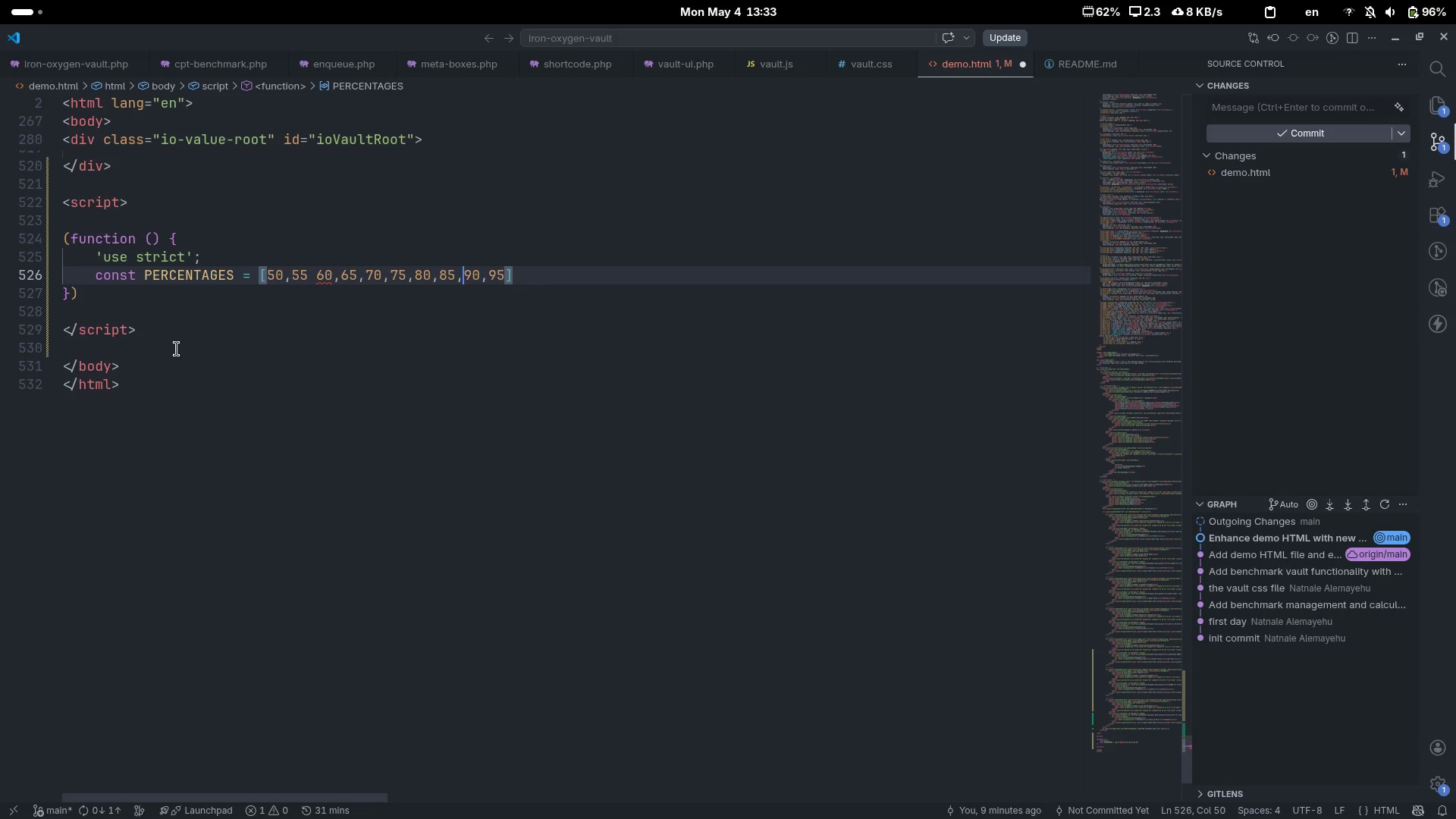 
key(Control+ArrowLeft)
 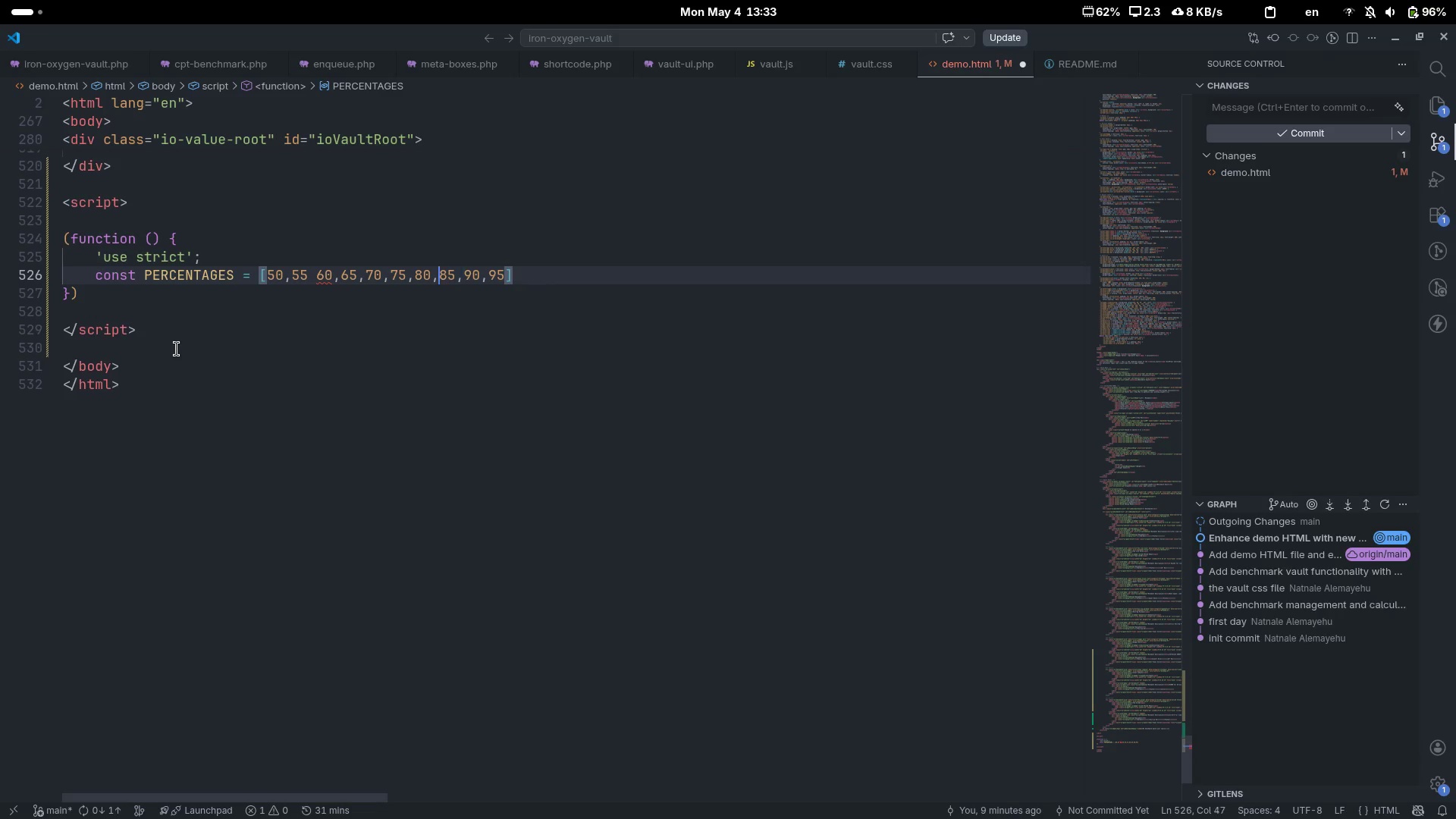 
key(Control+ArrowLeft)
 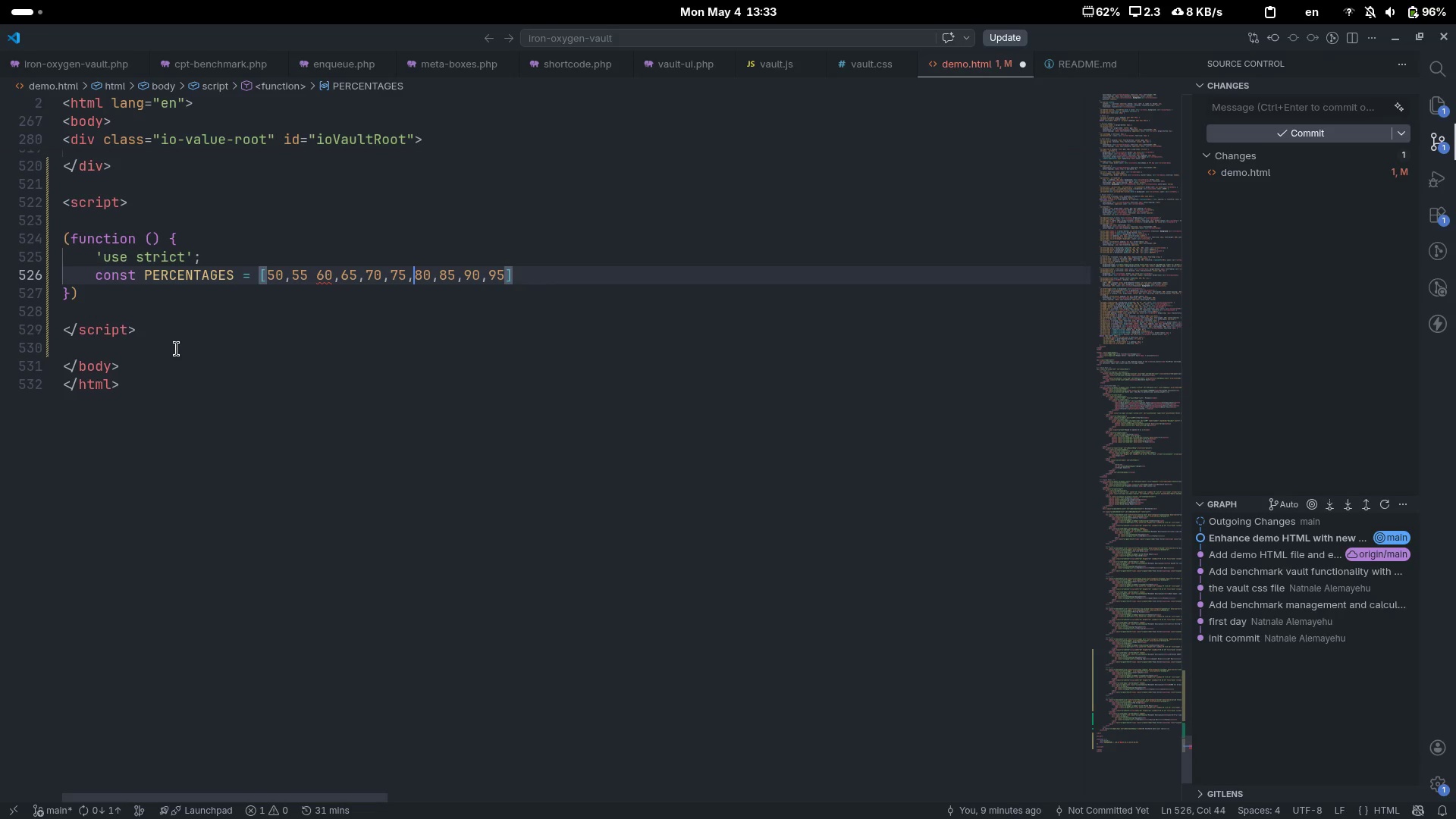 
key(Control+ArrowLeft)
 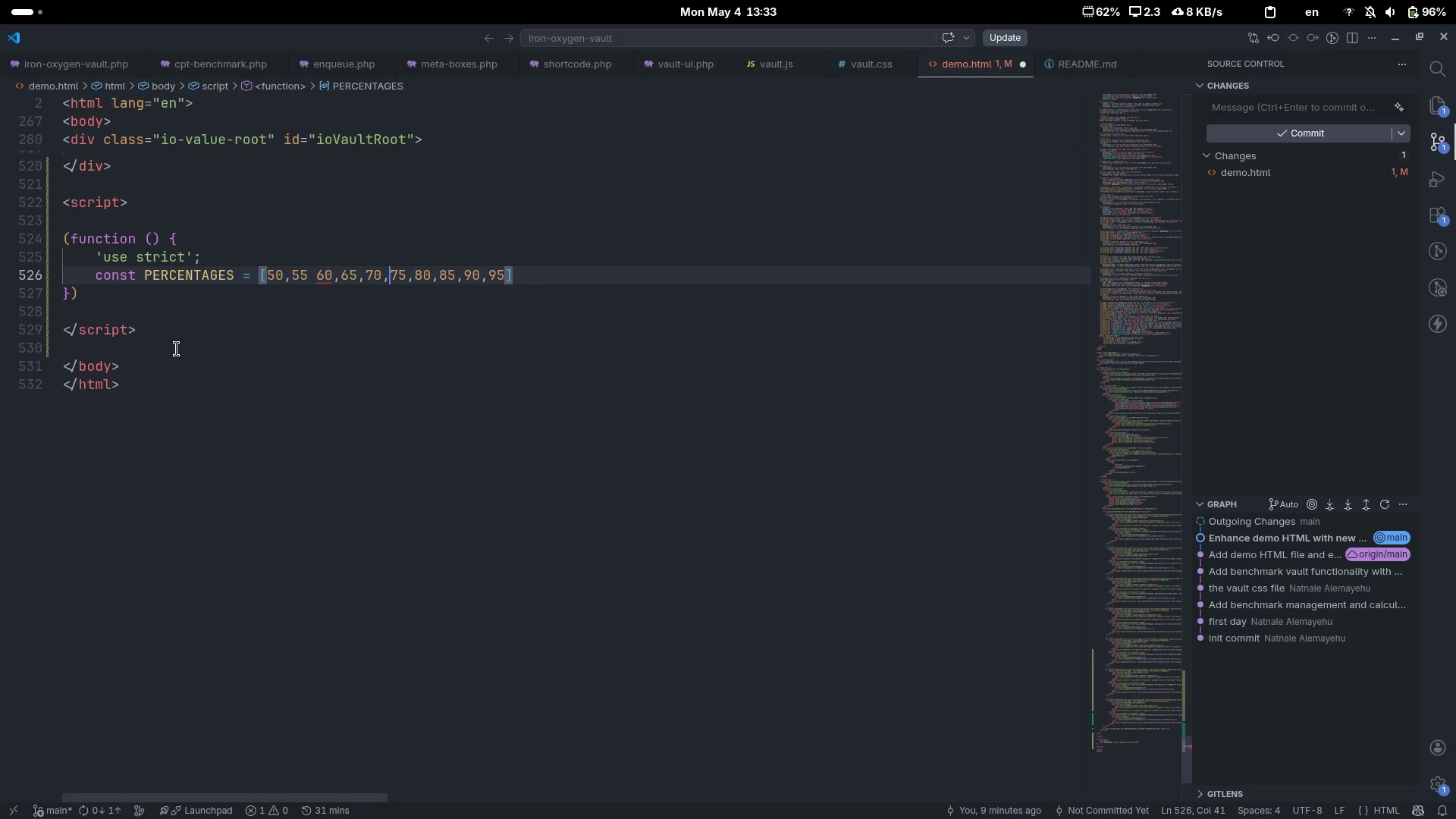 
key(Control+ArrowLeft)
 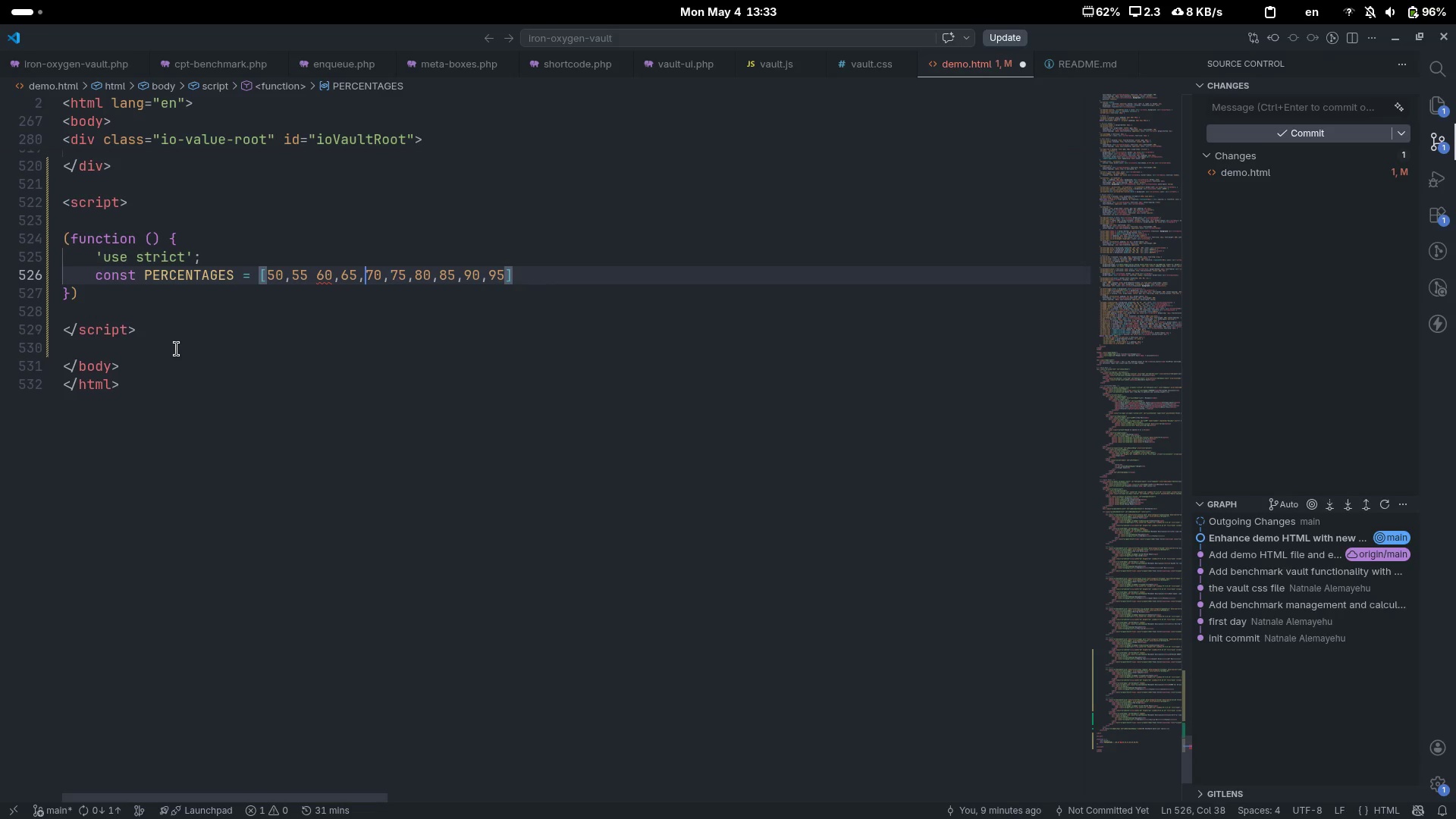 
key(Control+ArrowLeft)
 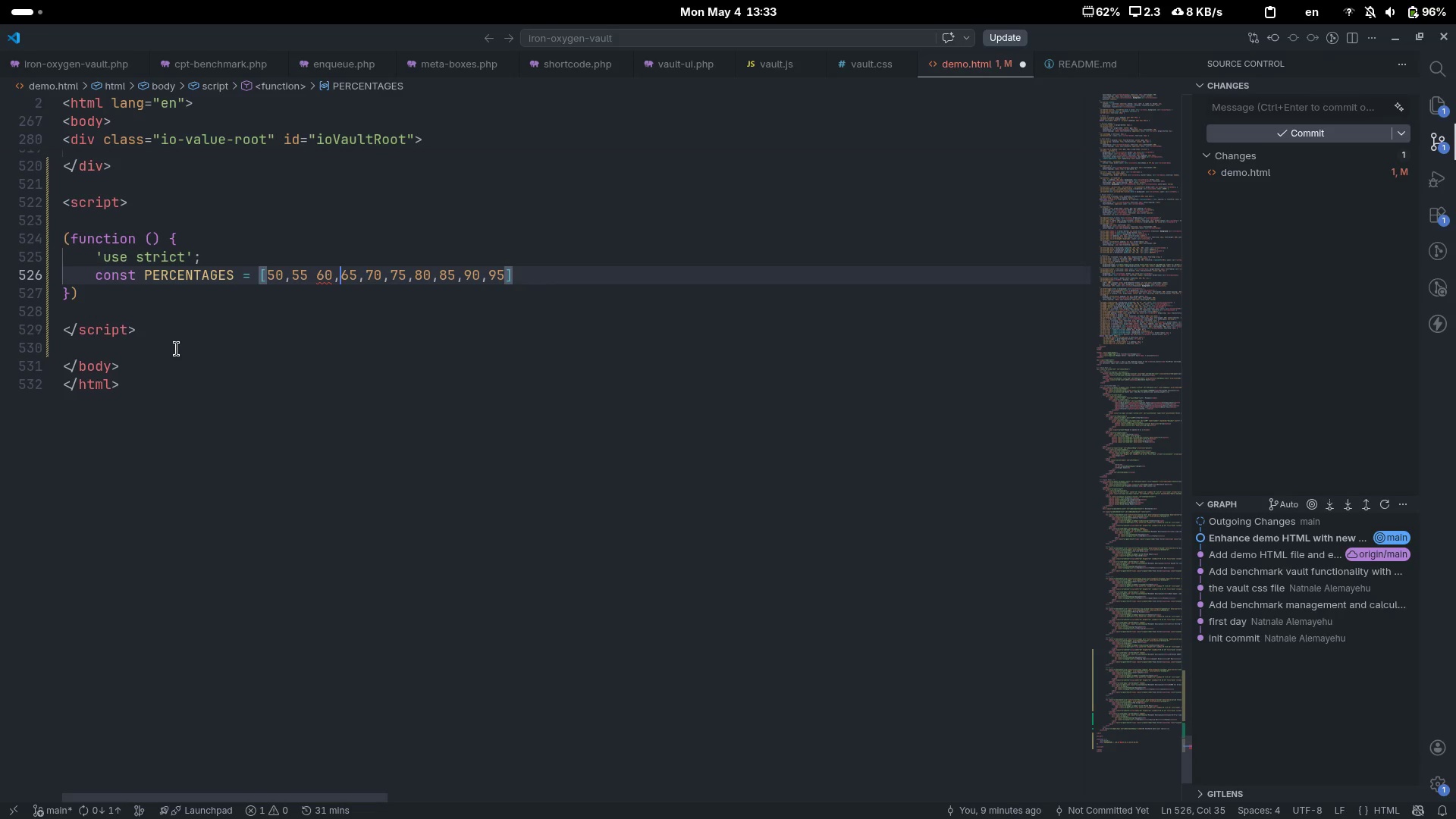 
key(Control+ArrowLeft)
 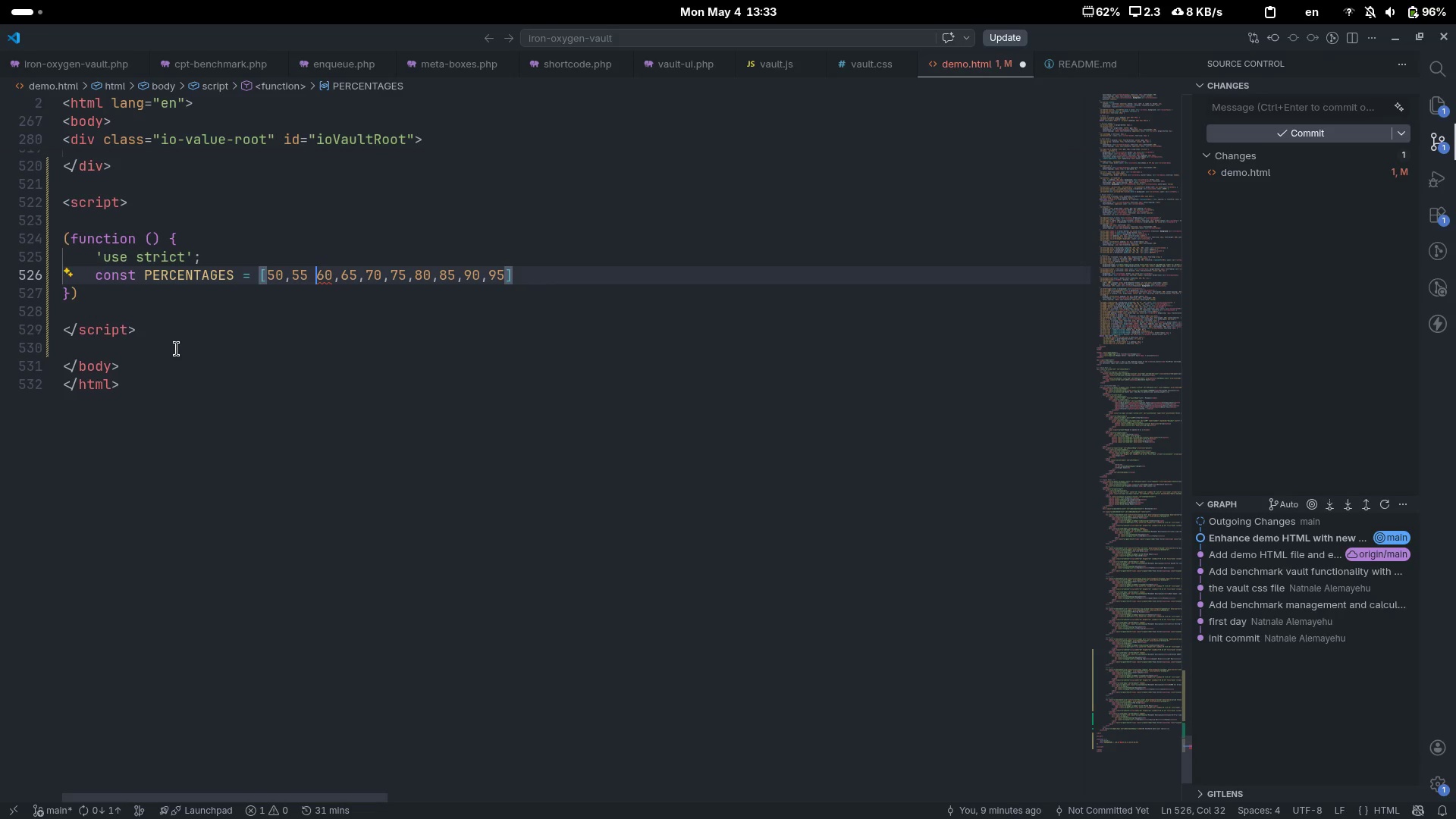 
key(ArrowLeft)
 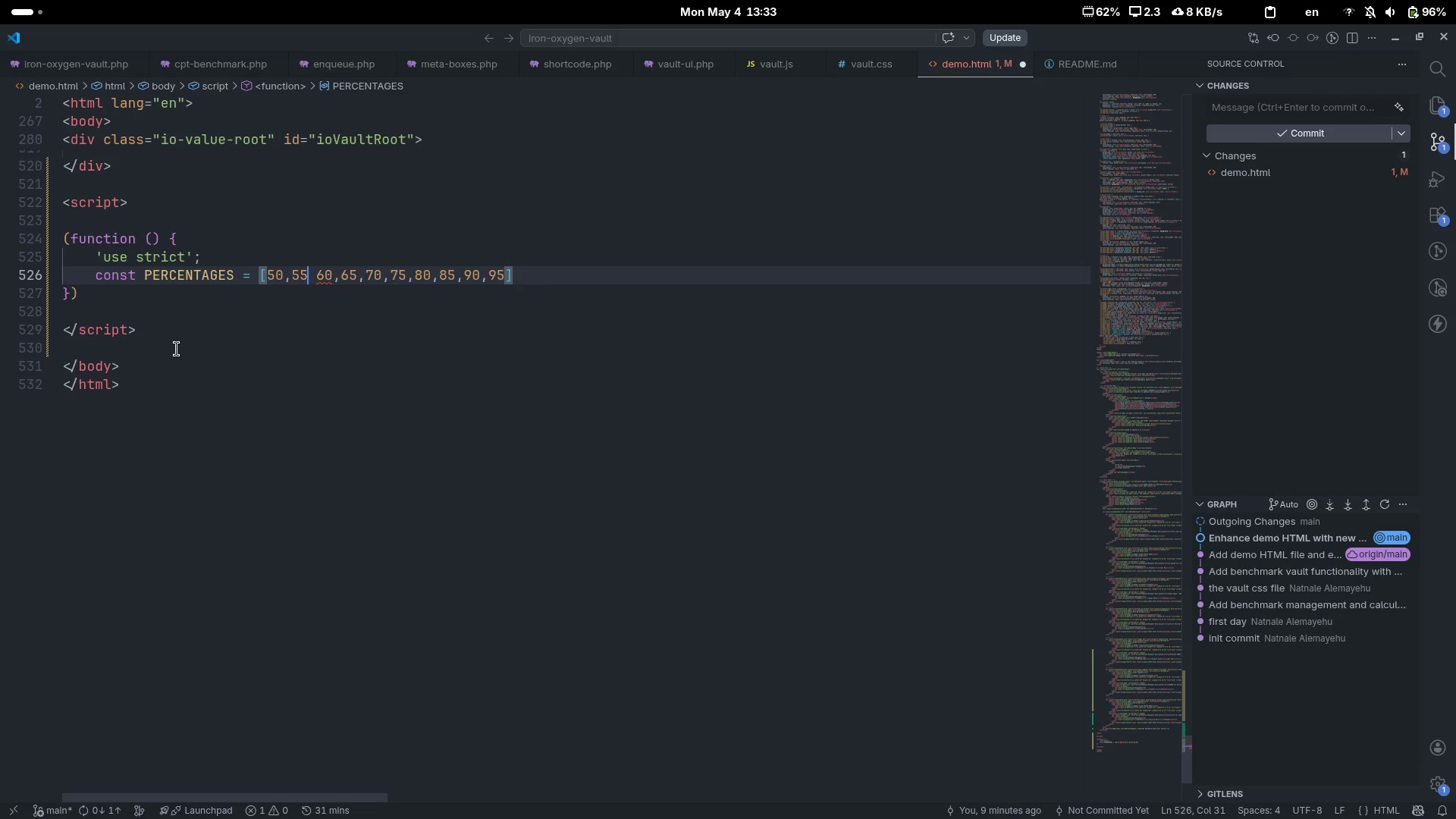 
key(ArrowRight)
 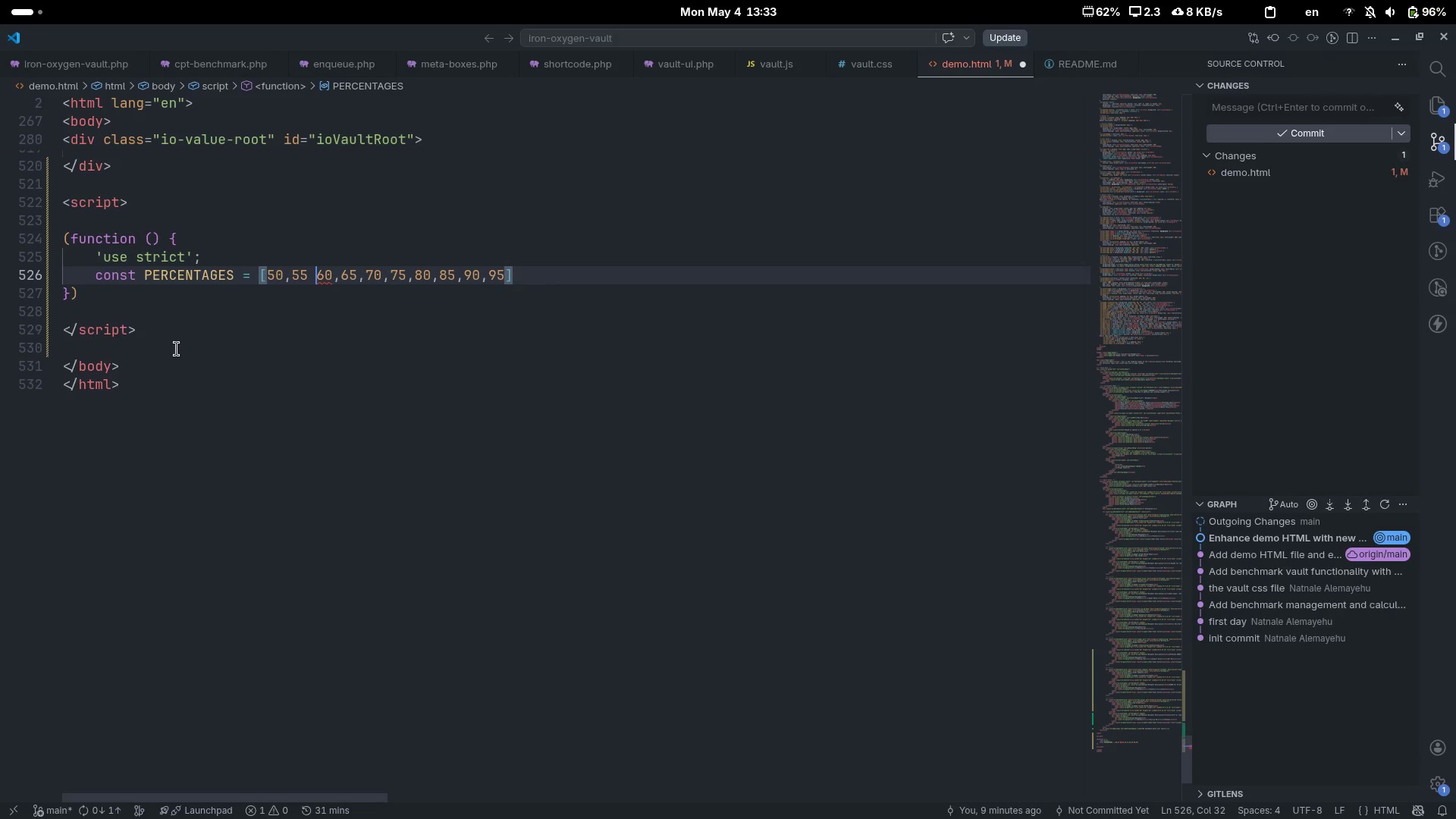 
key(Backspace)
 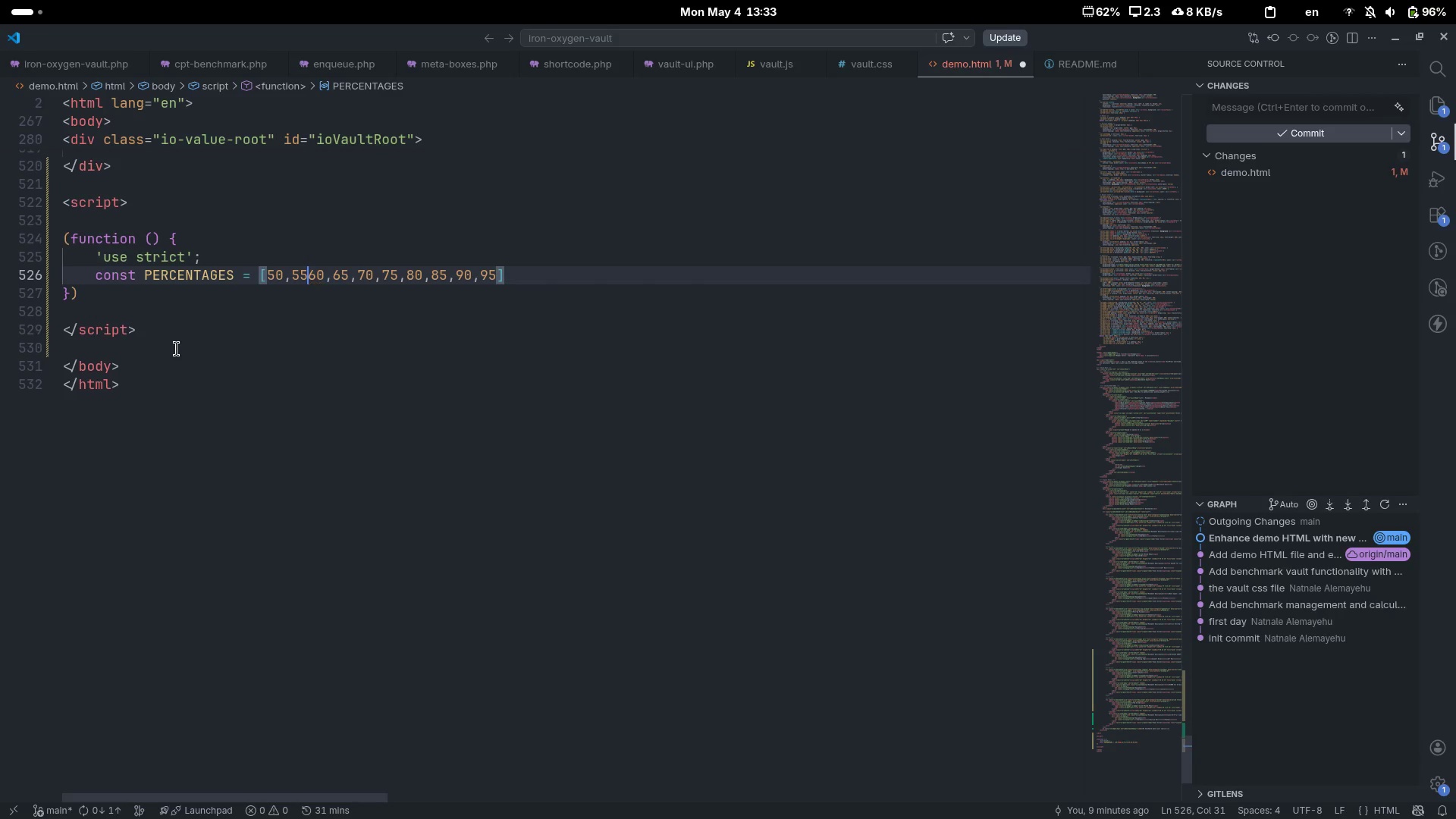 
key(Comma)
 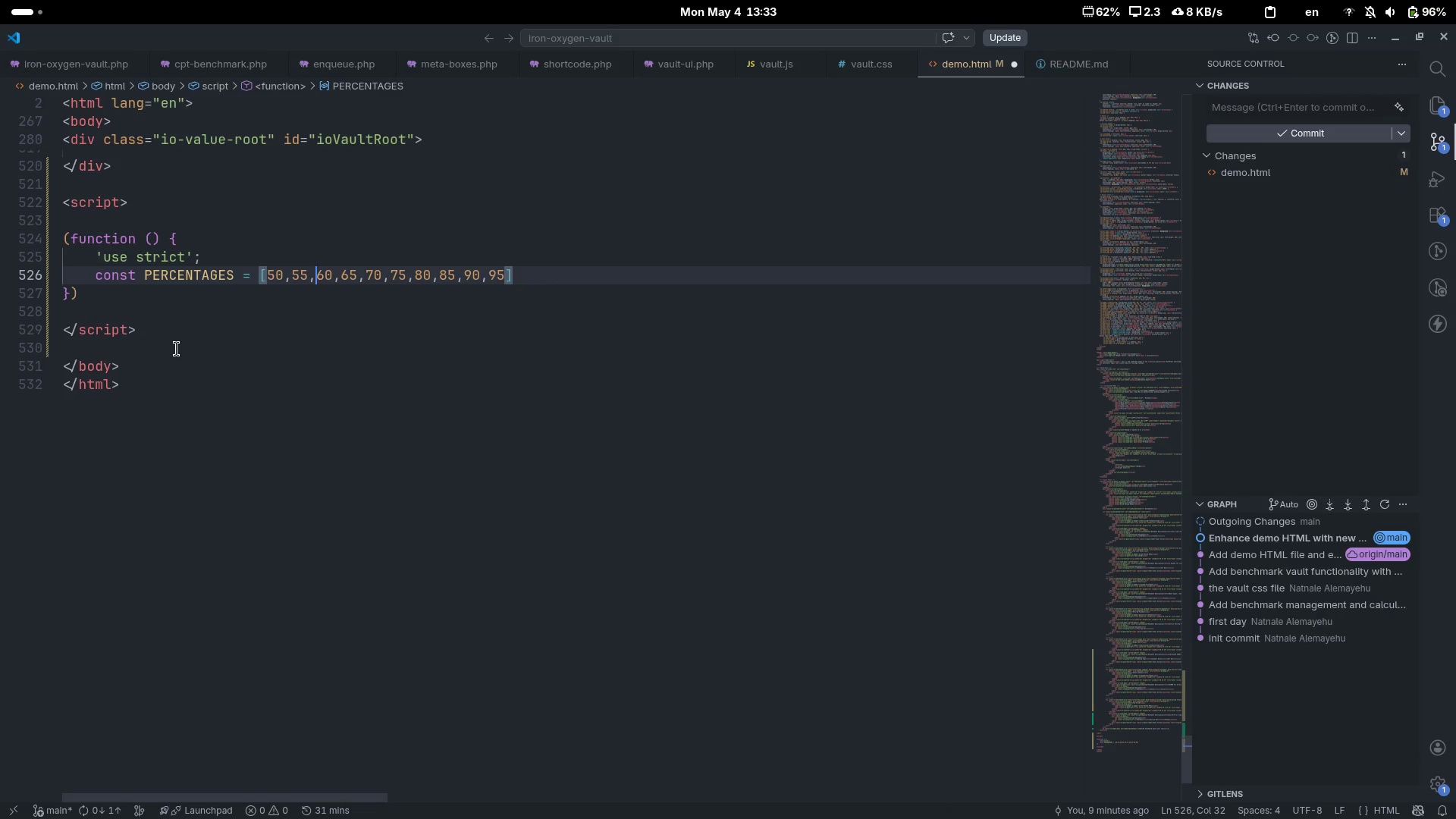 
key(End)
 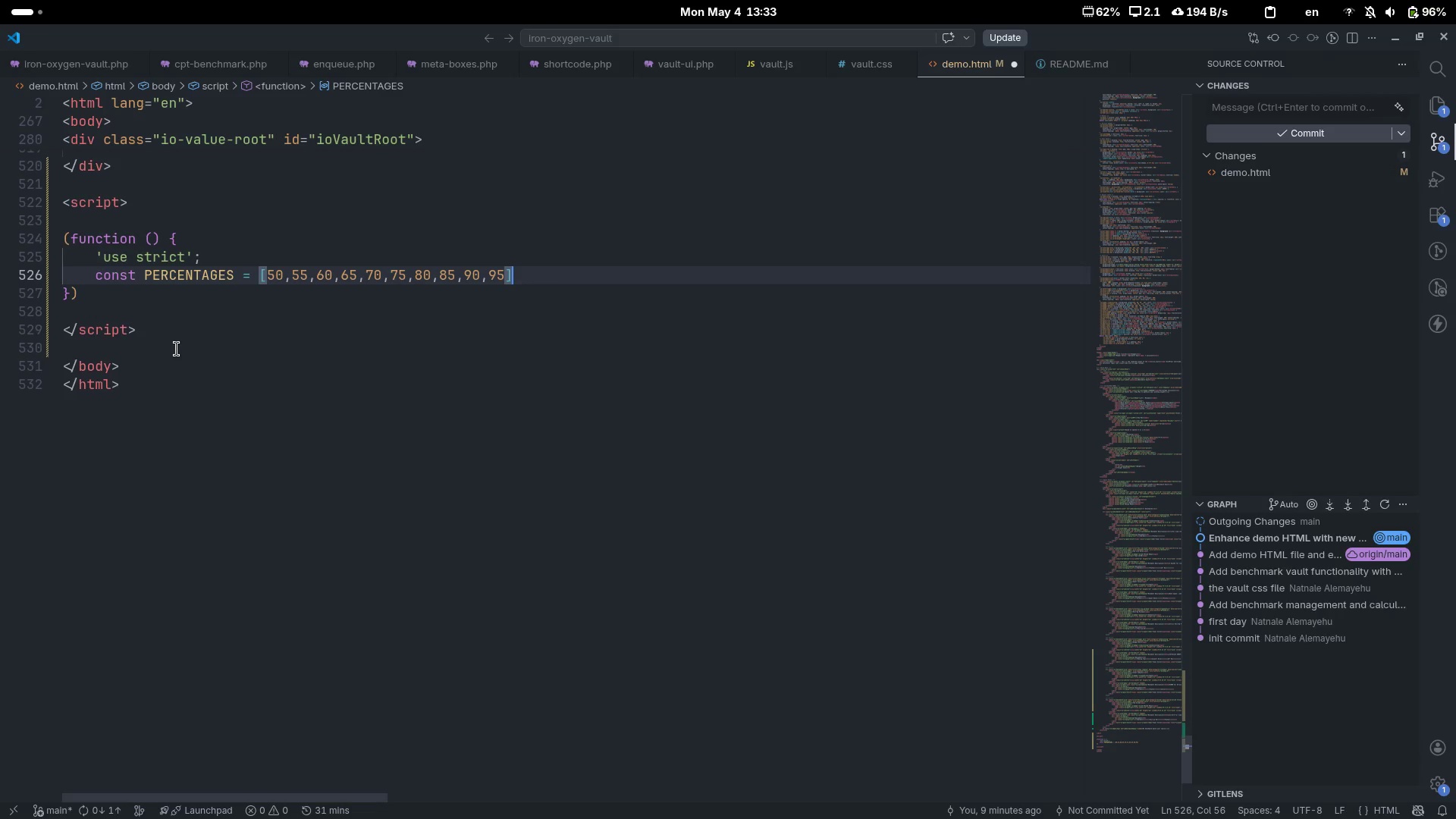 
key(Semicolon)
 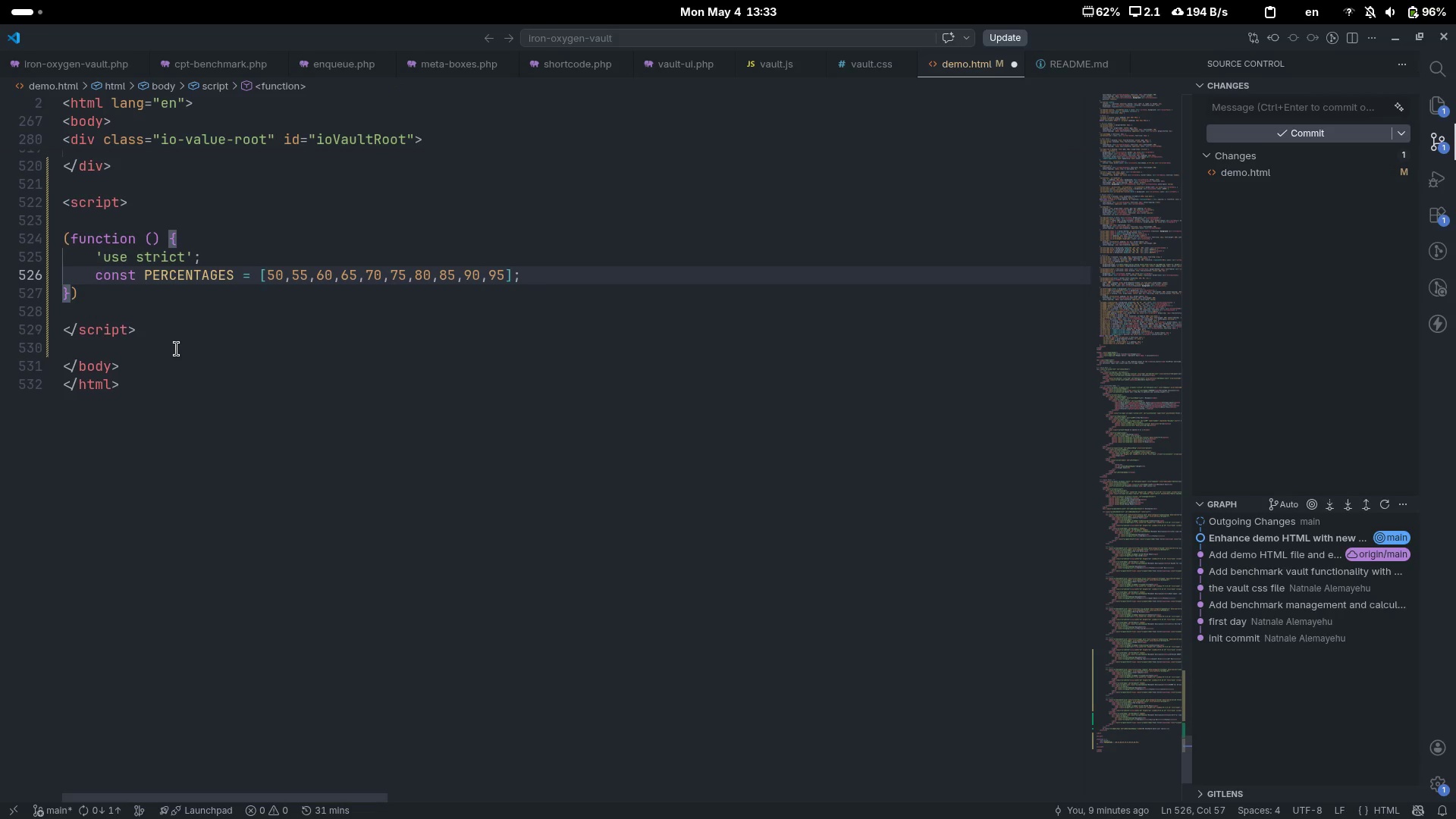 
key(Enter)
 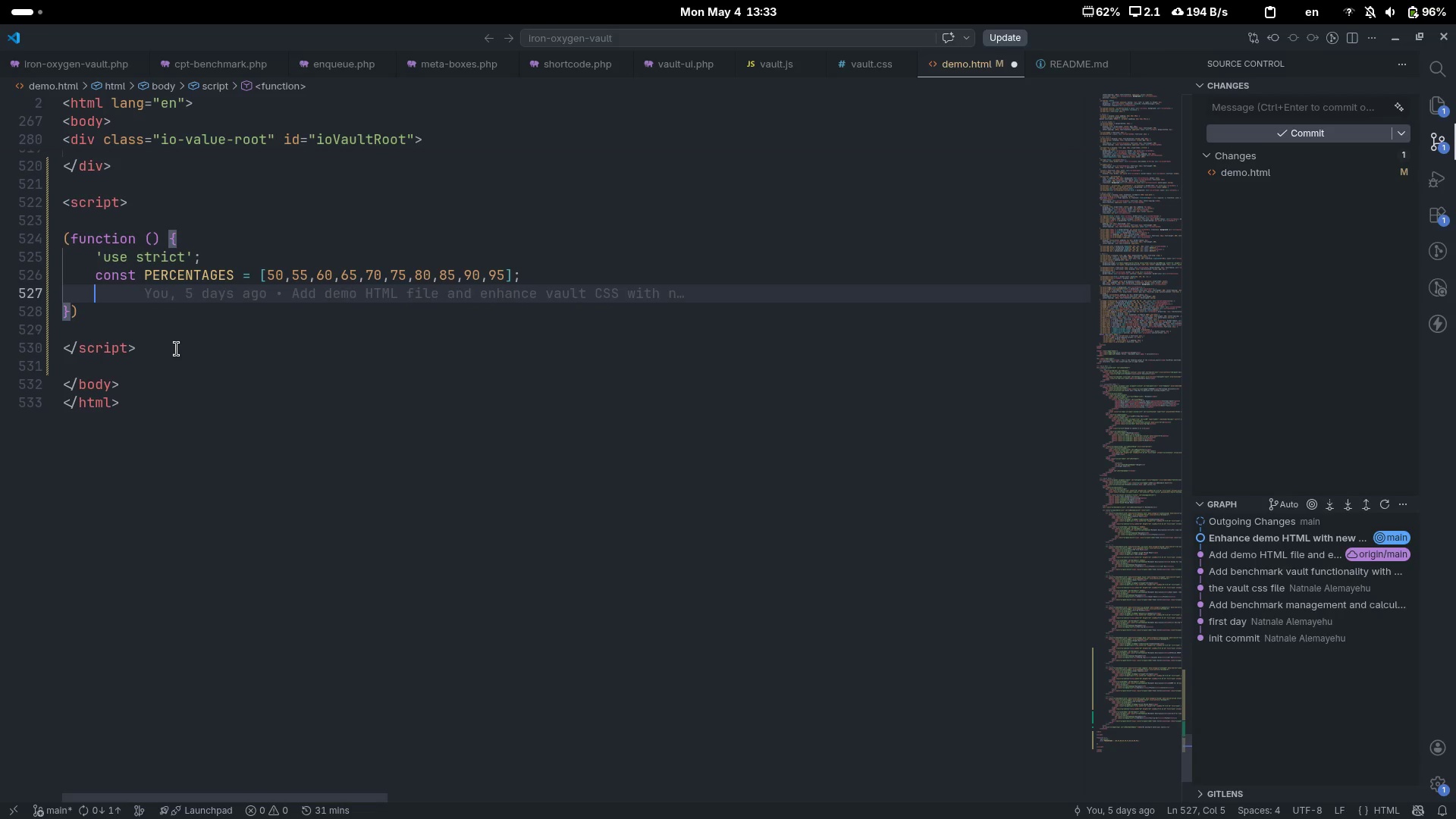 
type(CON)
 